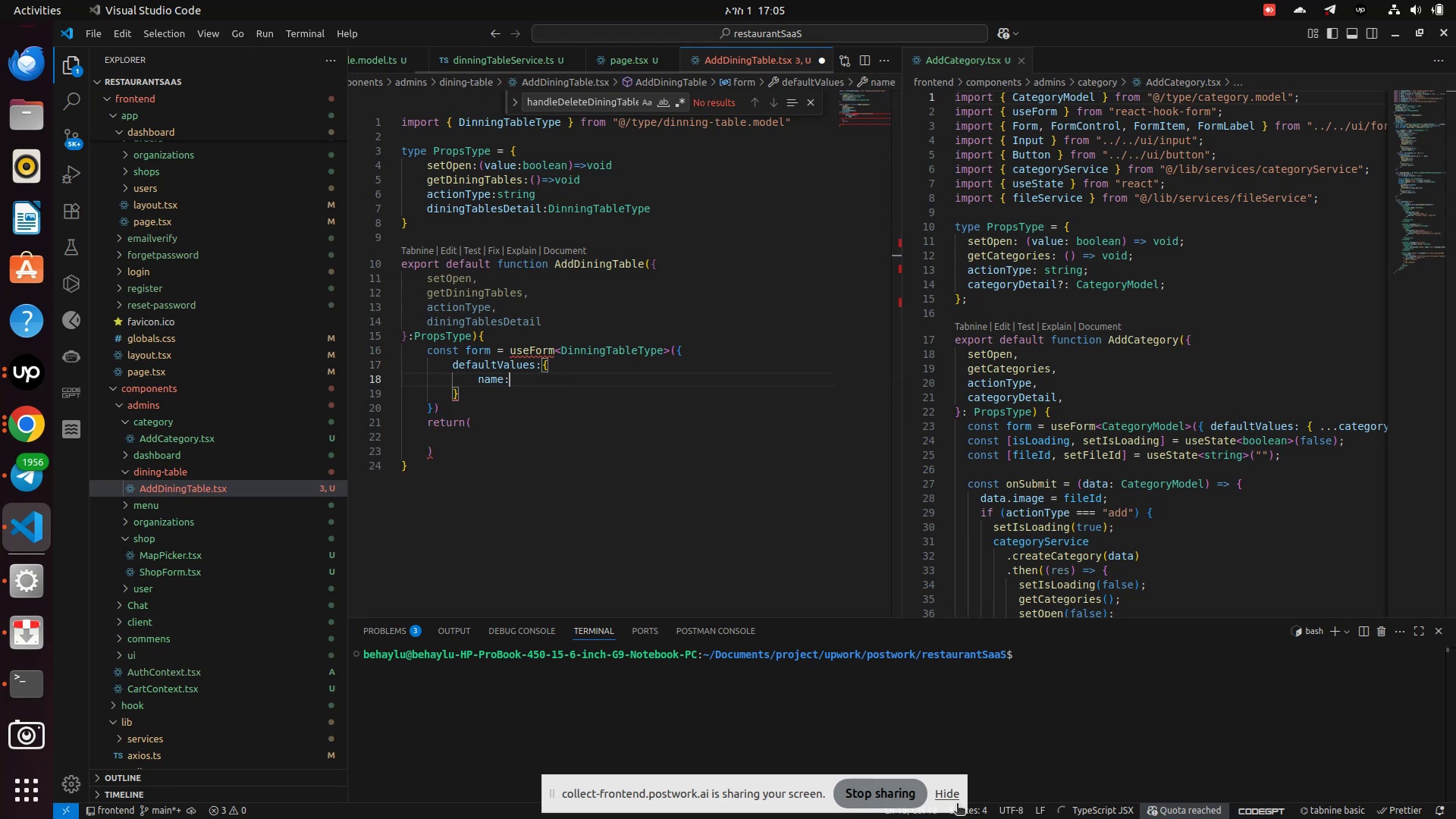 
wait(5.84)
 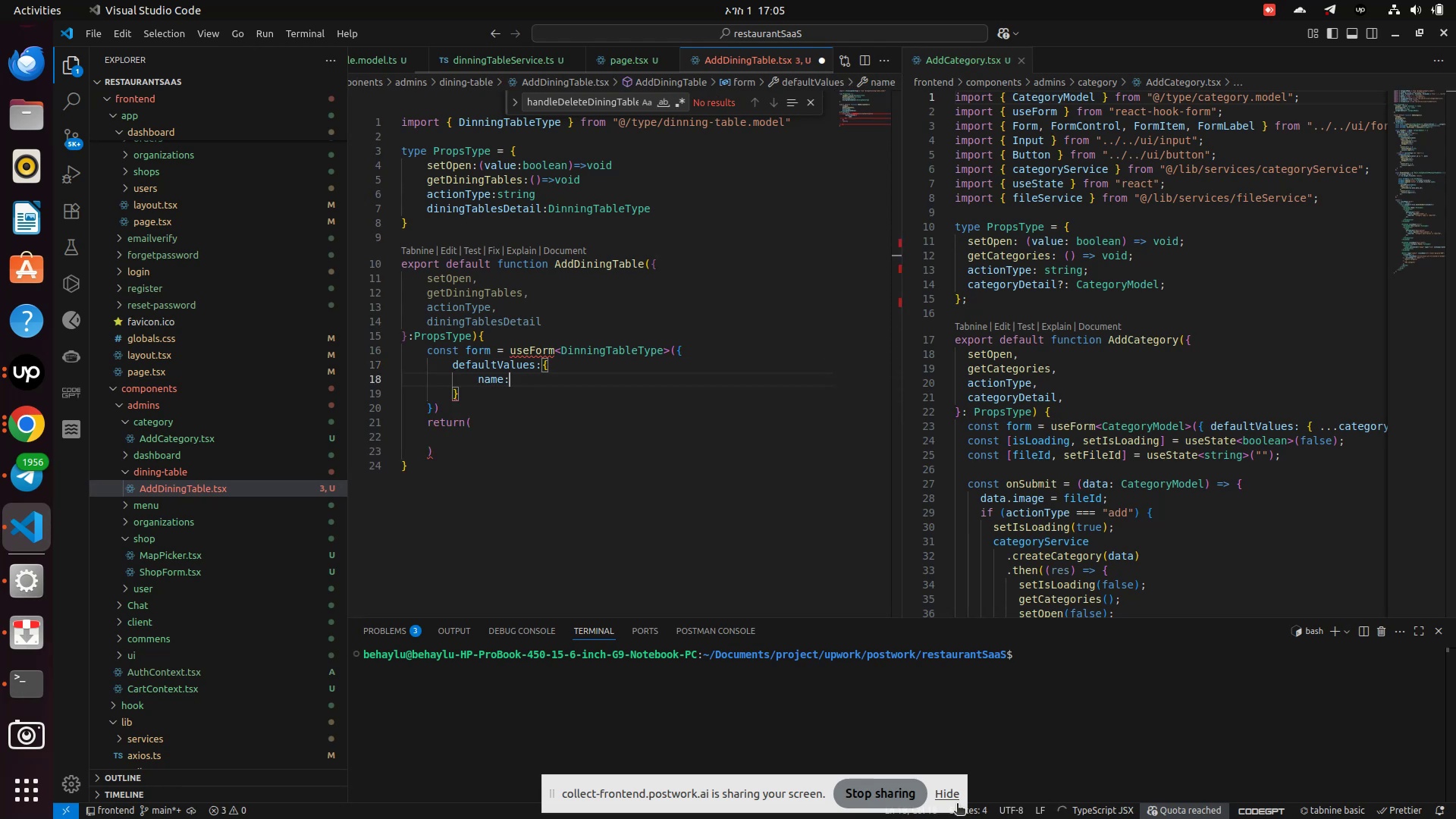 
key(Backspace)
 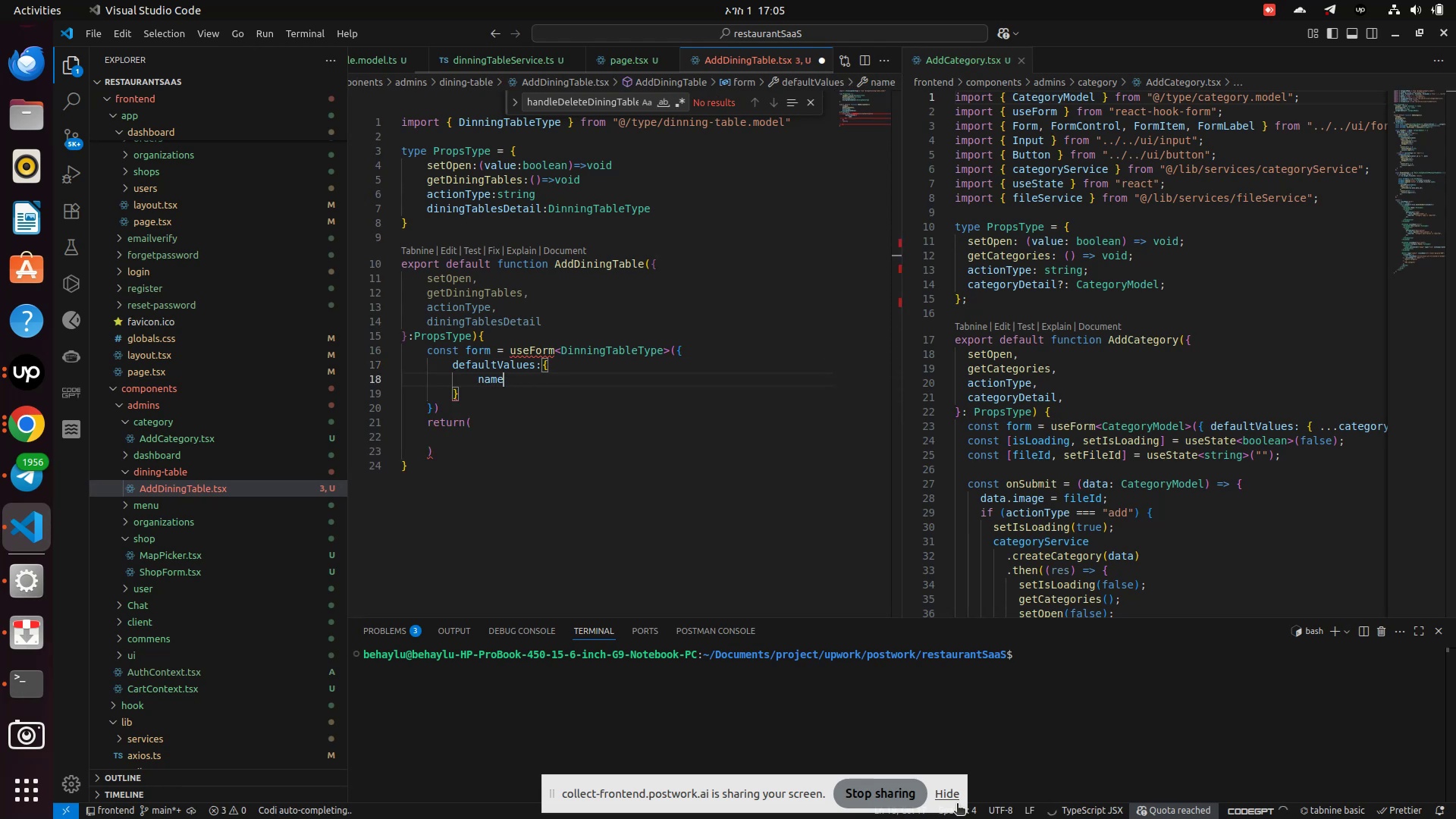 
key(Backspace)
 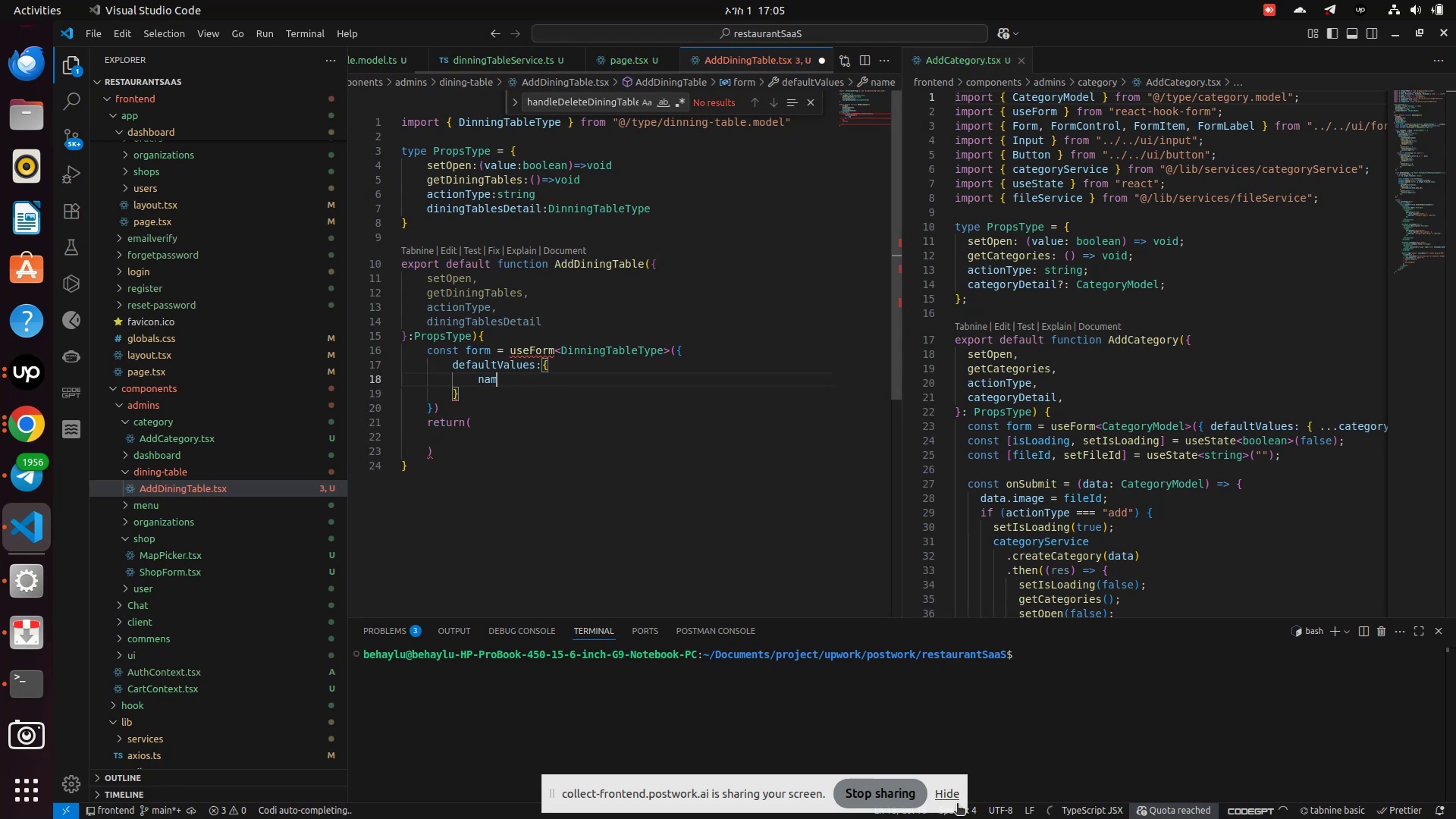 
key(Backspace)
 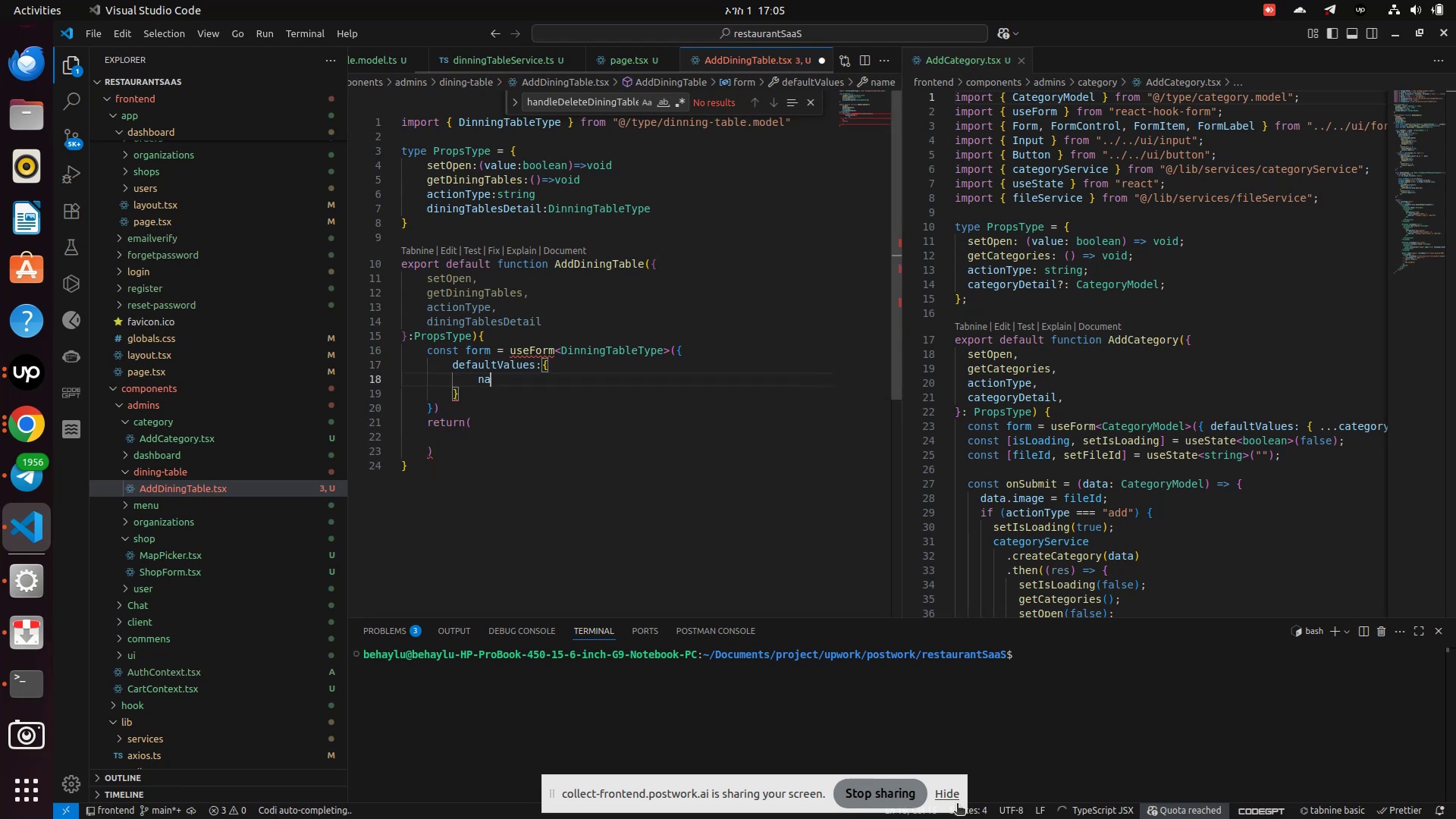 
key(Backspace)
 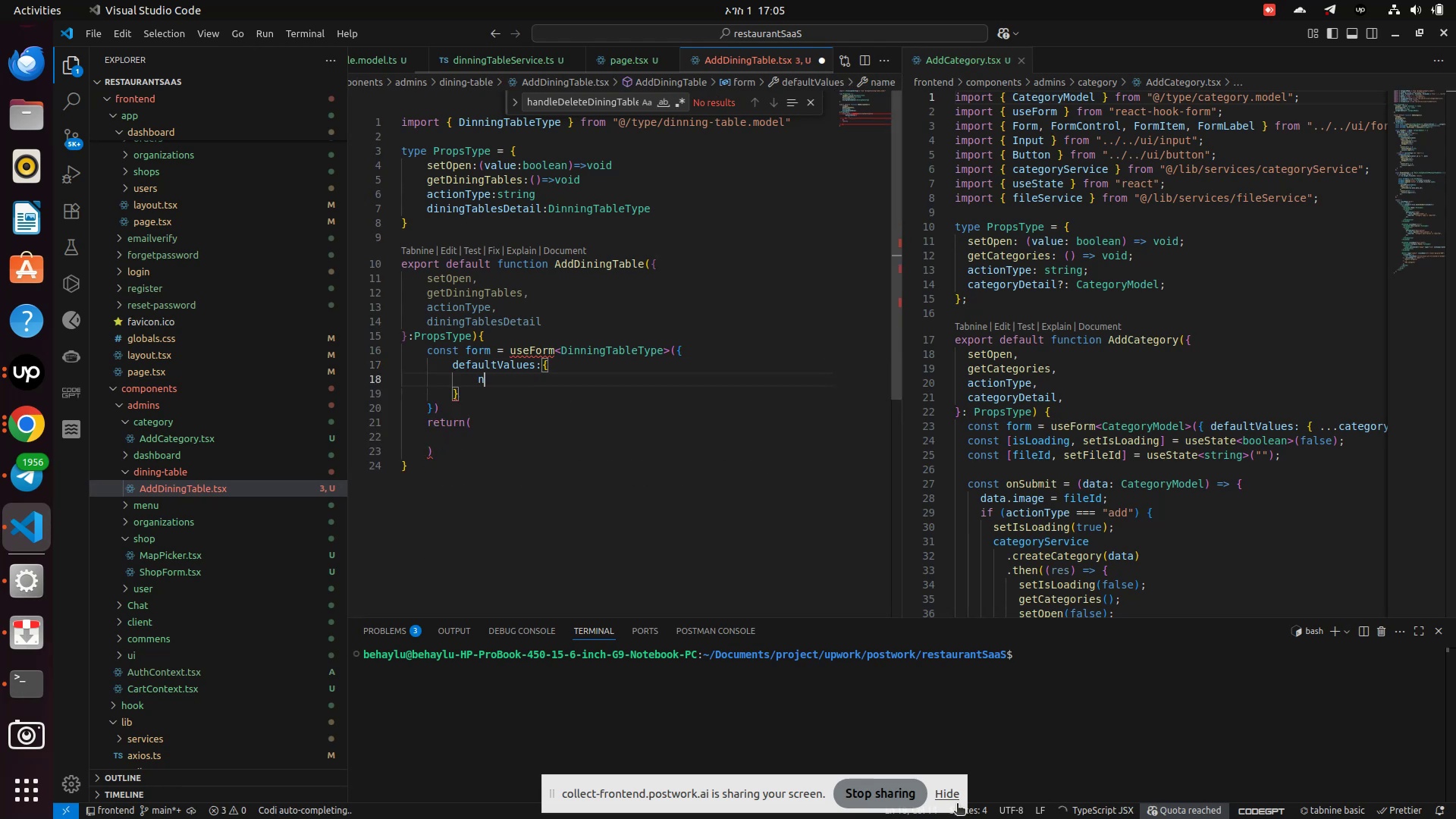 
key(Backspace)
 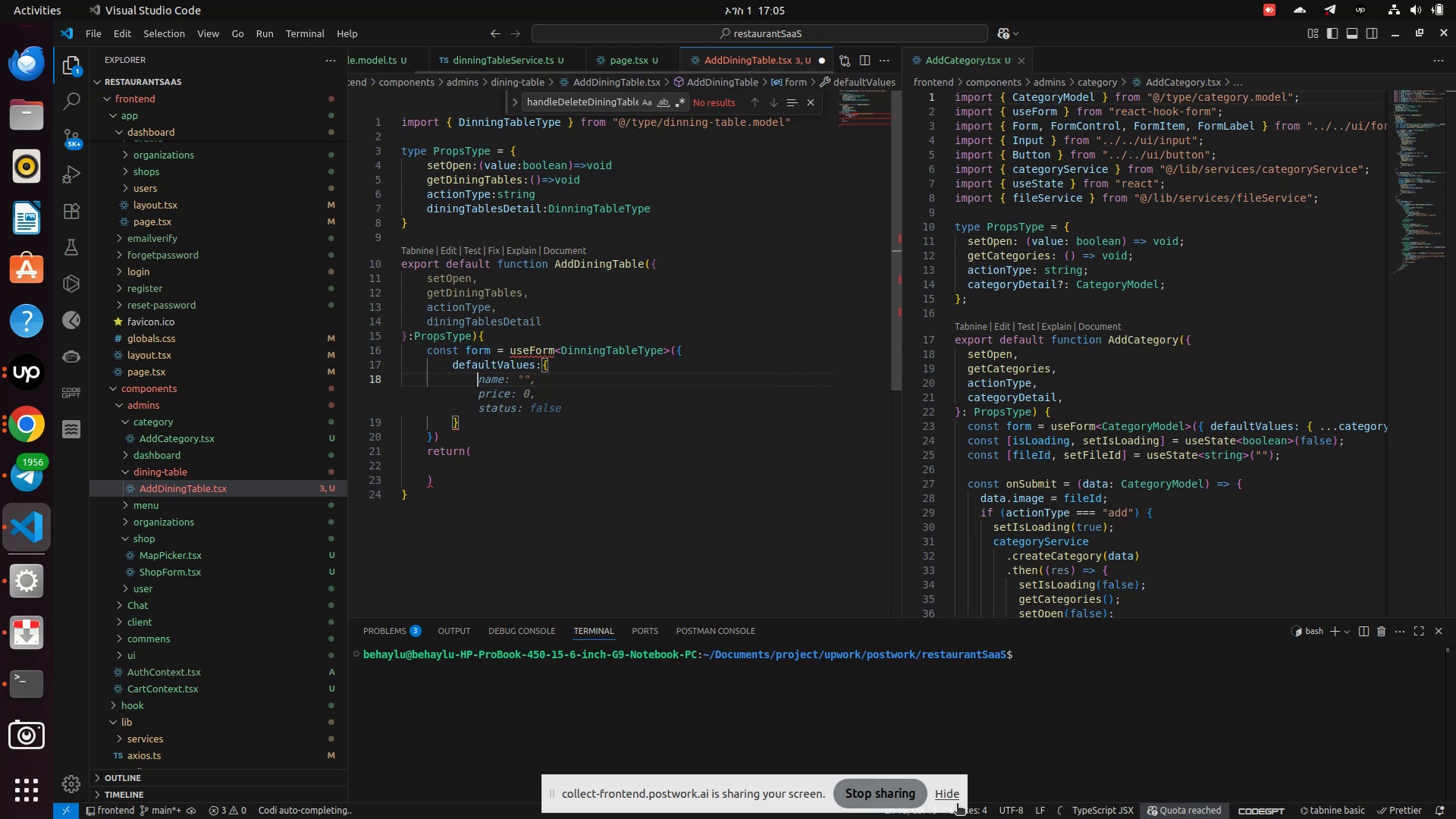 
key(Period)
 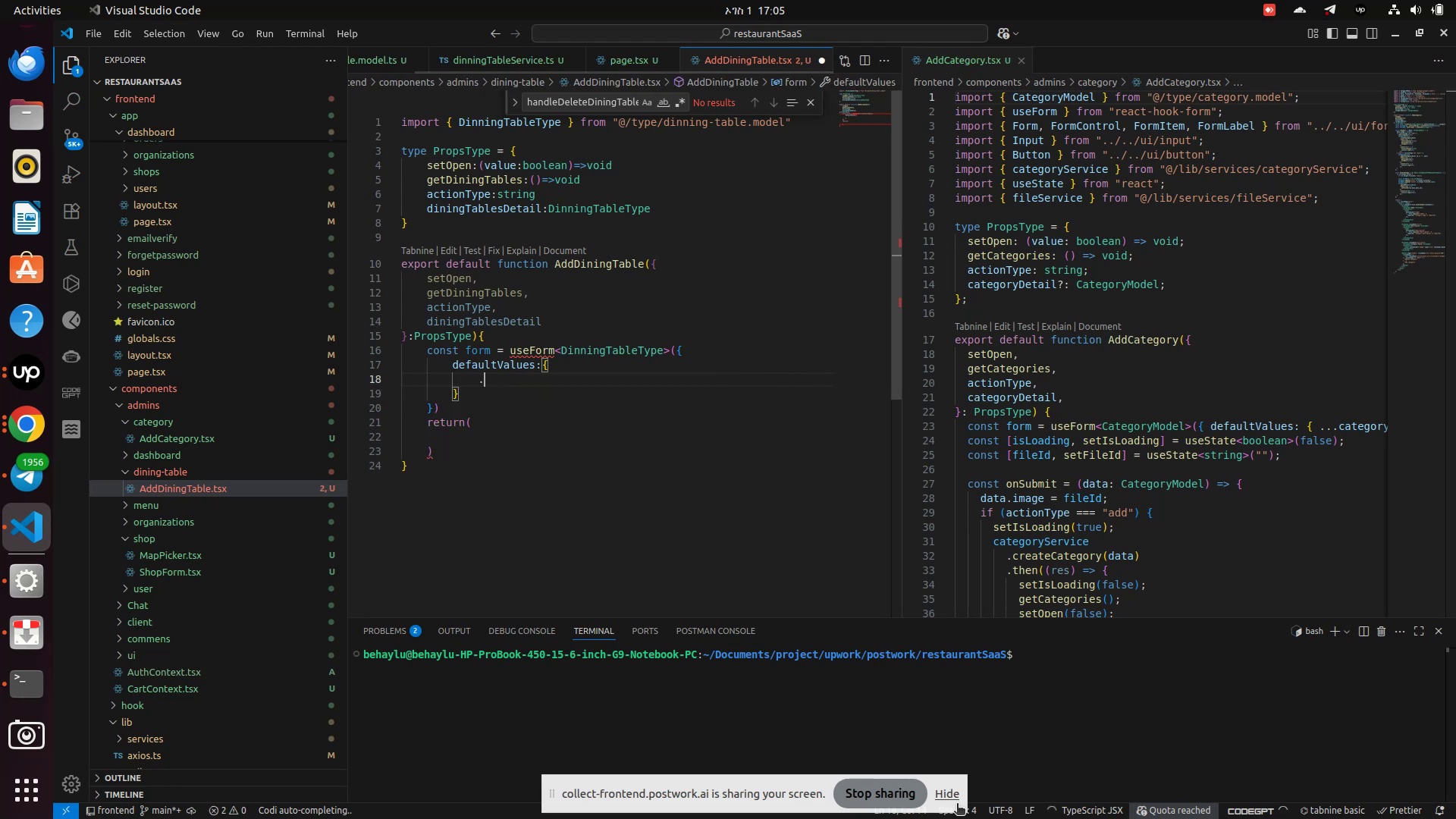 
key(Period)
 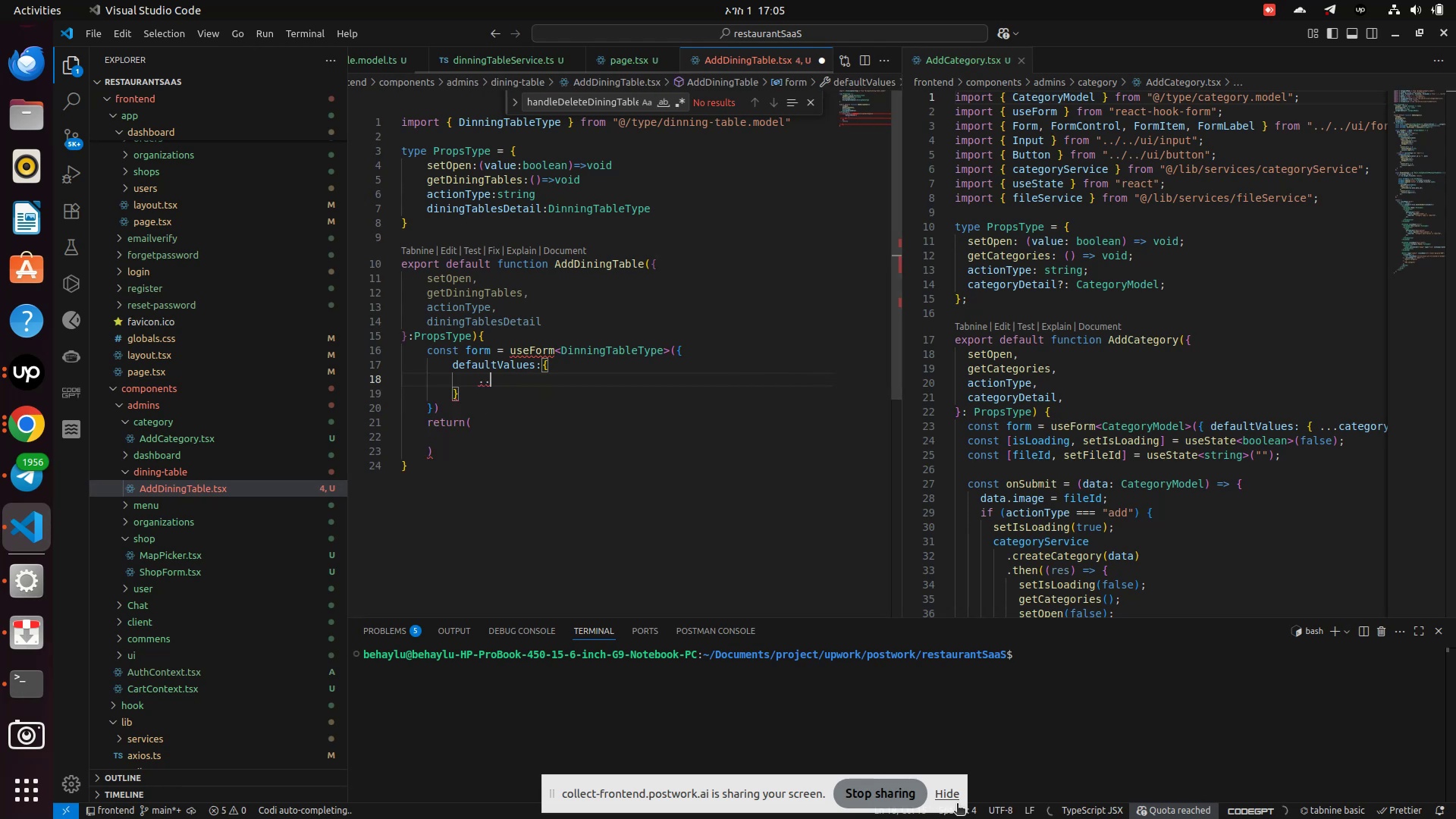 
key(Period)
 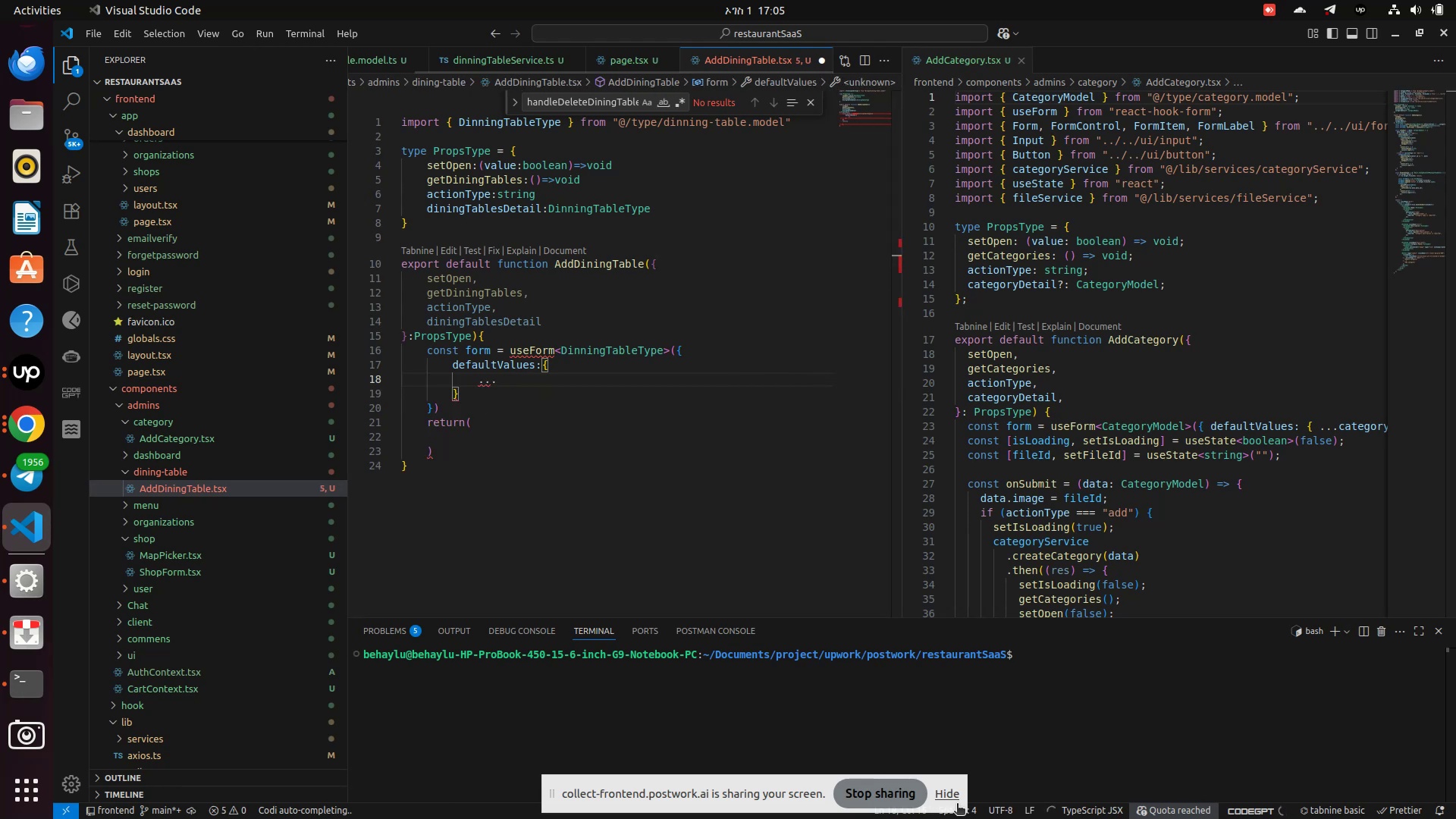 
key(D)
 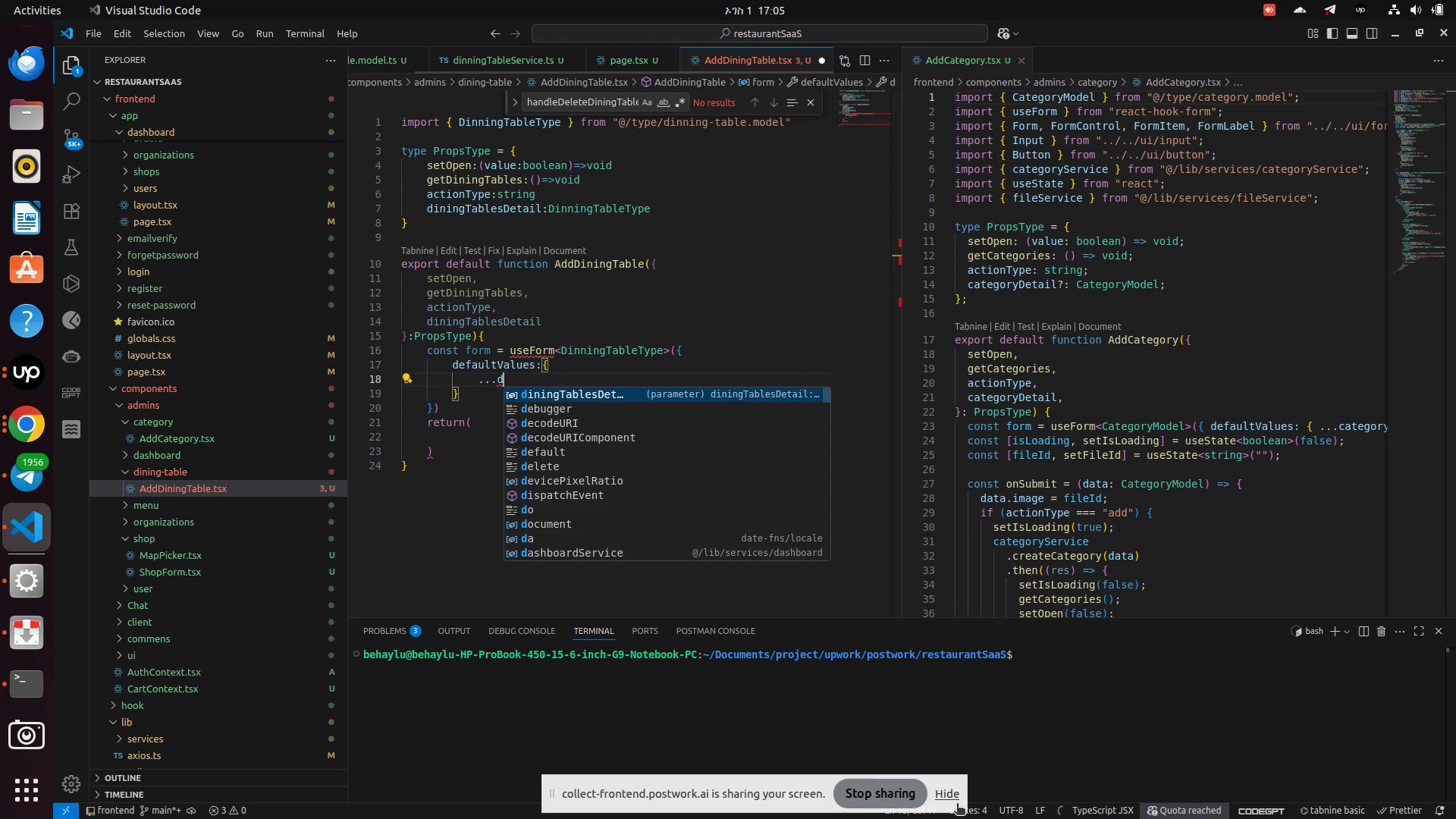 
key(Enter)
 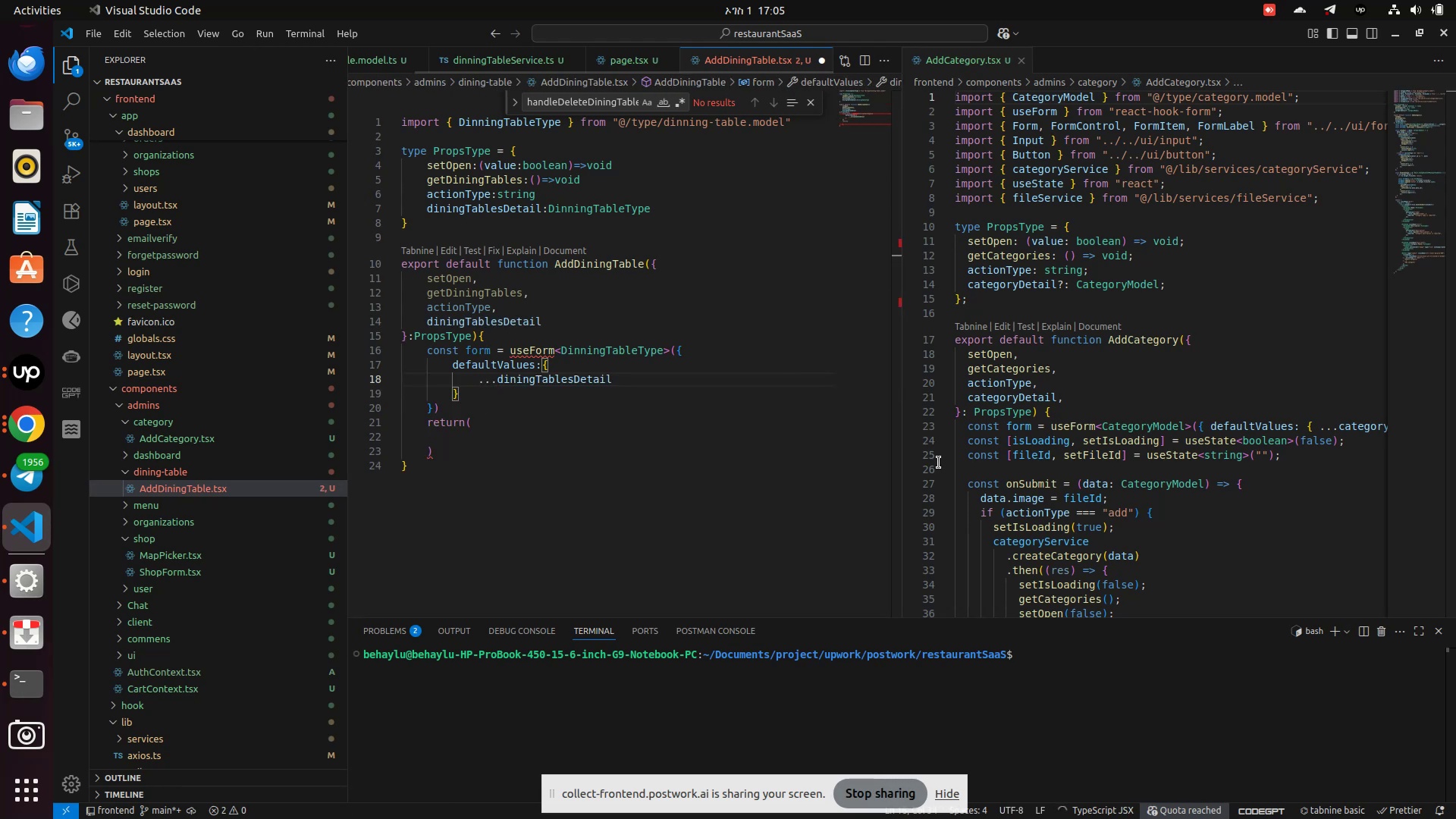 
wait(8.93)
 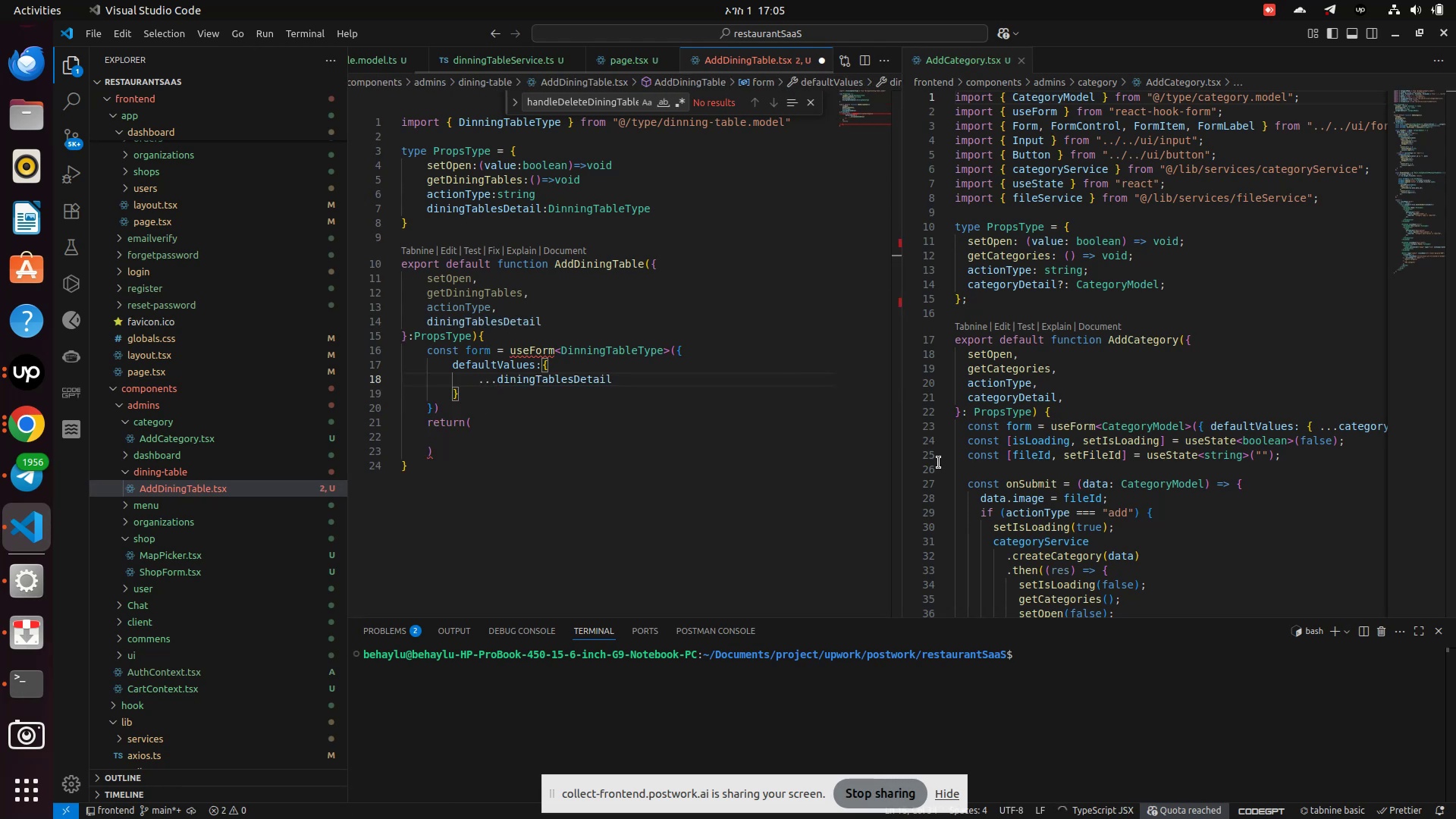 
left_click([591, 337])
 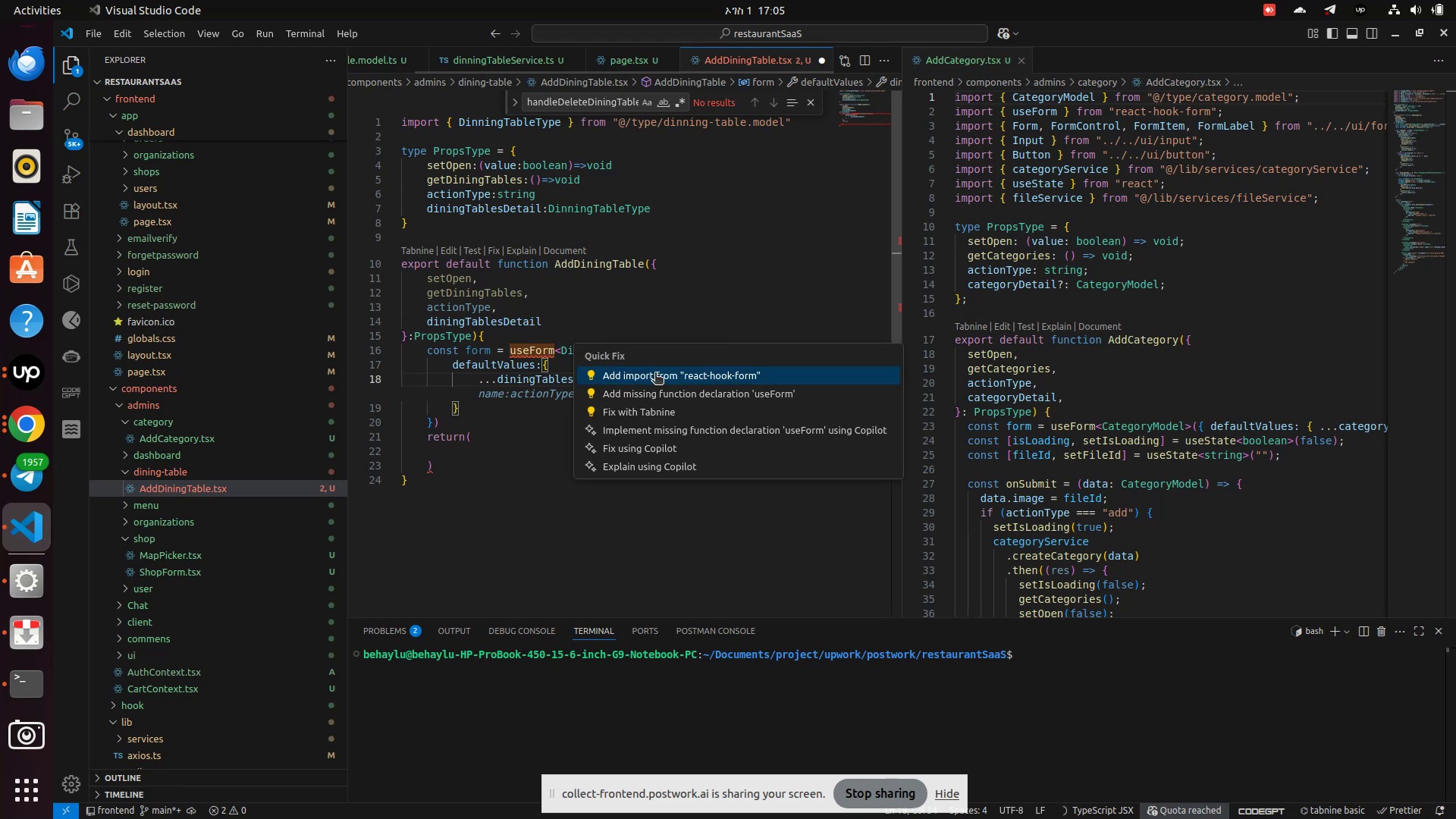 
left_click([656, 374])
 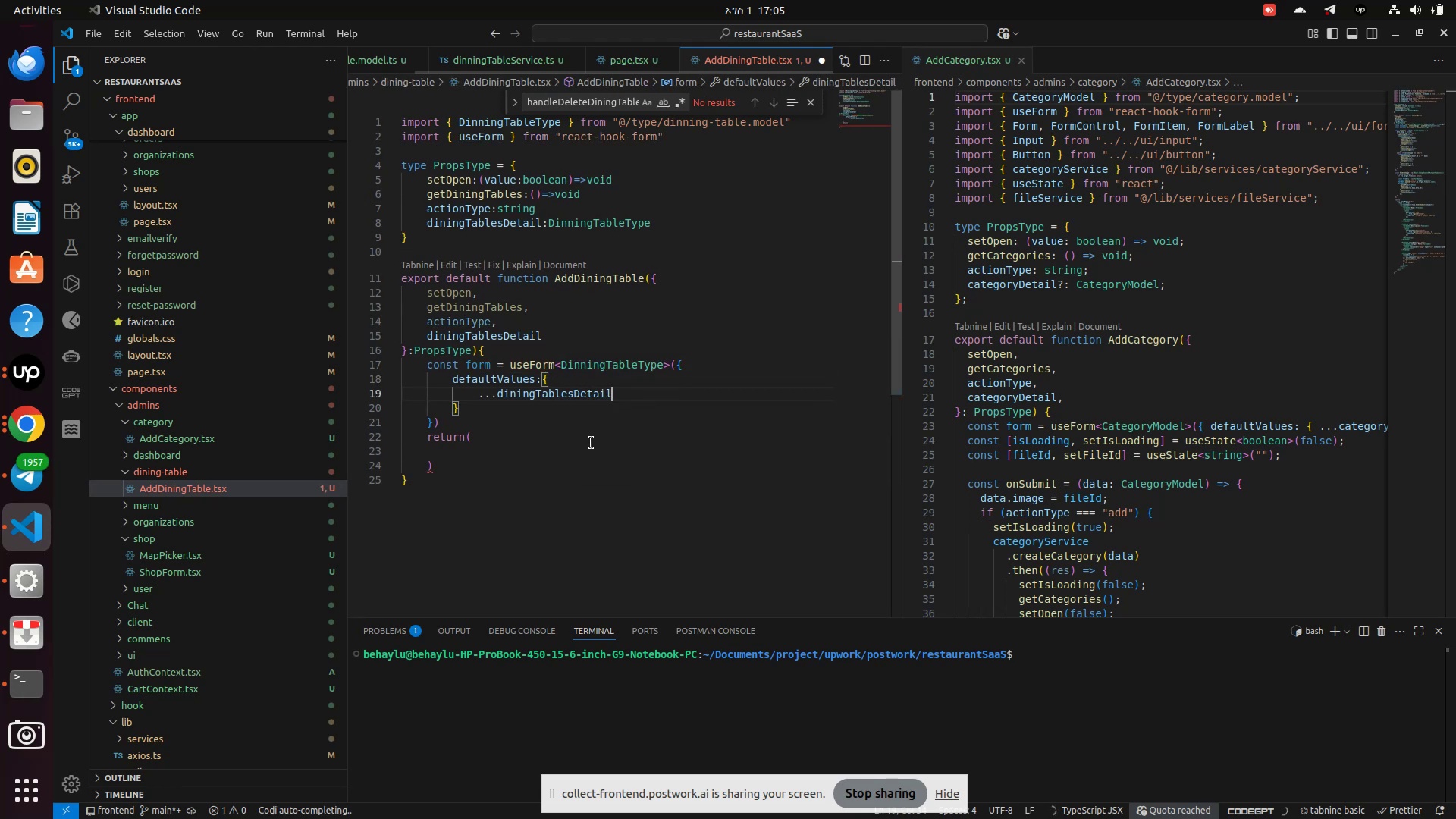 
left_click([592, 443])
 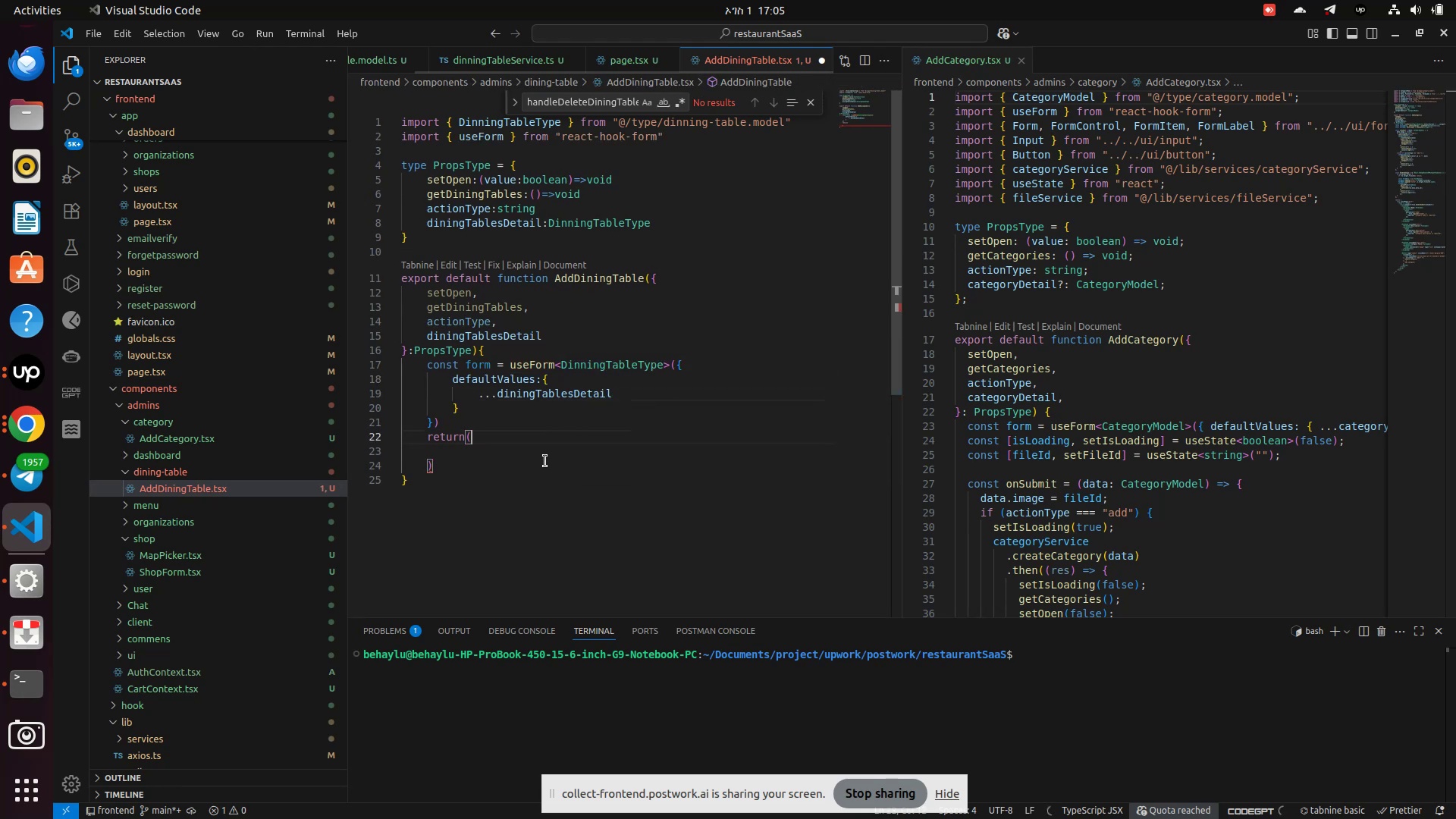 
scroll: coordinate [545, 461], scroll_direction: down, amount: 1.0
 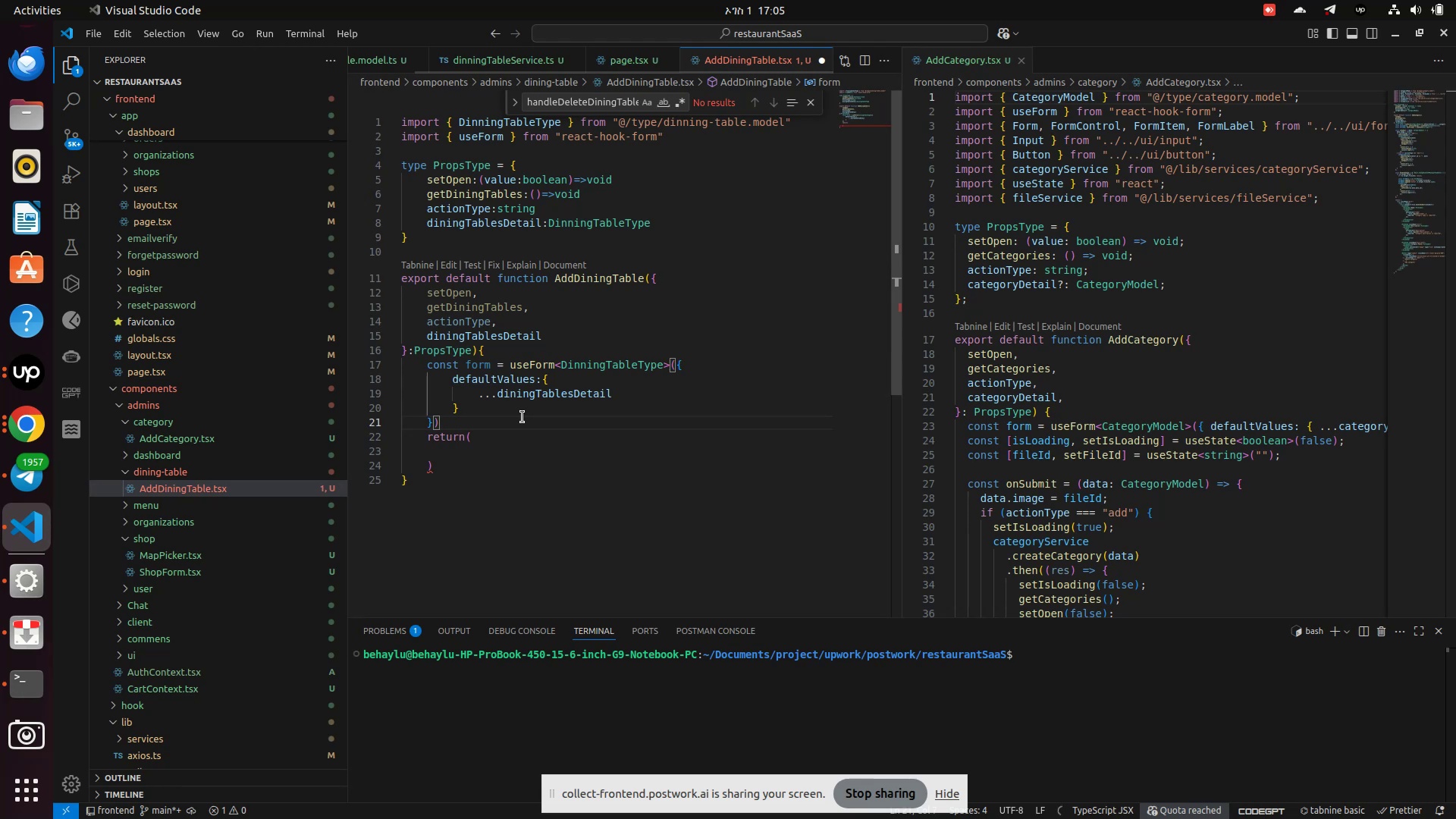 
key(Enter)
 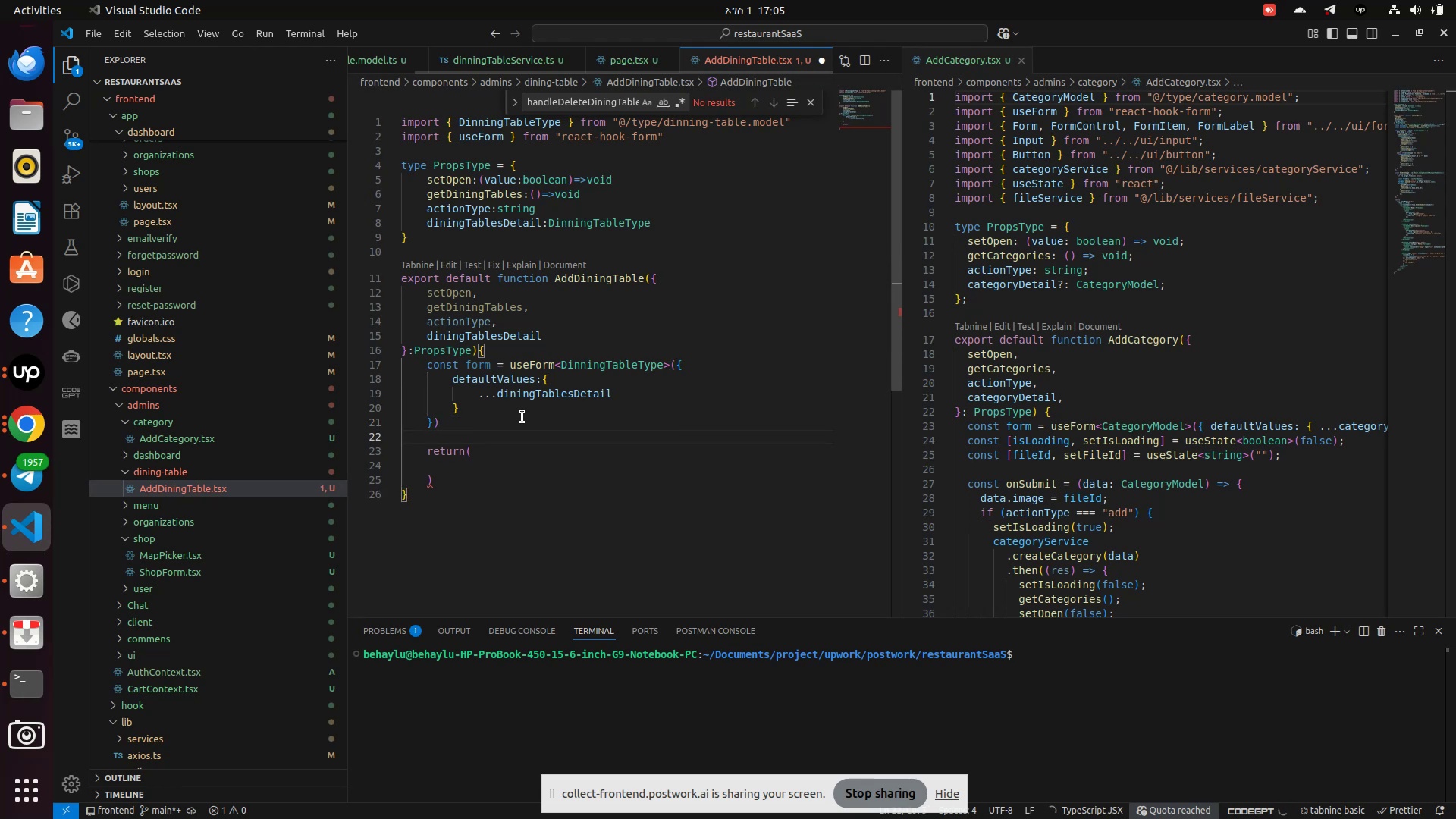 
type(const i)
key(Backspace)
type([isLo)
 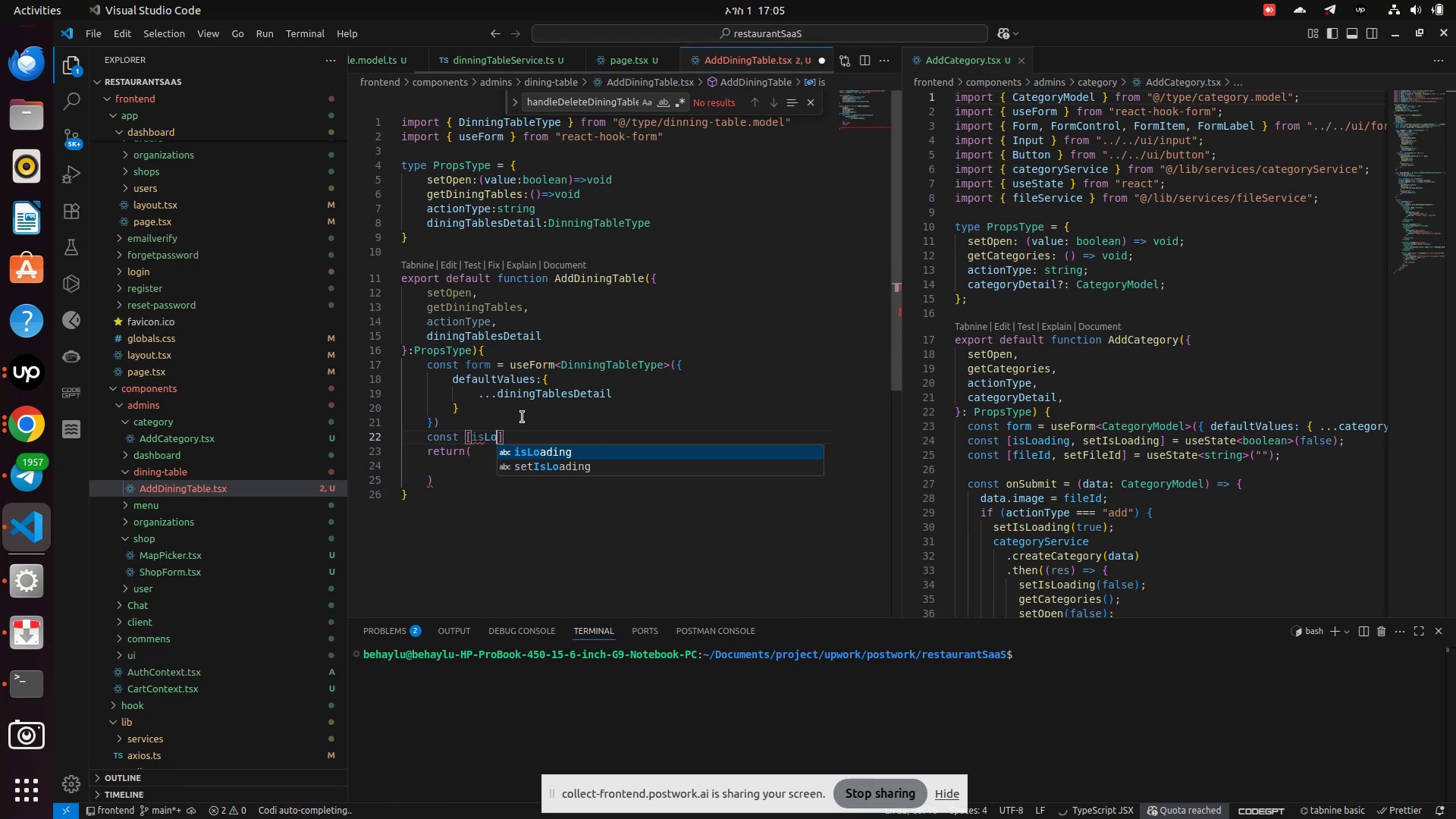 
key(Enter)
 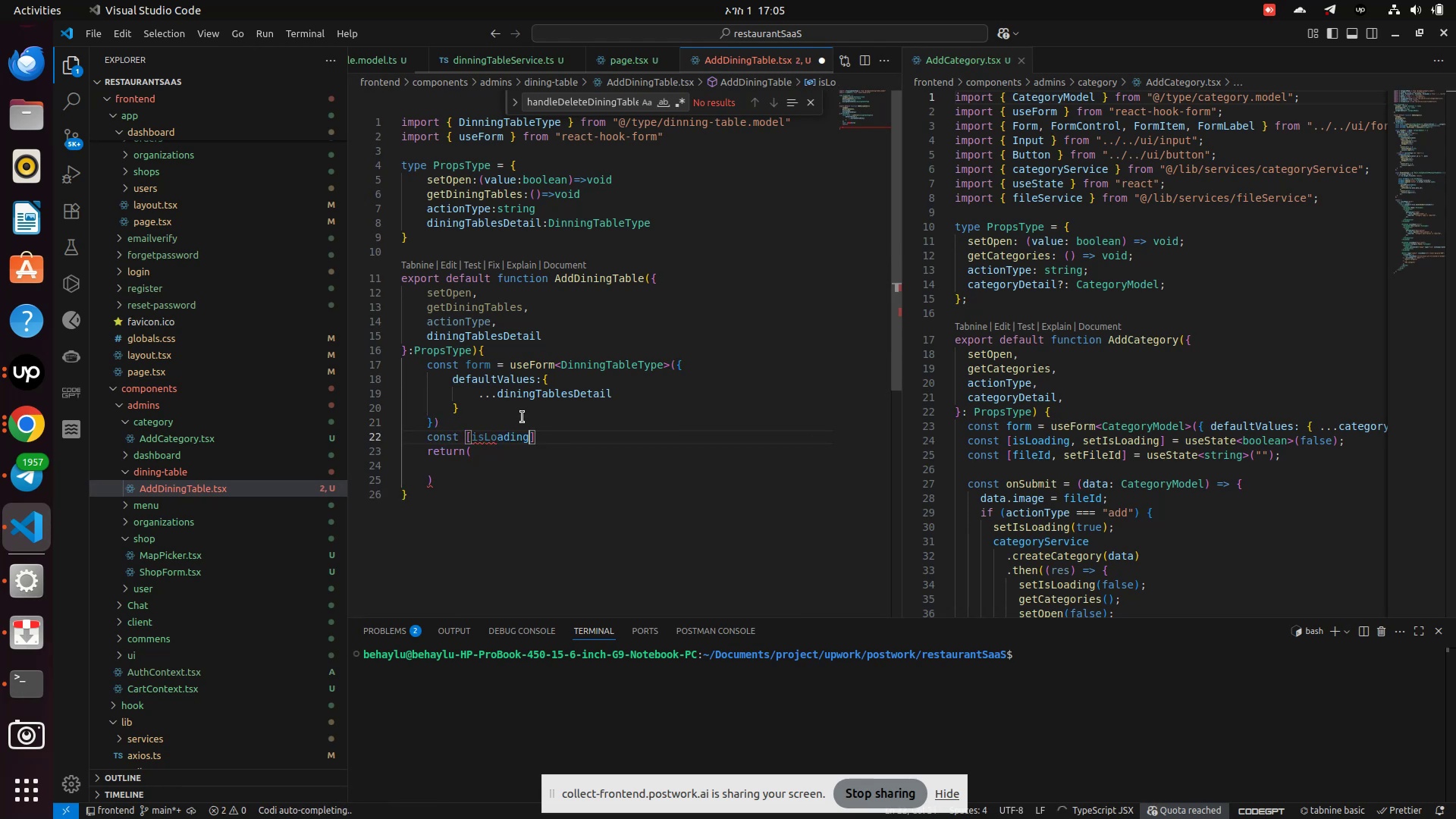 
type(, setIsLoading)
 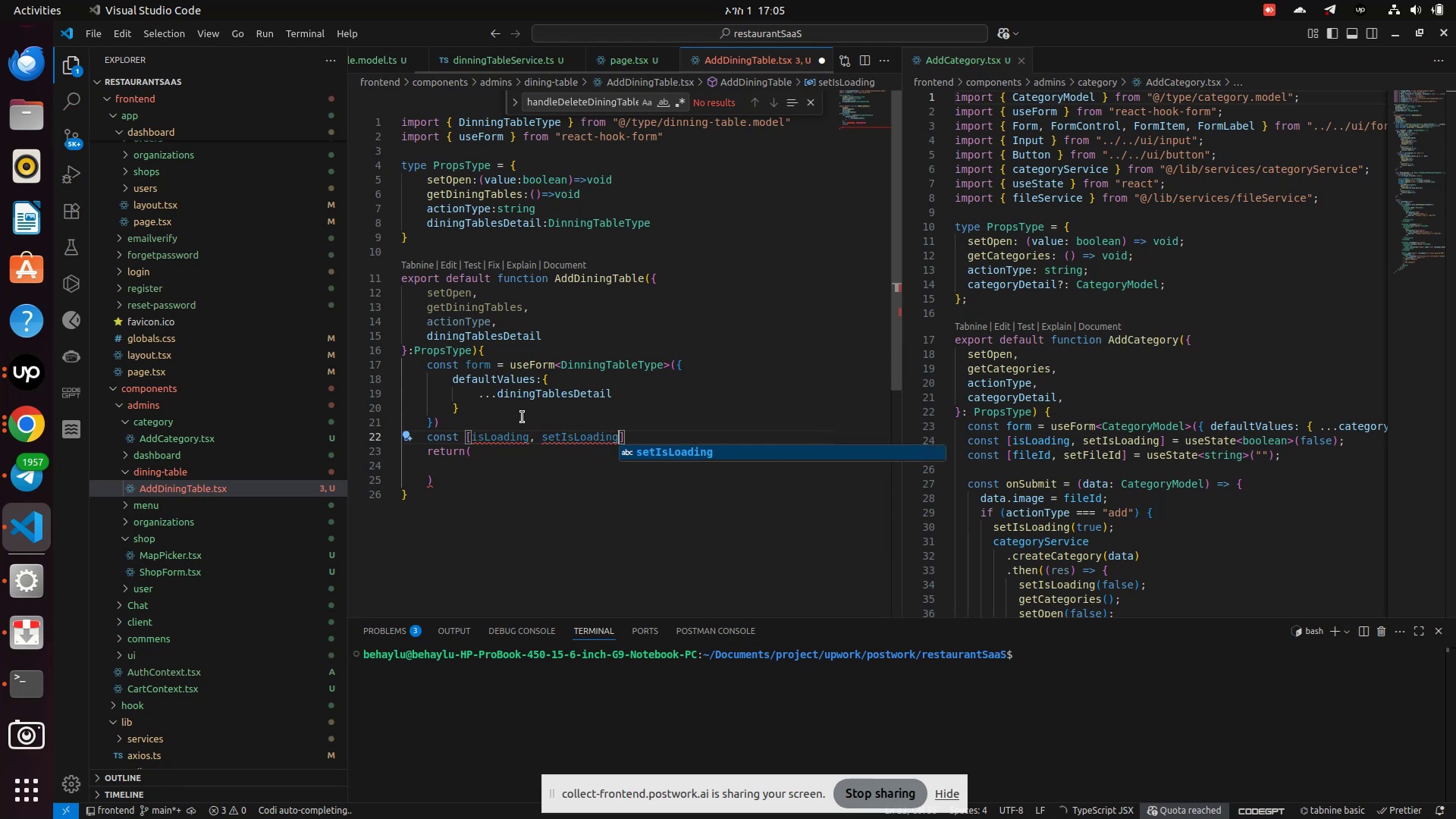 
key(Enter)
 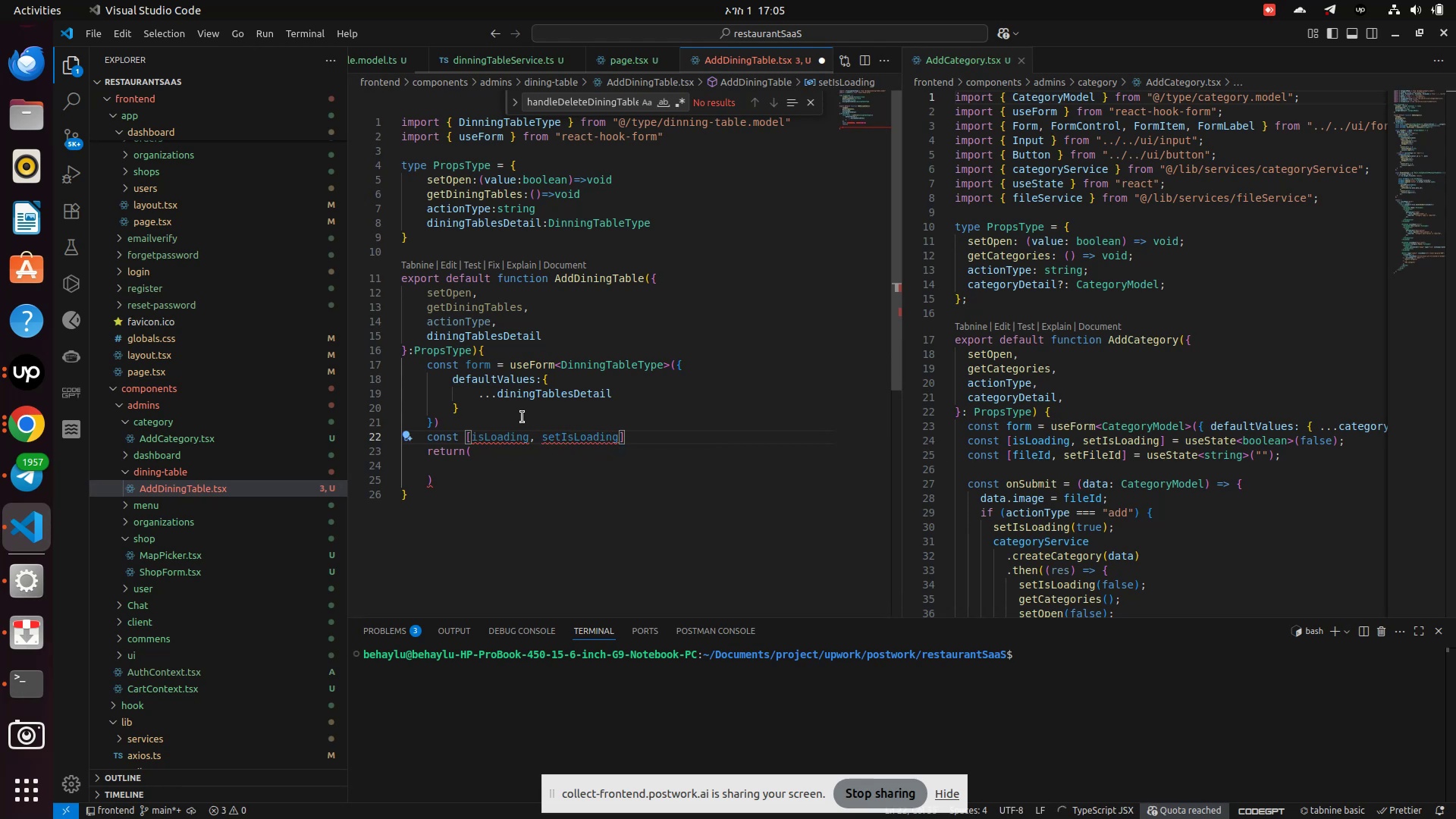 
key(ArrowRight)
 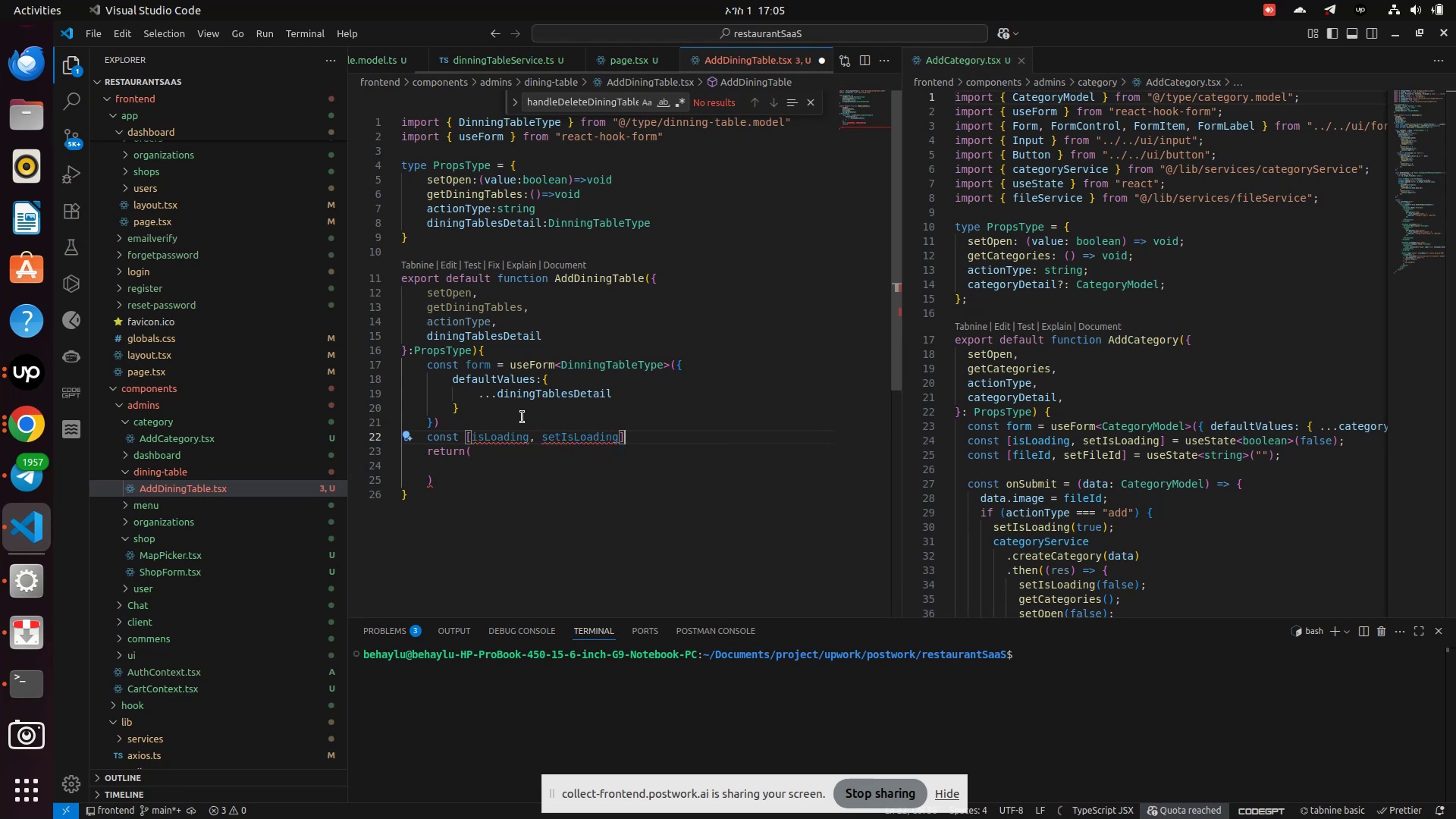 
type( = useState<boolean>(ga)
key(Backspace)
key(Backspace)
type(fal)
 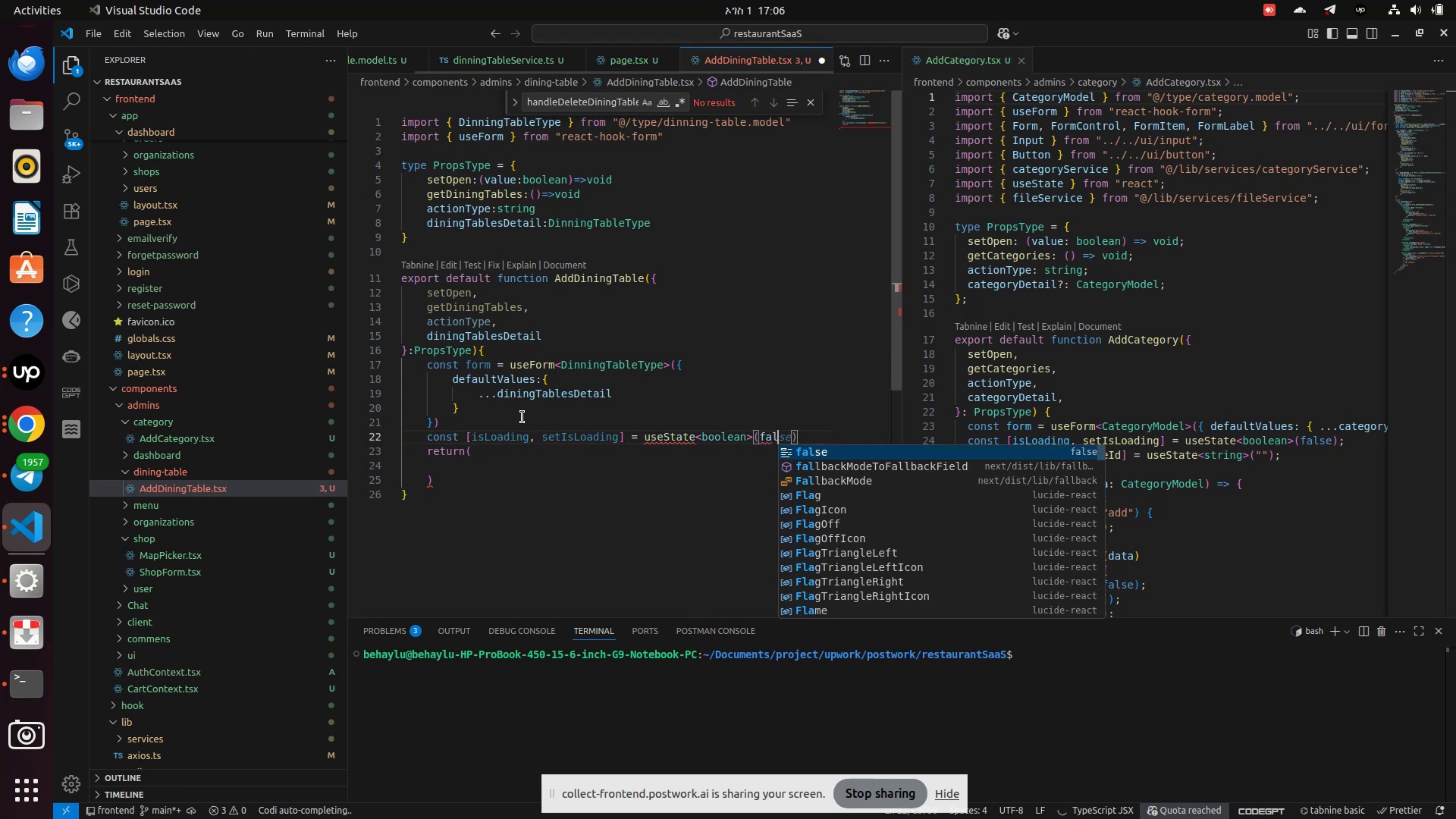 
key(Enter)
 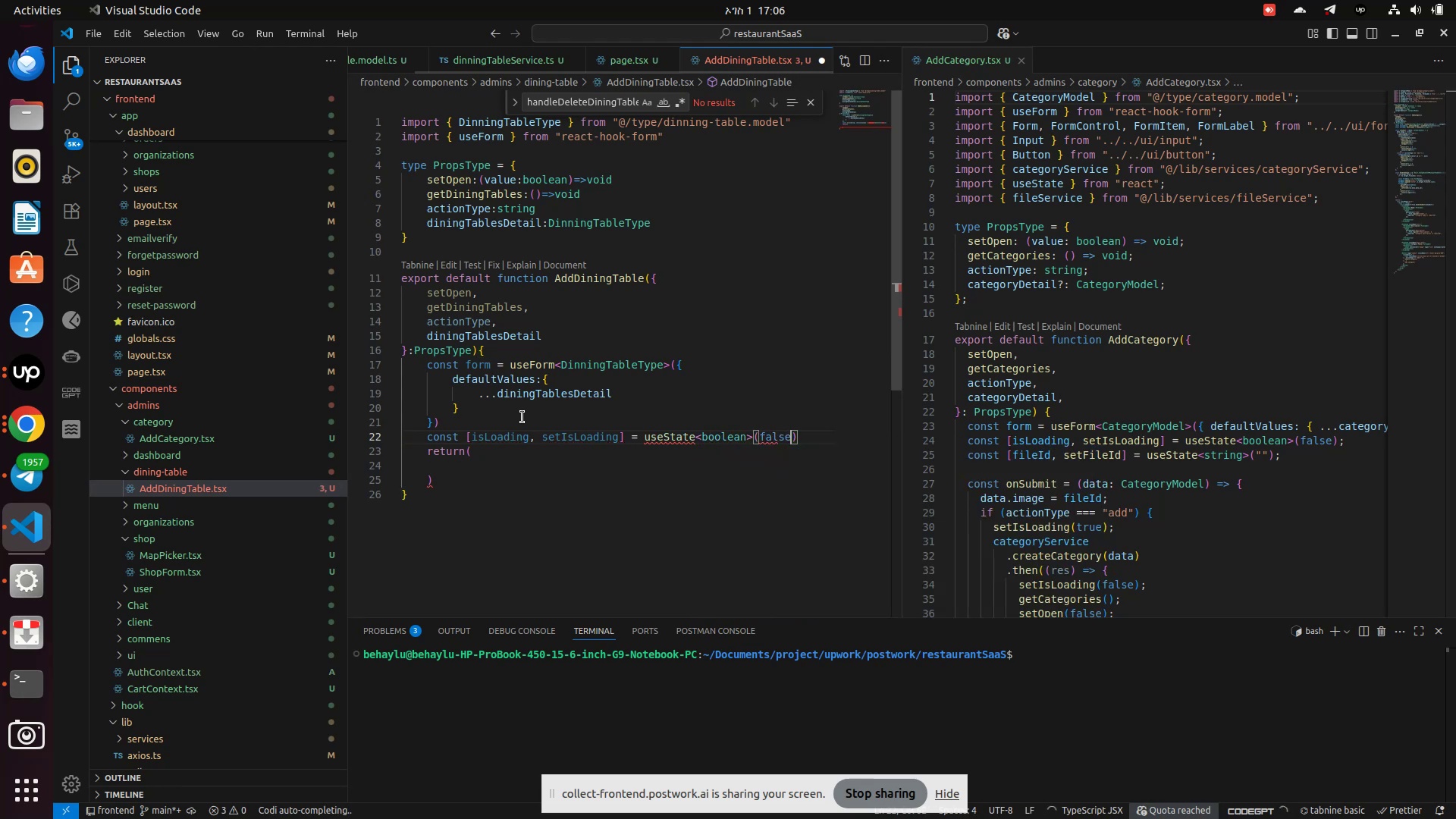 
key(ArrowRight)
 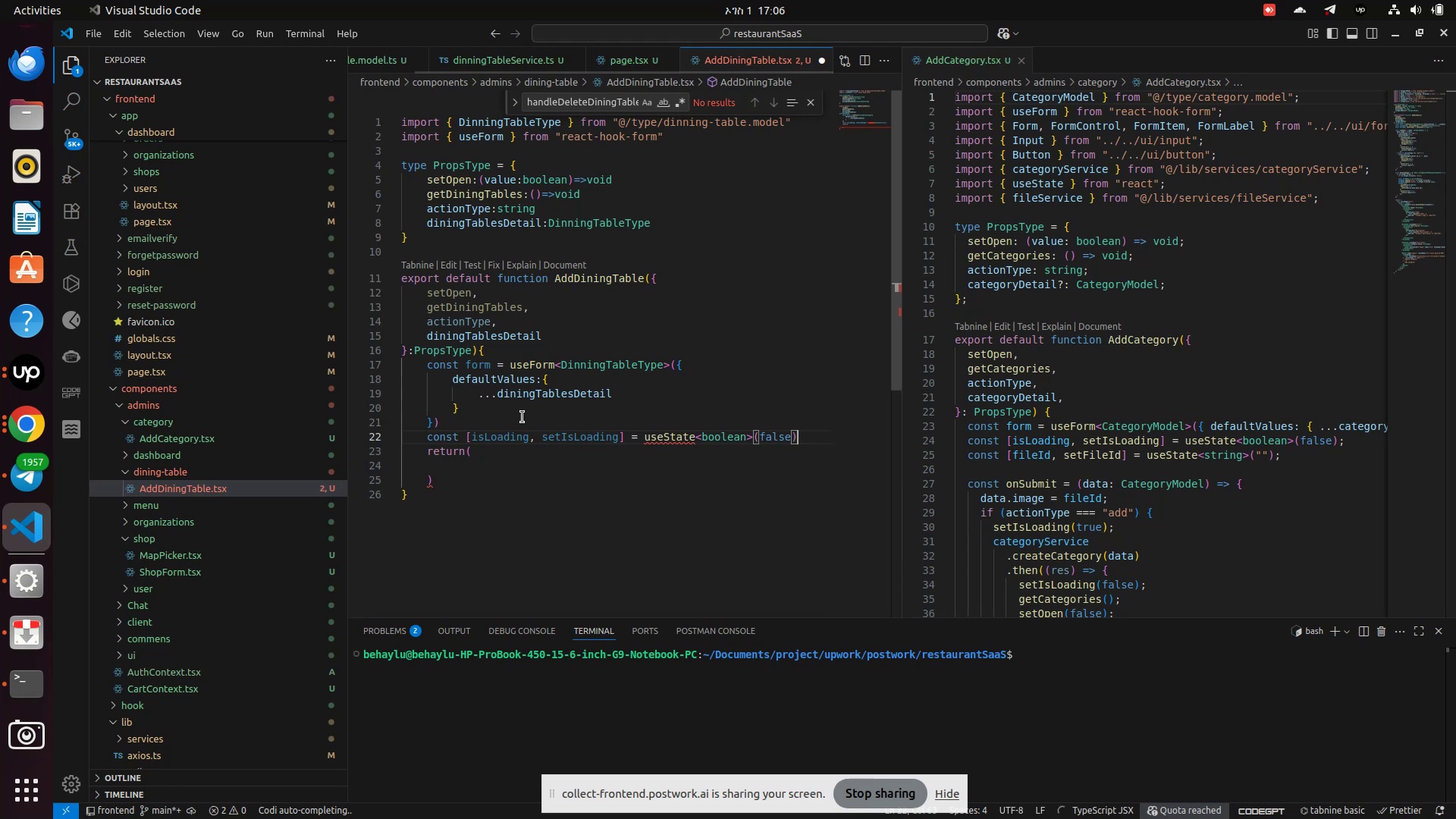 
key(Enter)
 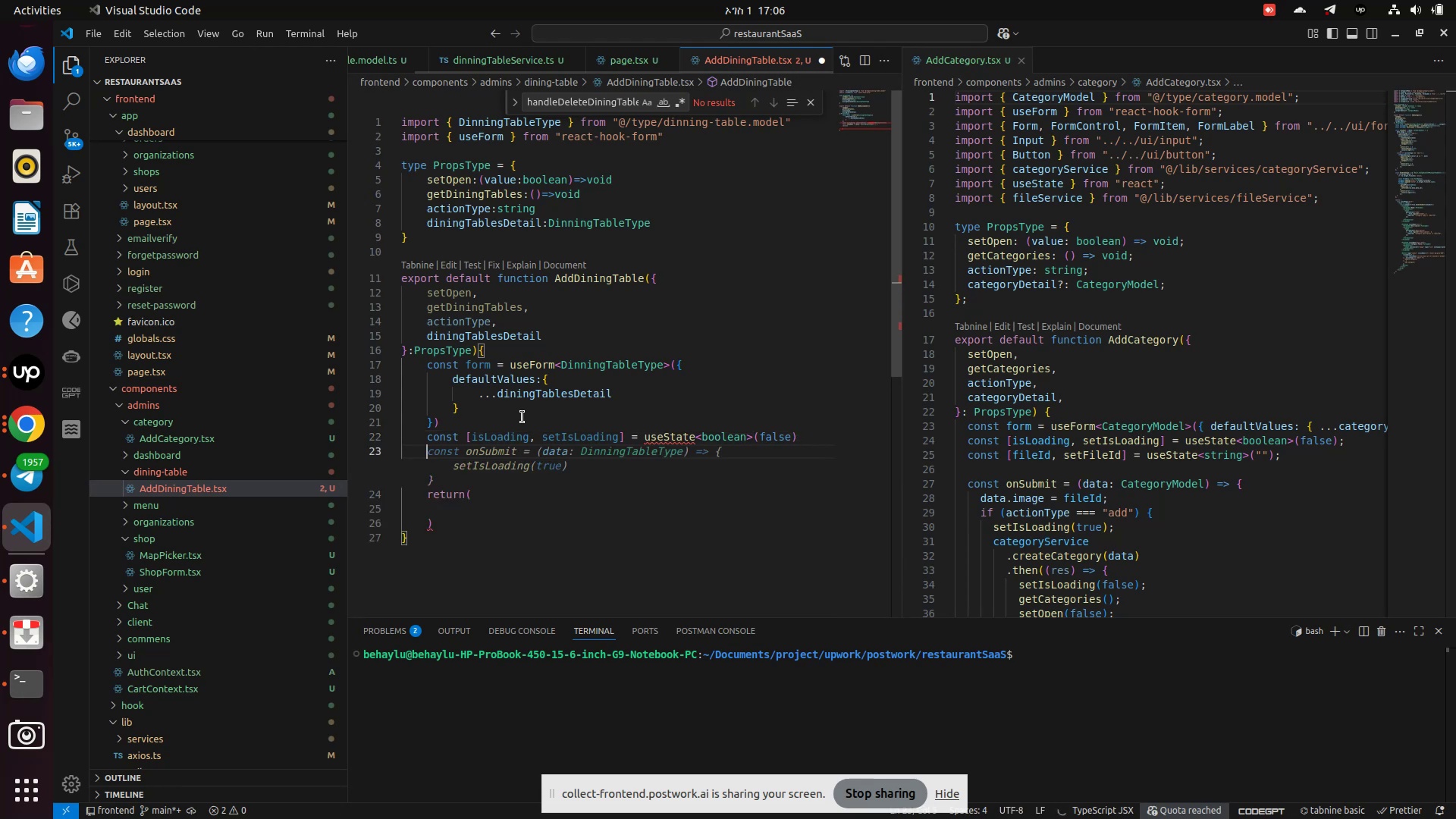 
type(const onSubmit = (data: DinningTableType)=>)
key(Backspace)
key(Backspace)
type(=>{)
 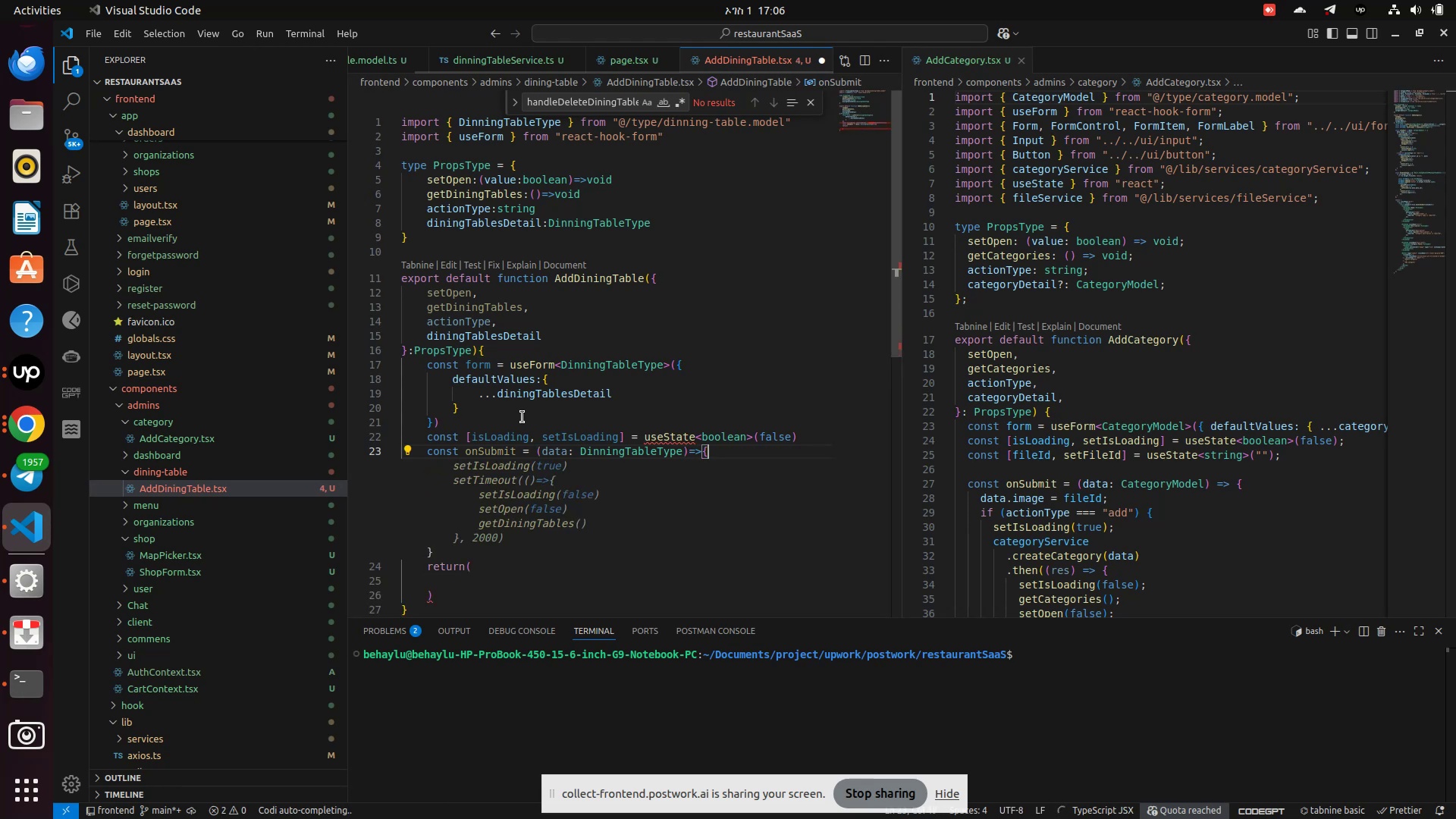 
 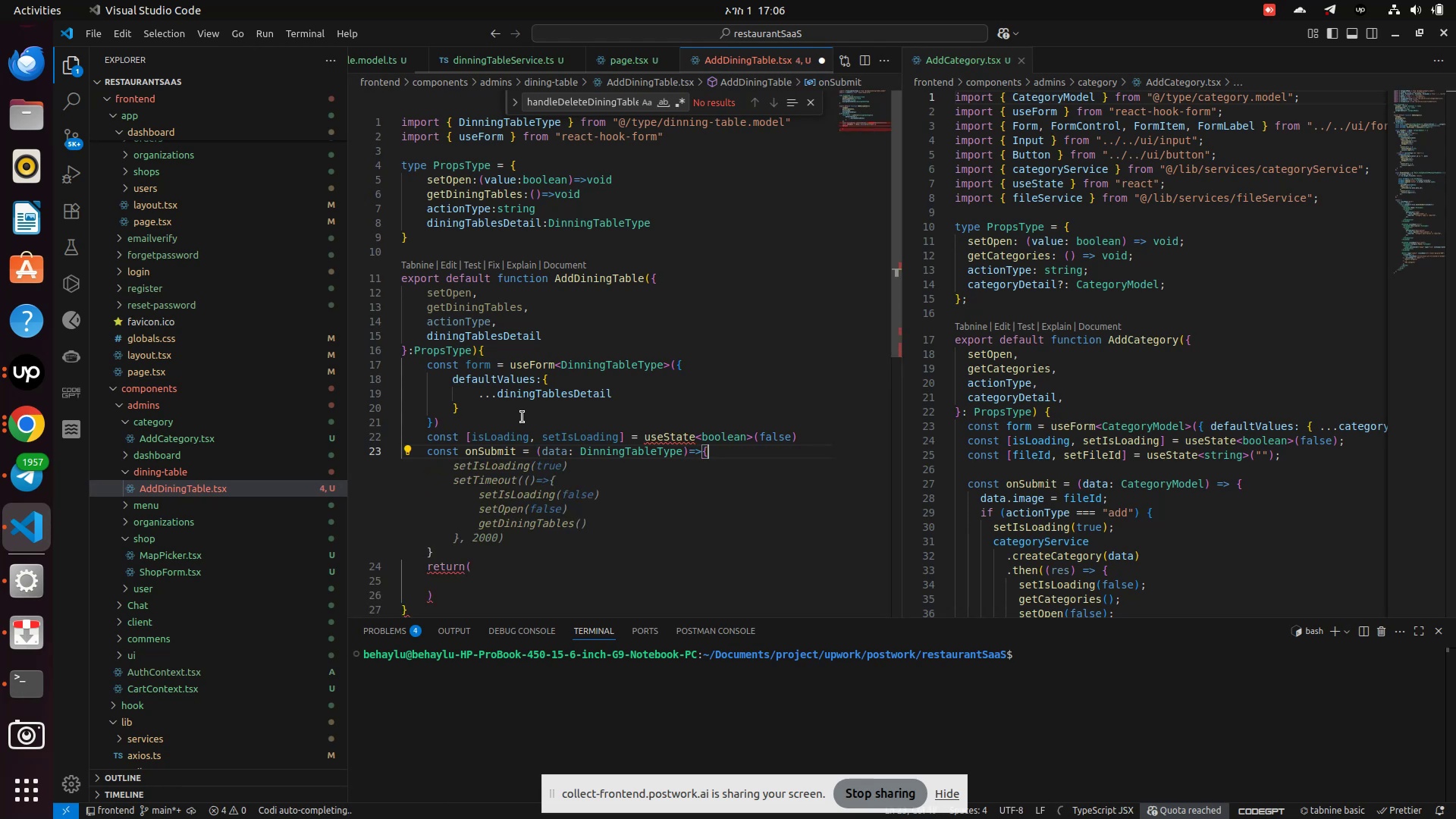 
hold_key(key=Enter, duration=0.35)
 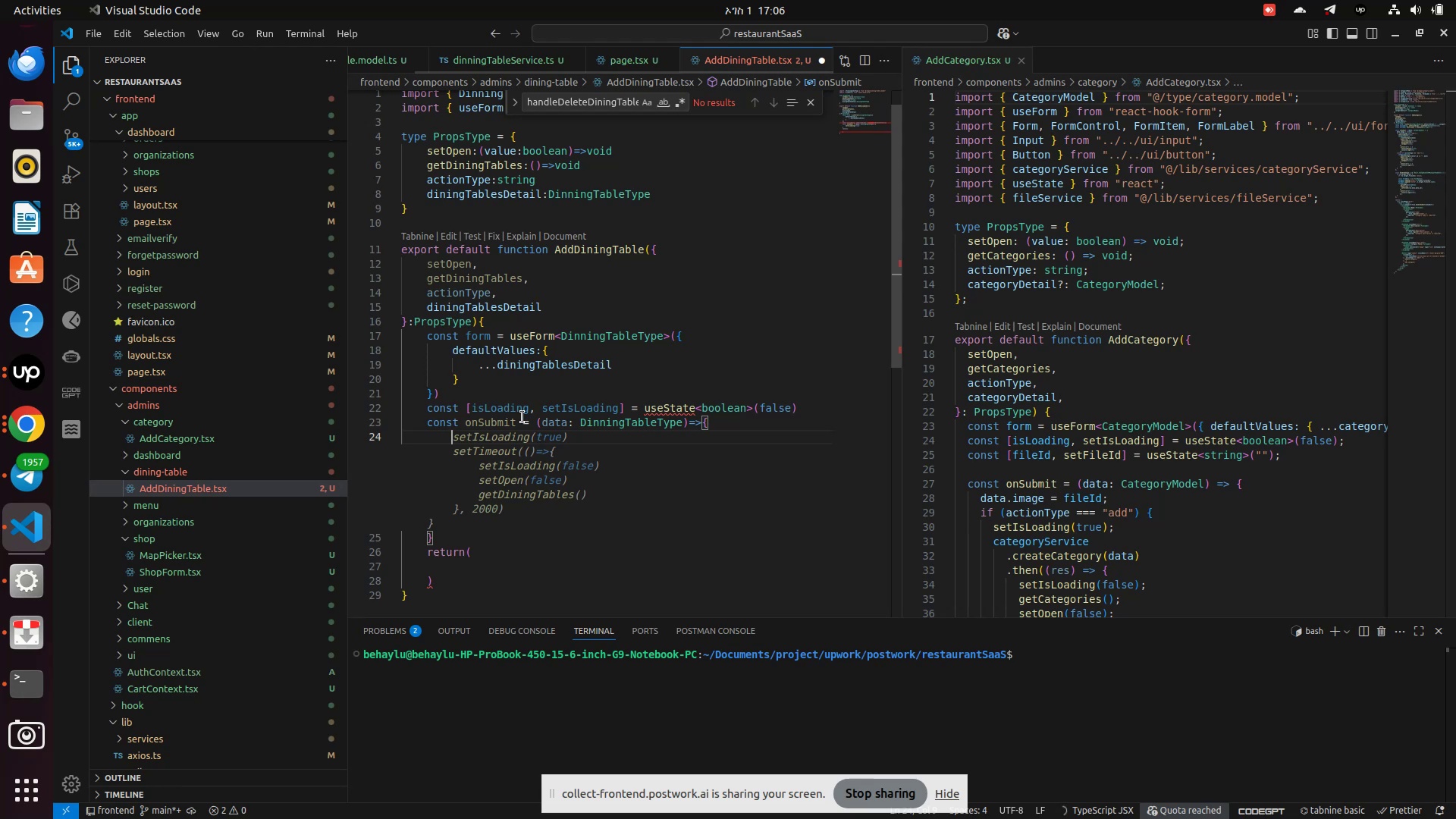 
type(setIsLoading(true))
 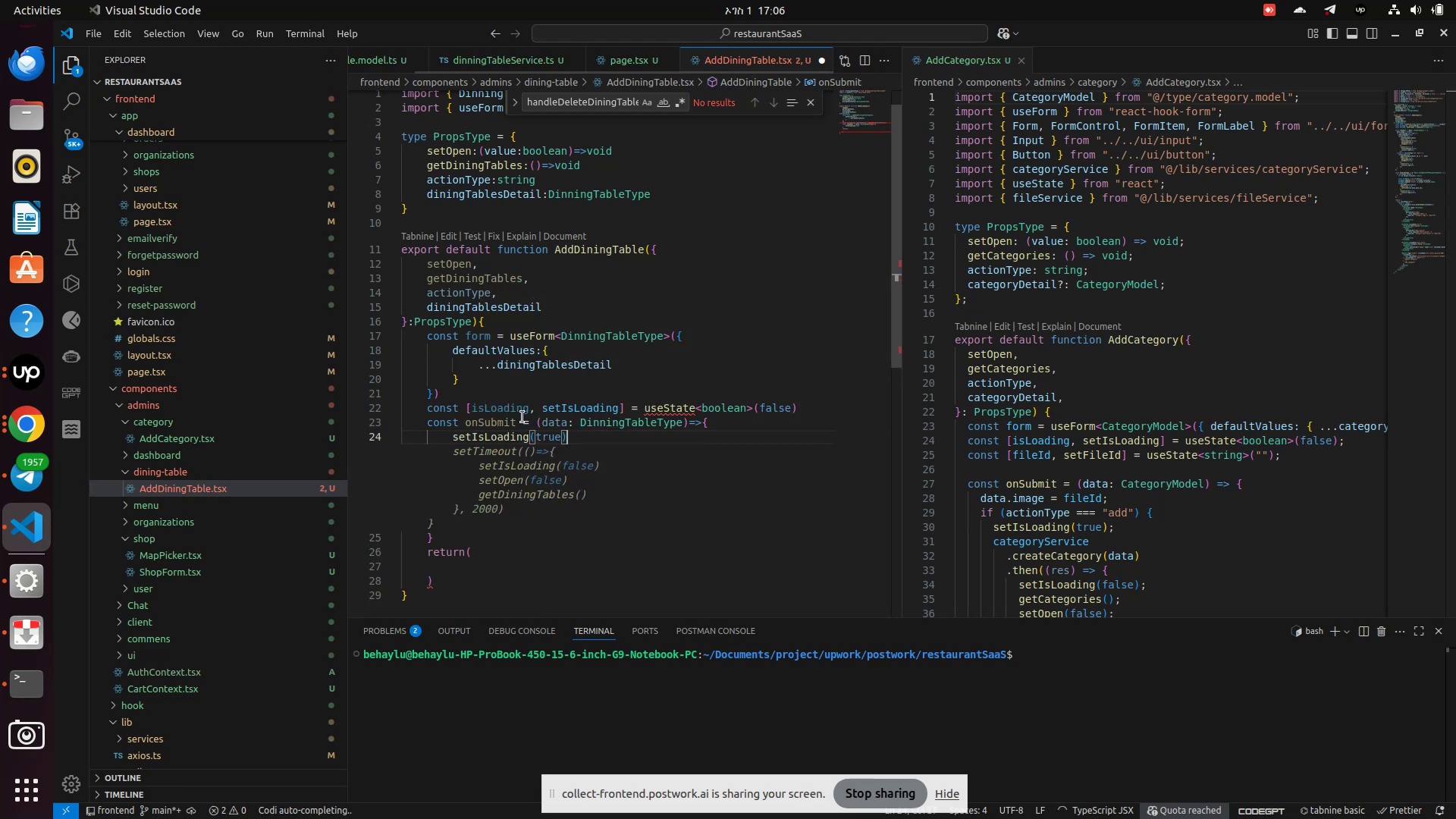 
key(Enter)
 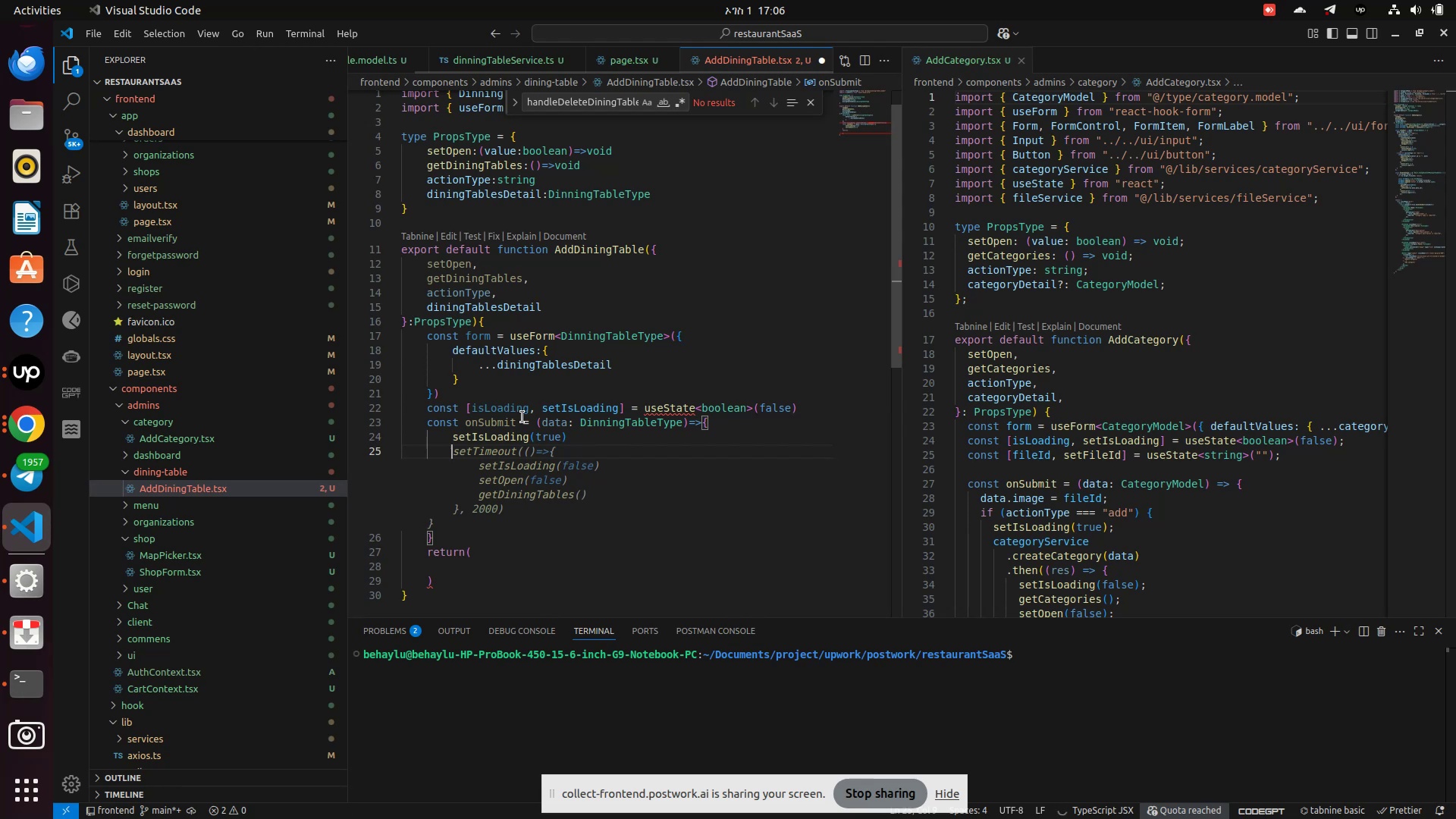 
type(if(actio)
 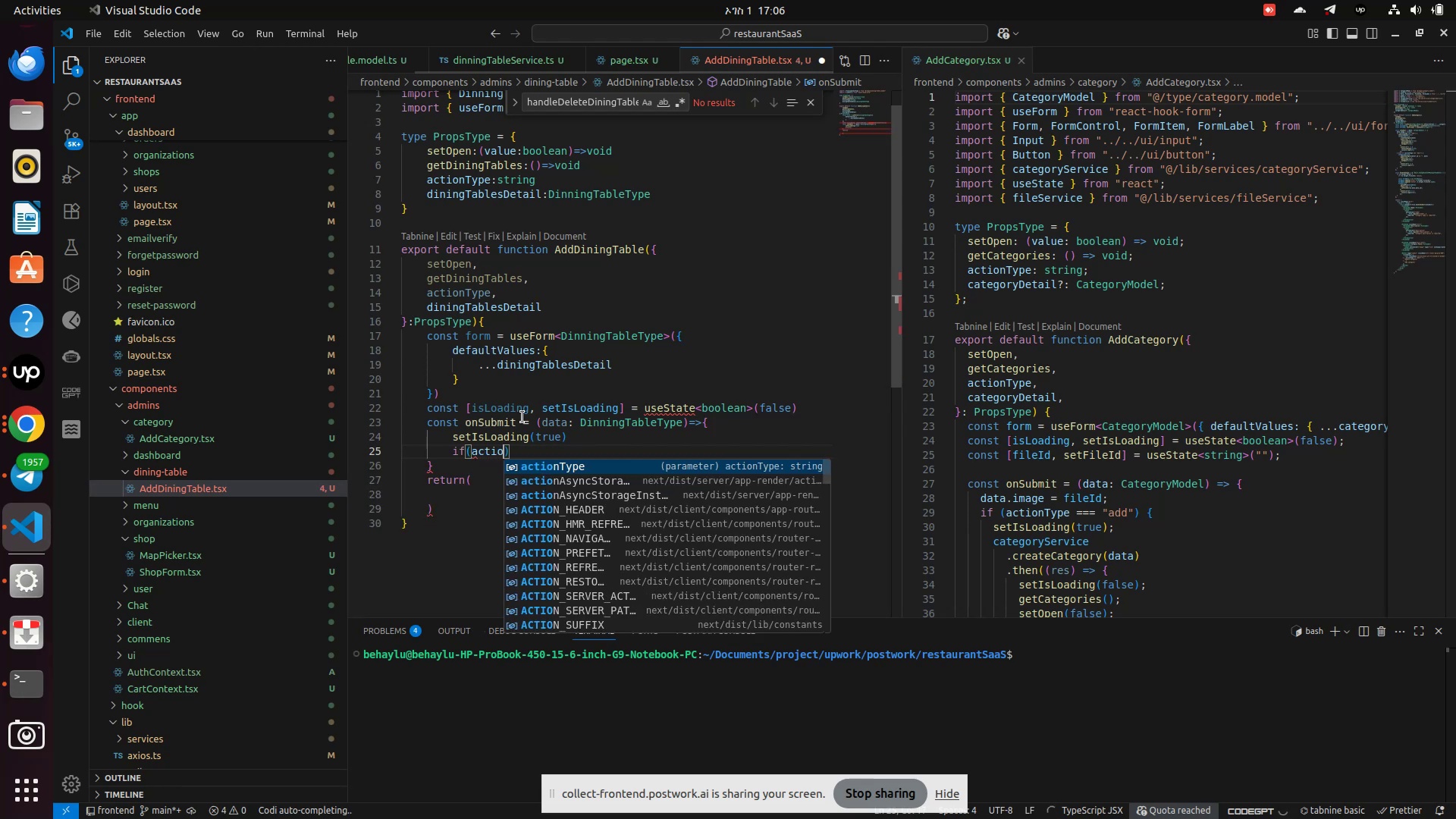 
key(Enter)
 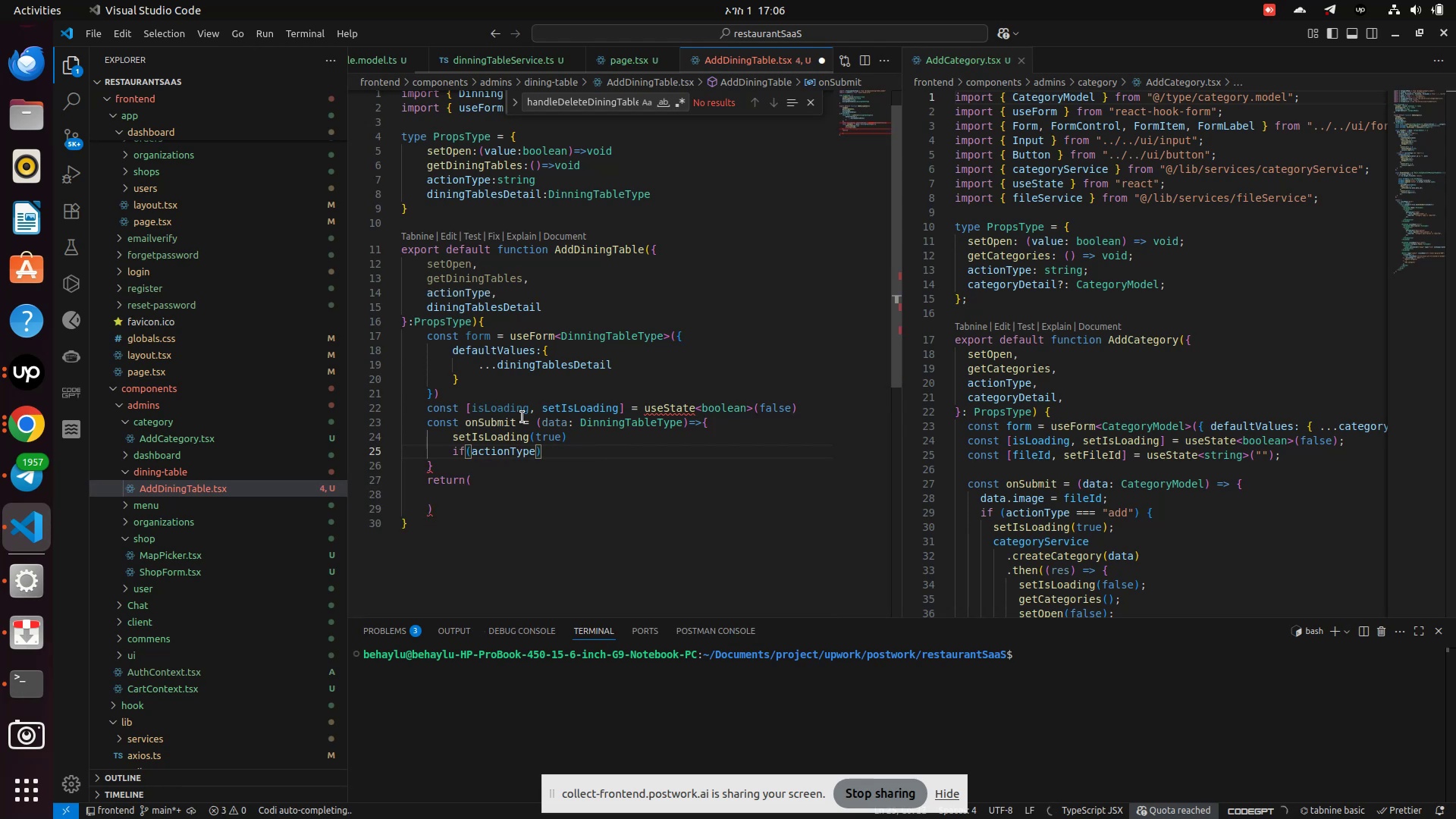 
type(==="aa)
key(Backspace)
type(dd)
 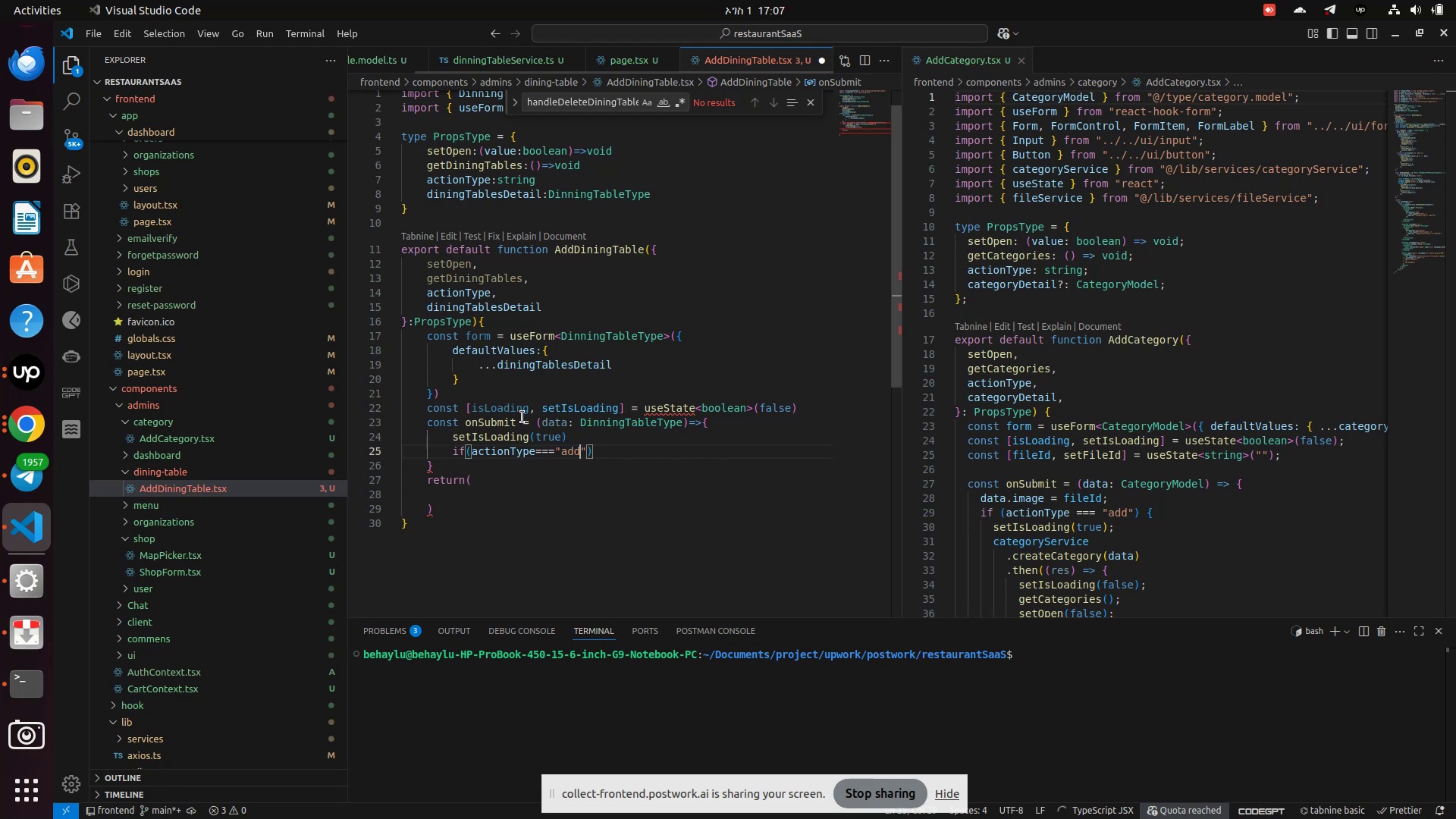 
key(ArrowRight)
 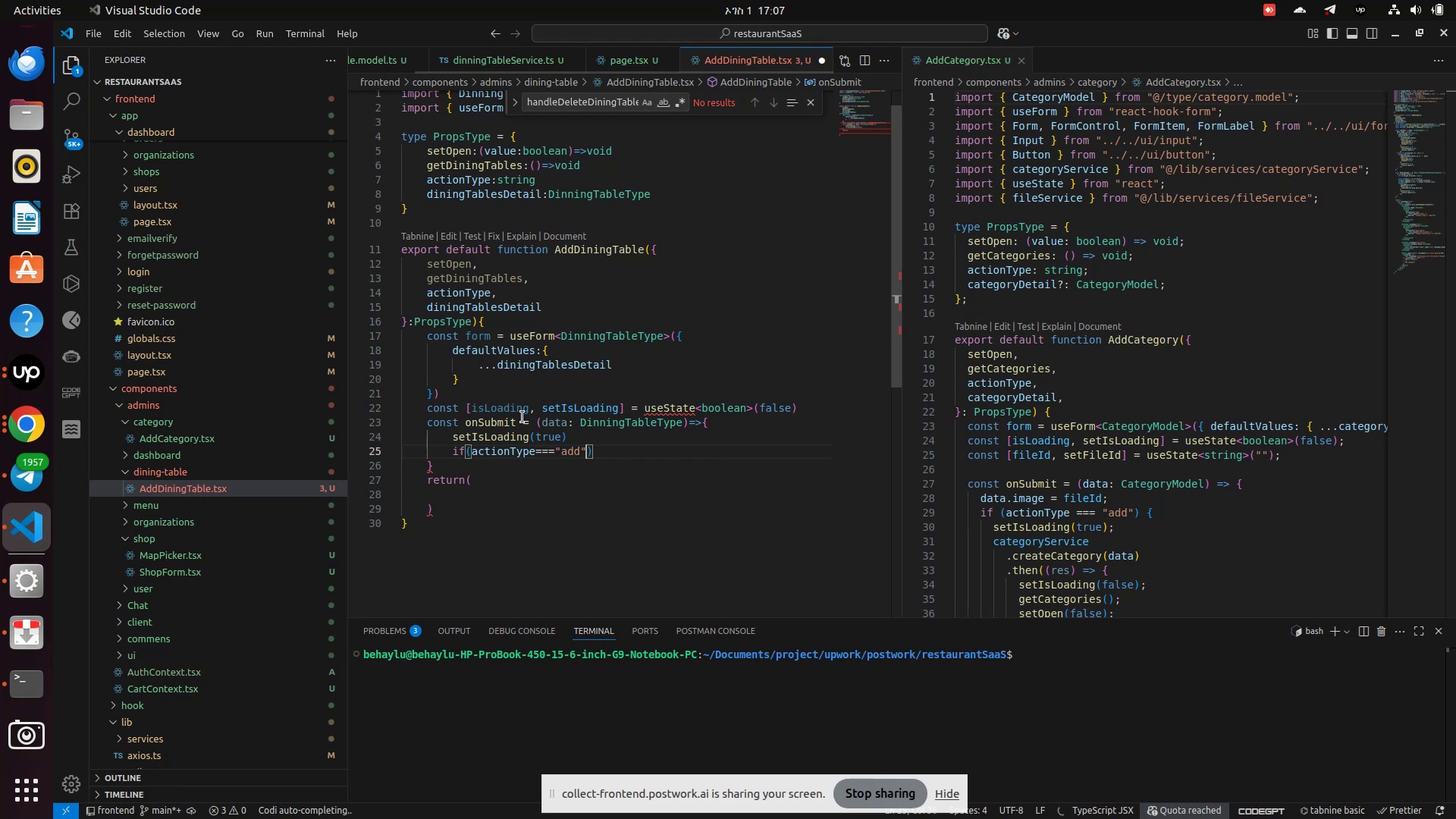 
key(ArrowRight)
 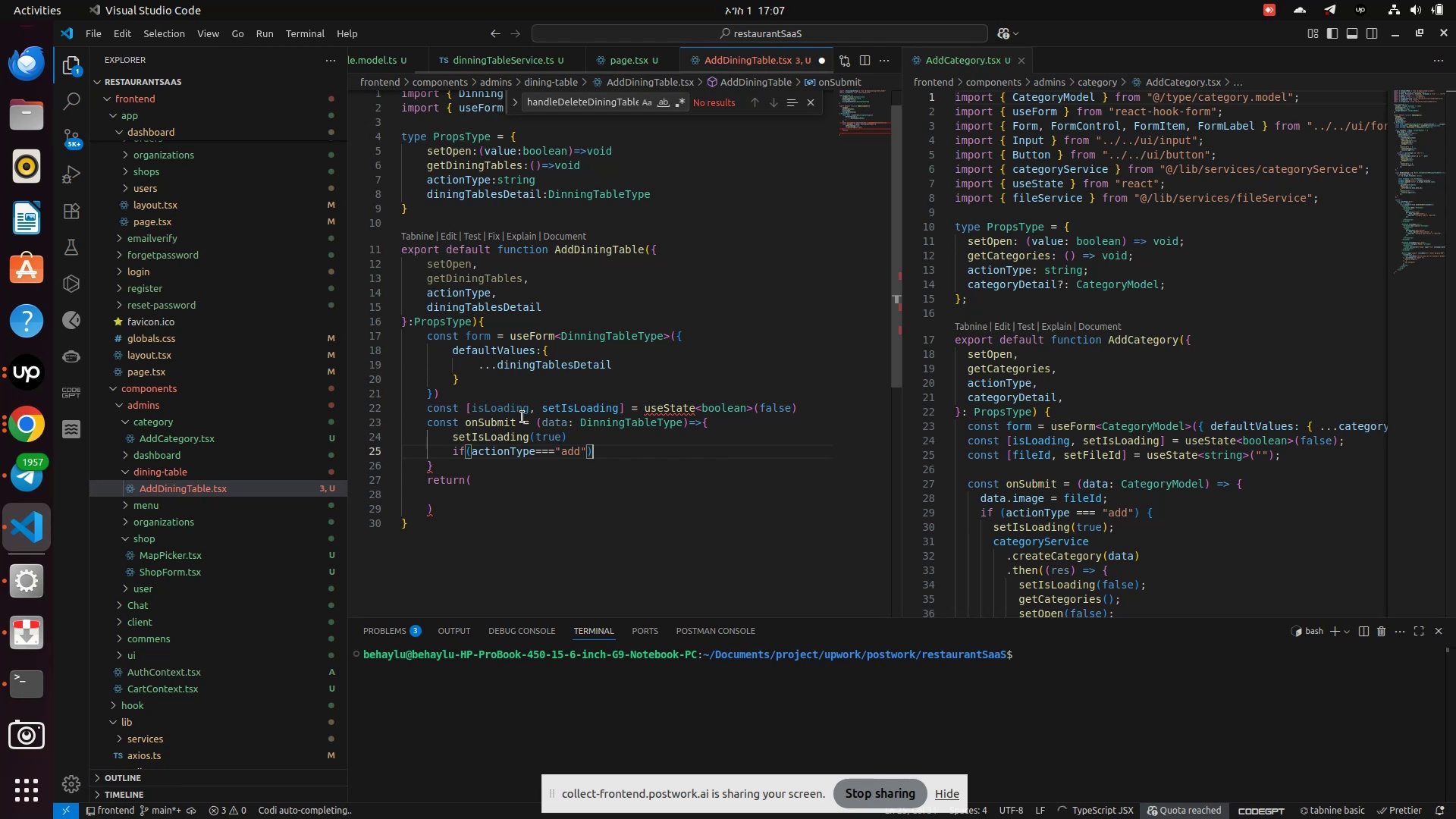 
key(Shift+BracketLeft)
 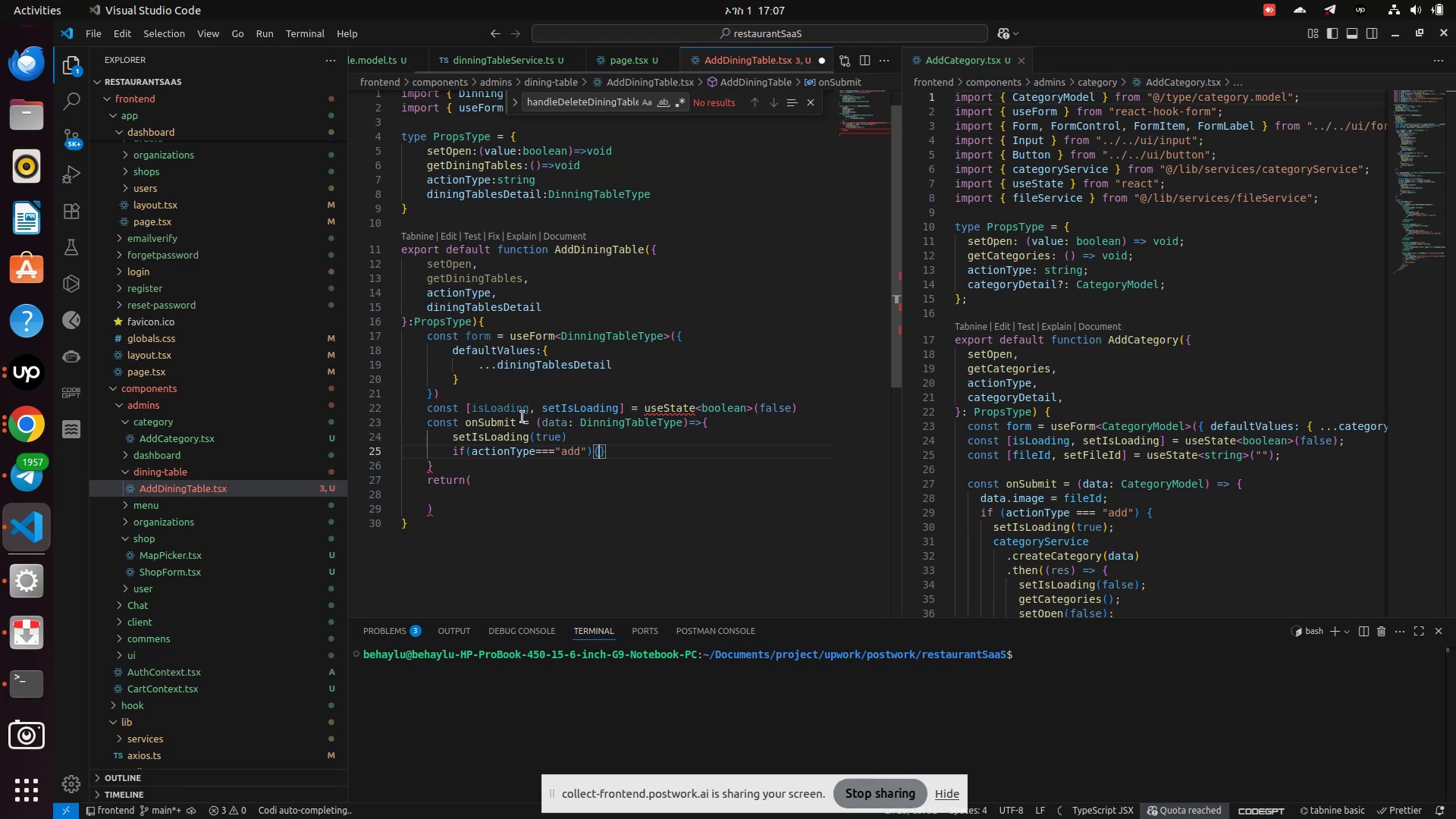 
key(Enter)
 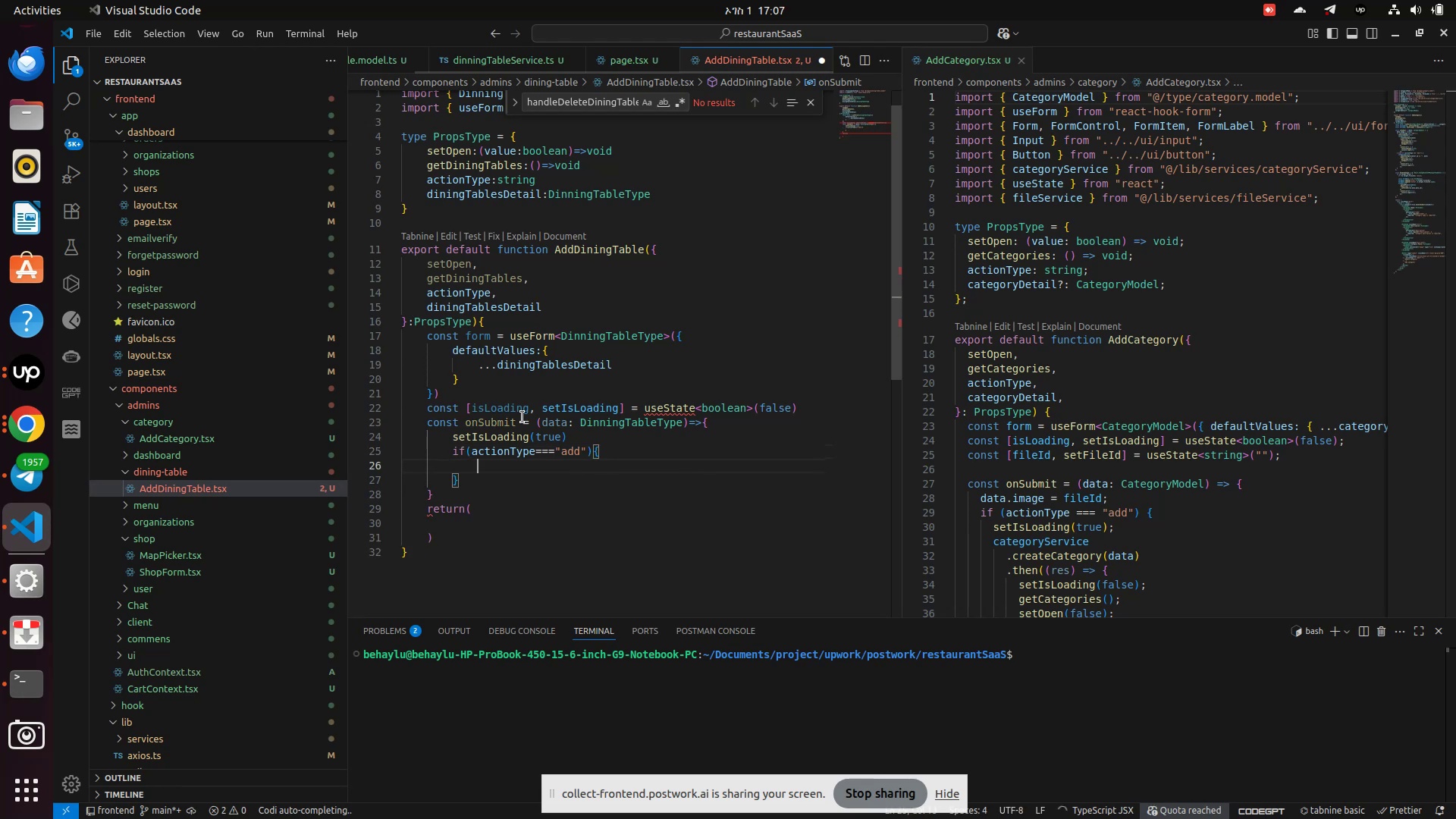 
key(ArrowDown)
 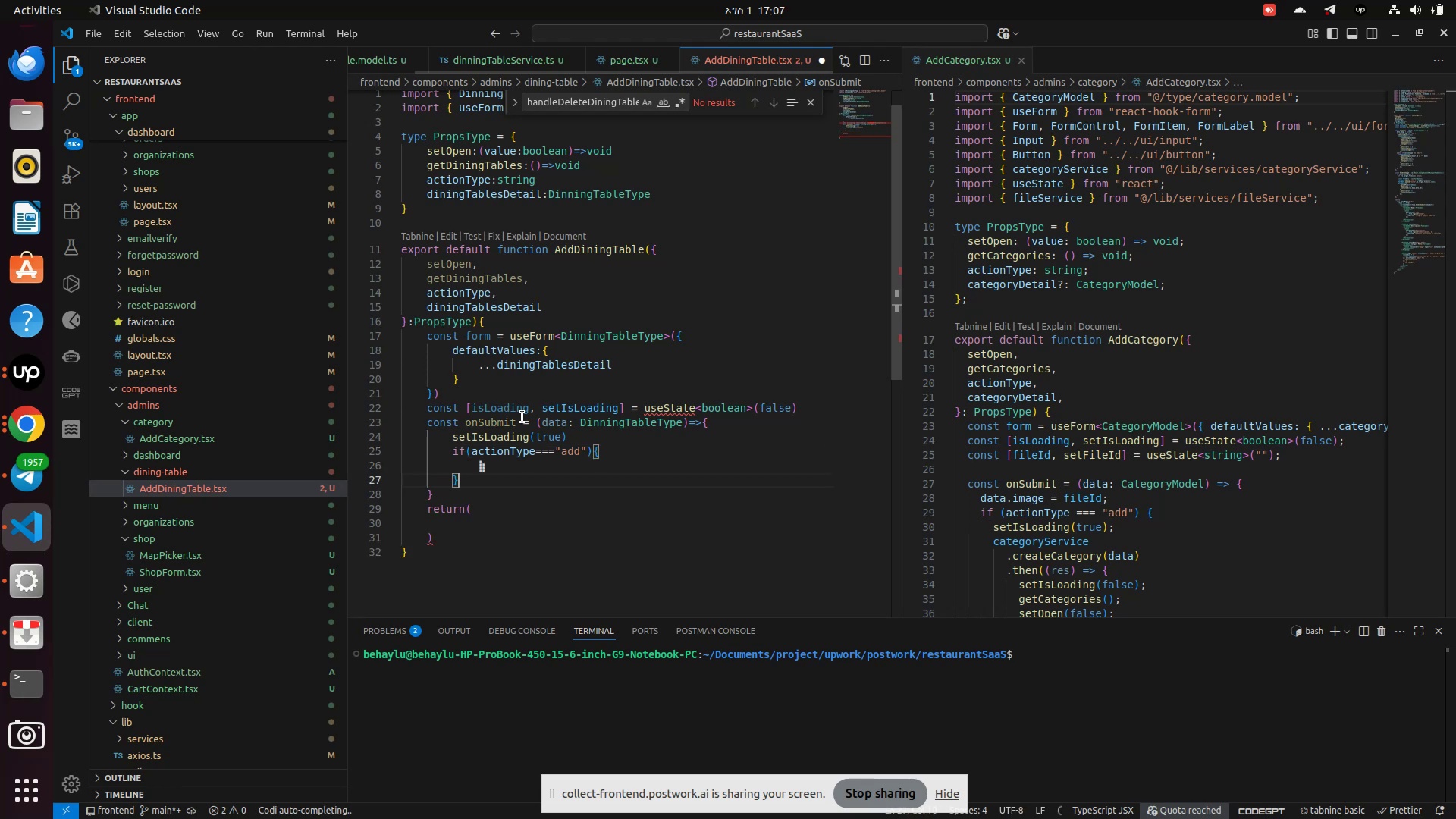 
type(eal)
key(Backspace)
key(Backspace)
type(lse)
 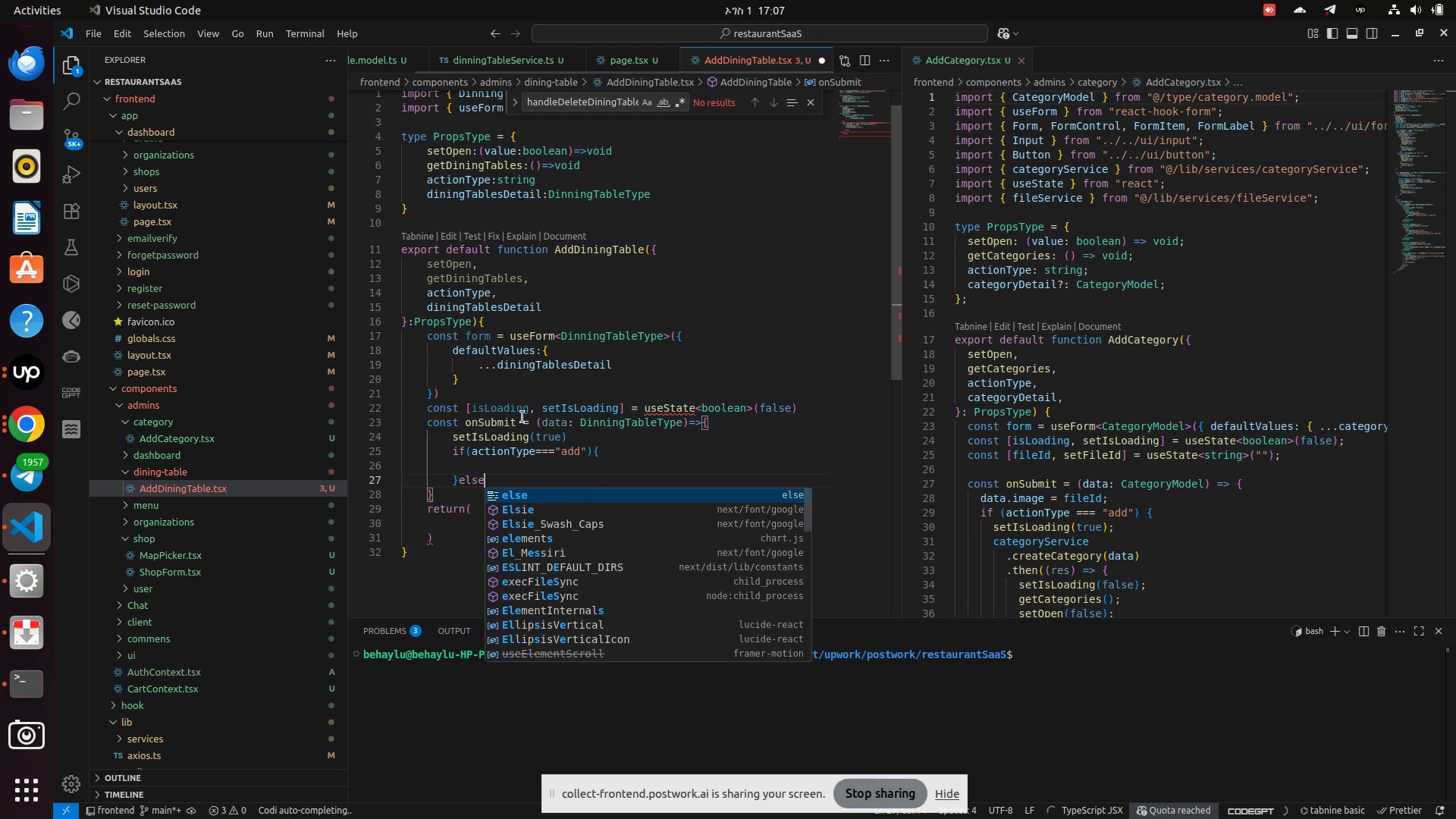 
key(Enter)
 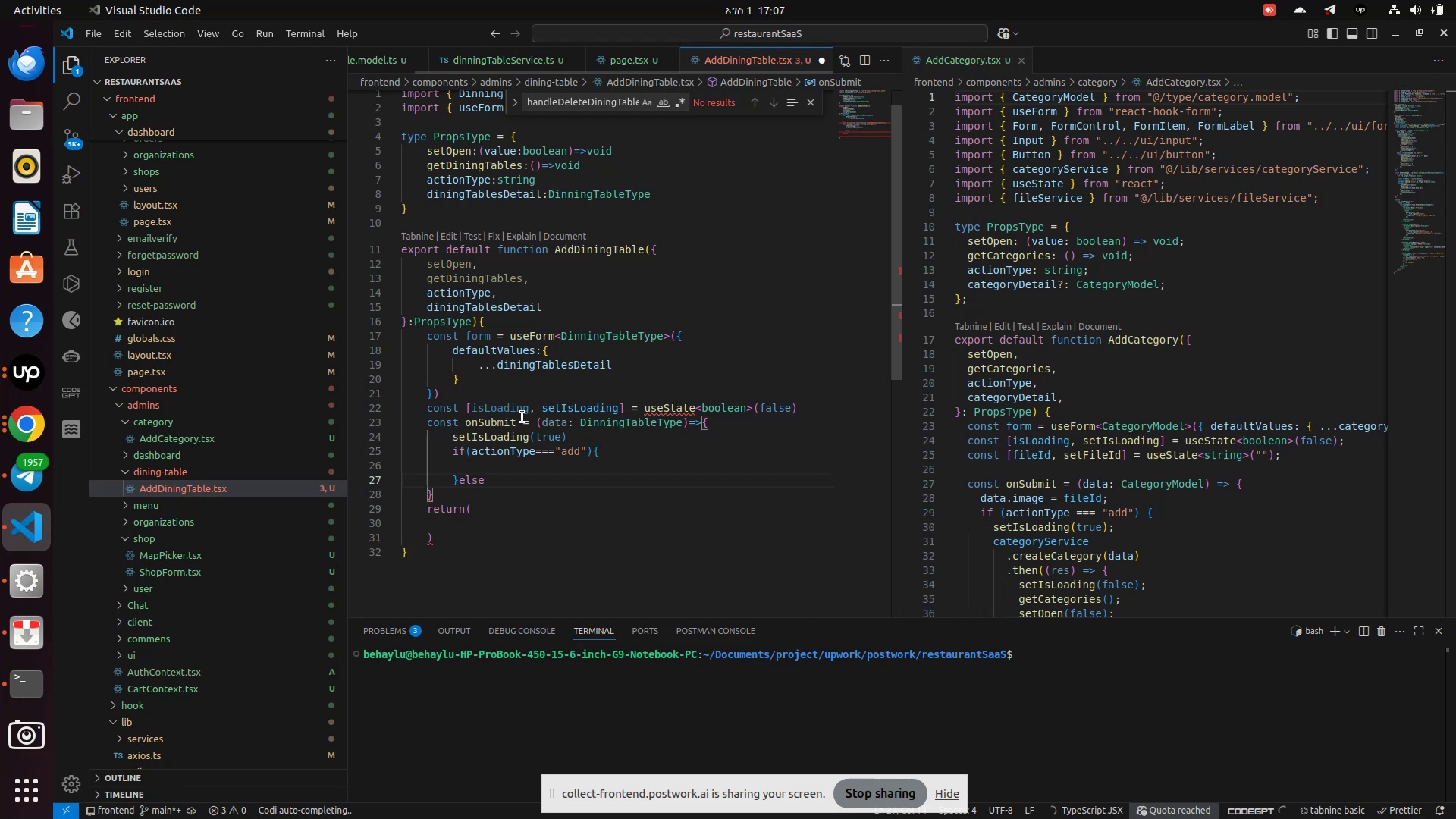 
key(Shift+BracketLeft)
 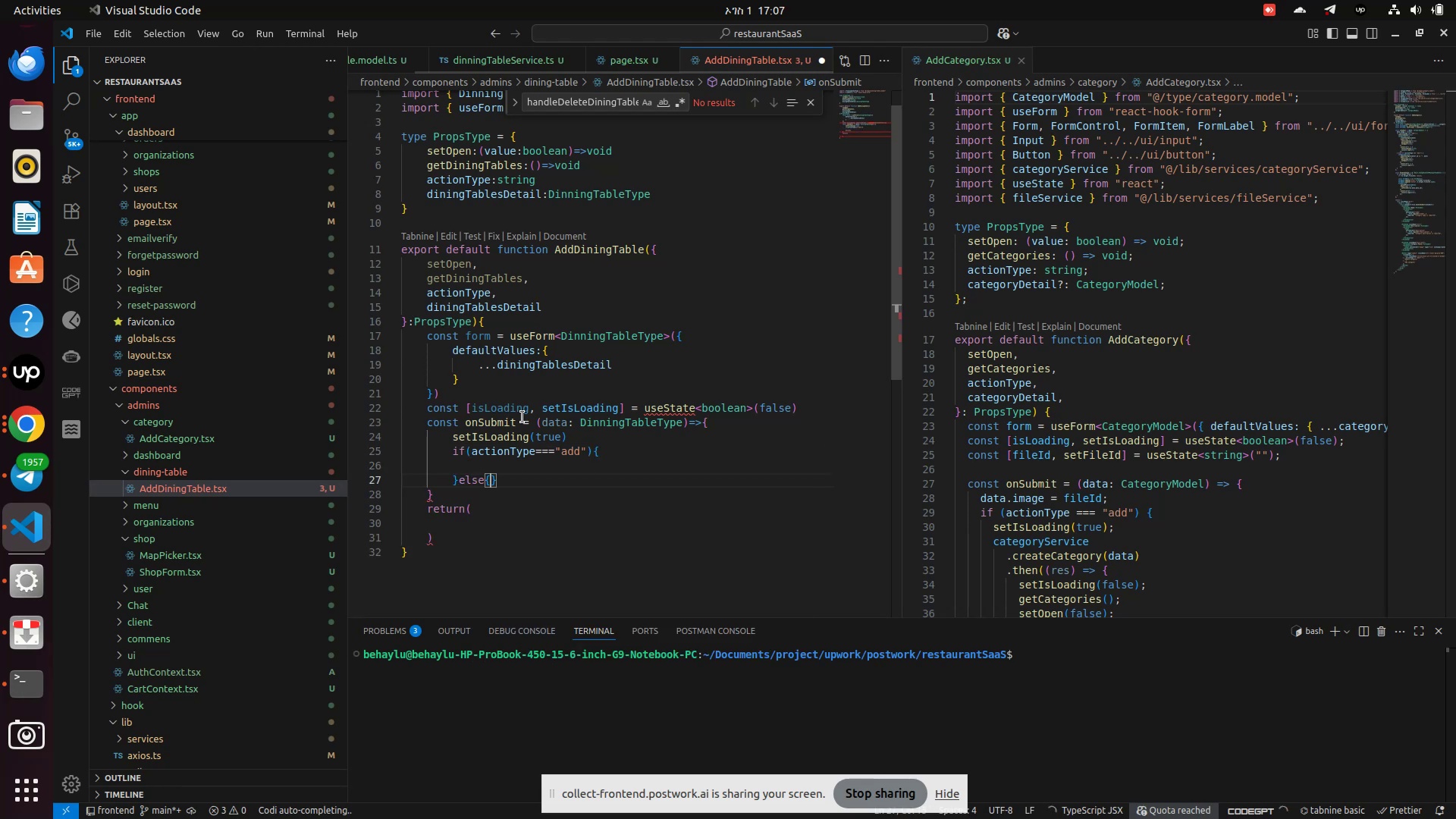 
key(Enter)
 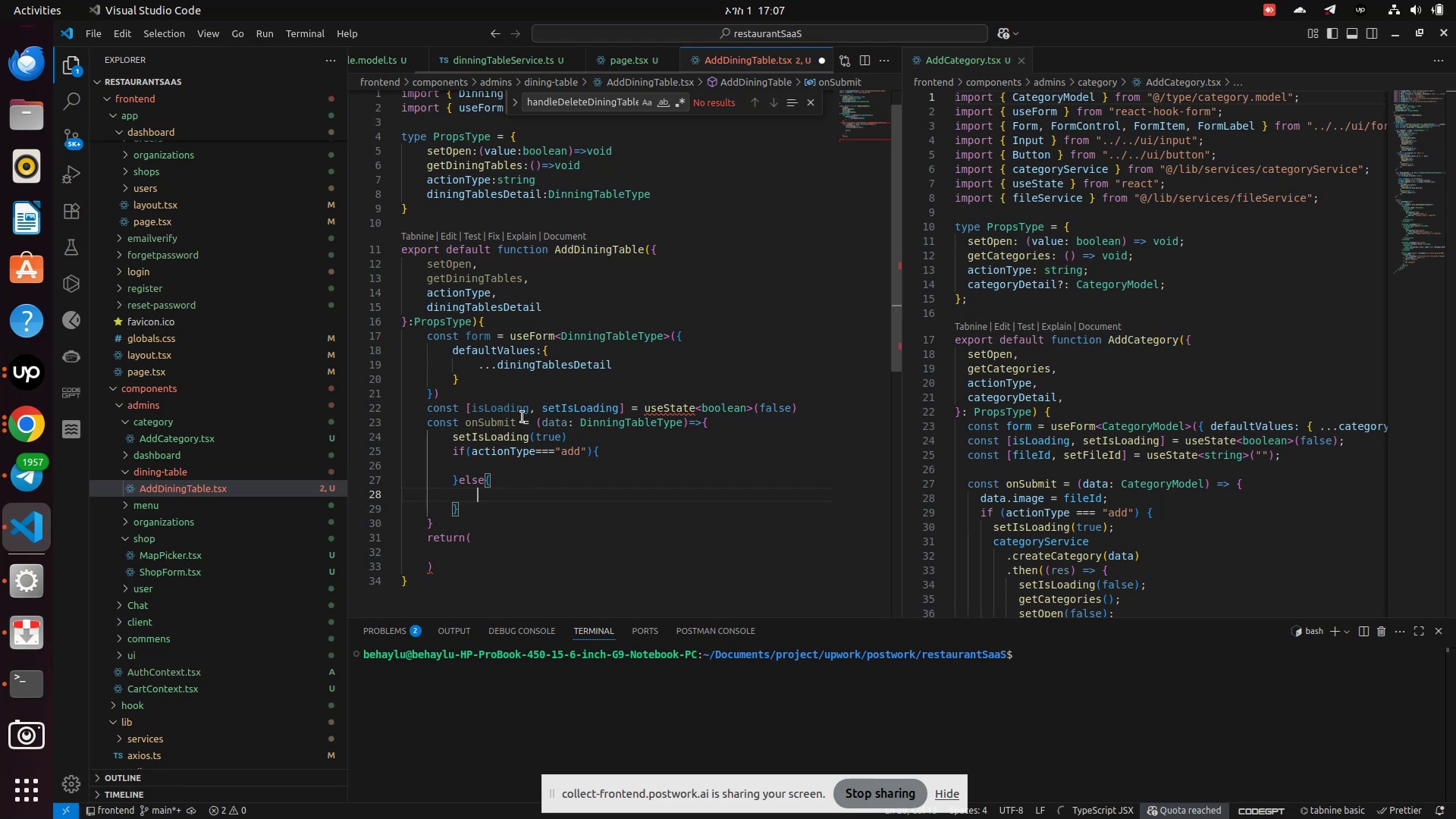 
scroll: coordinate [1008, 522], scroll_direction: down, amount: 3.0
 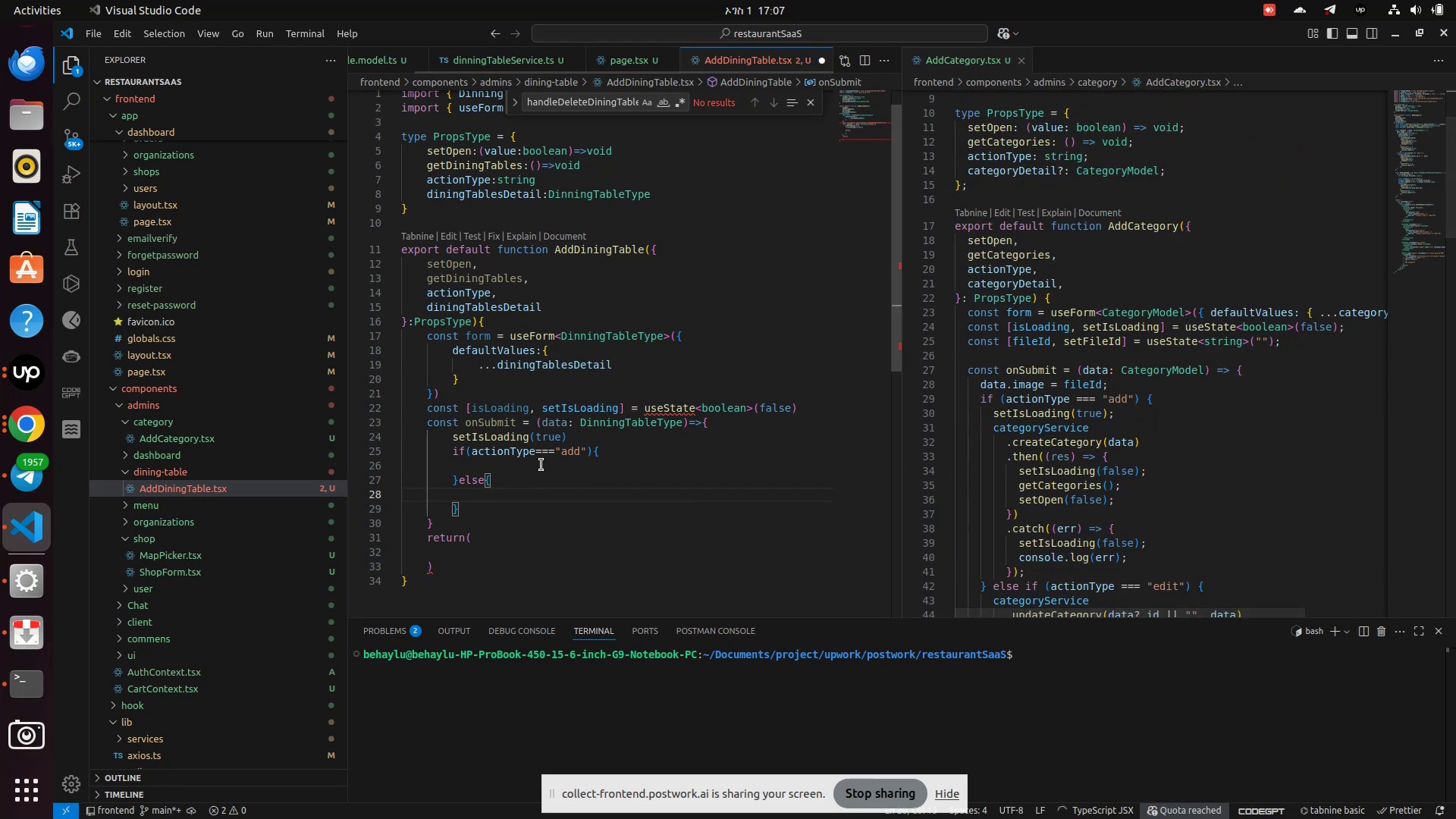 
left_click([541, 465])
 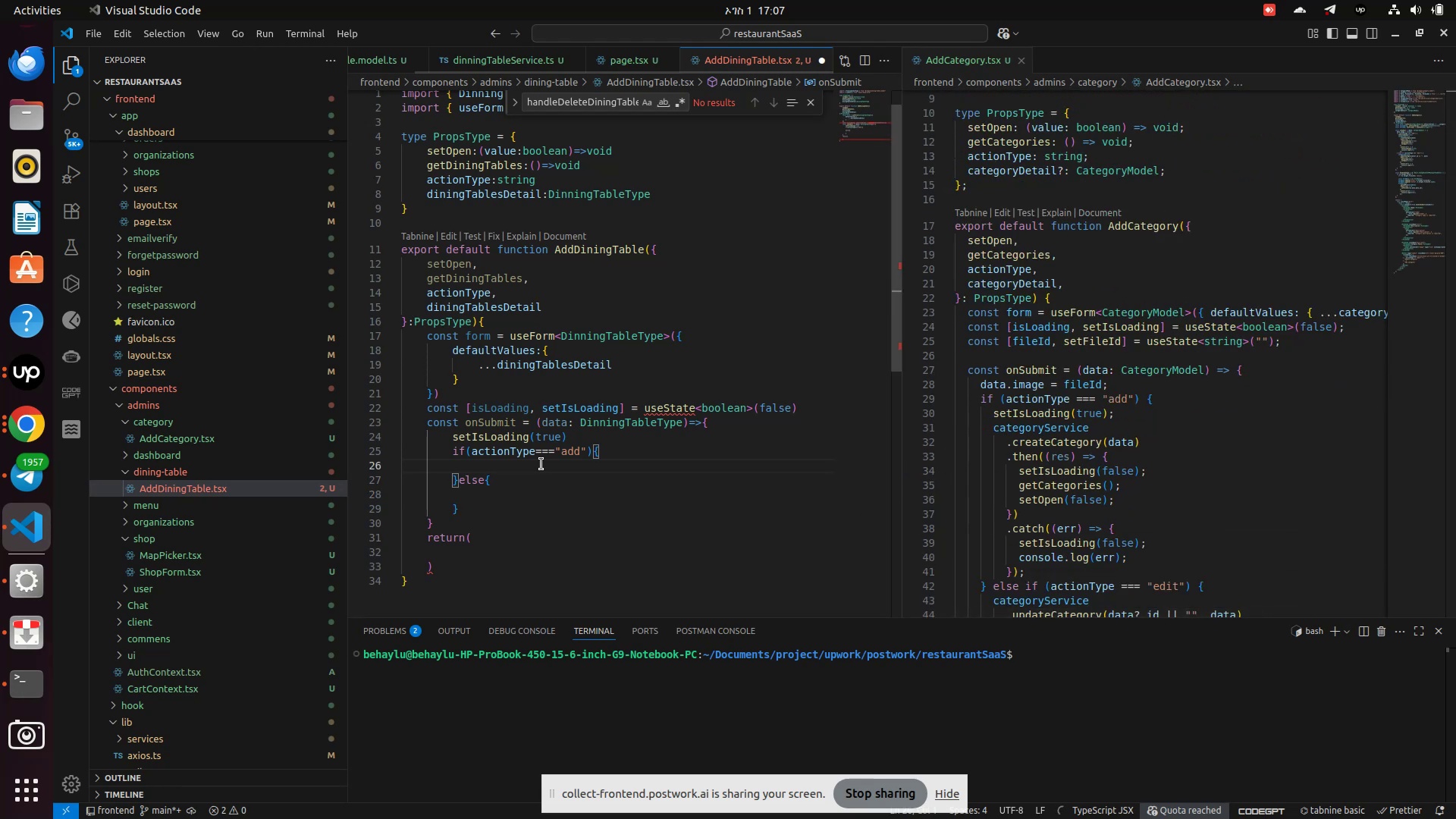 
hold_key(key=Space, duration=0.72)
 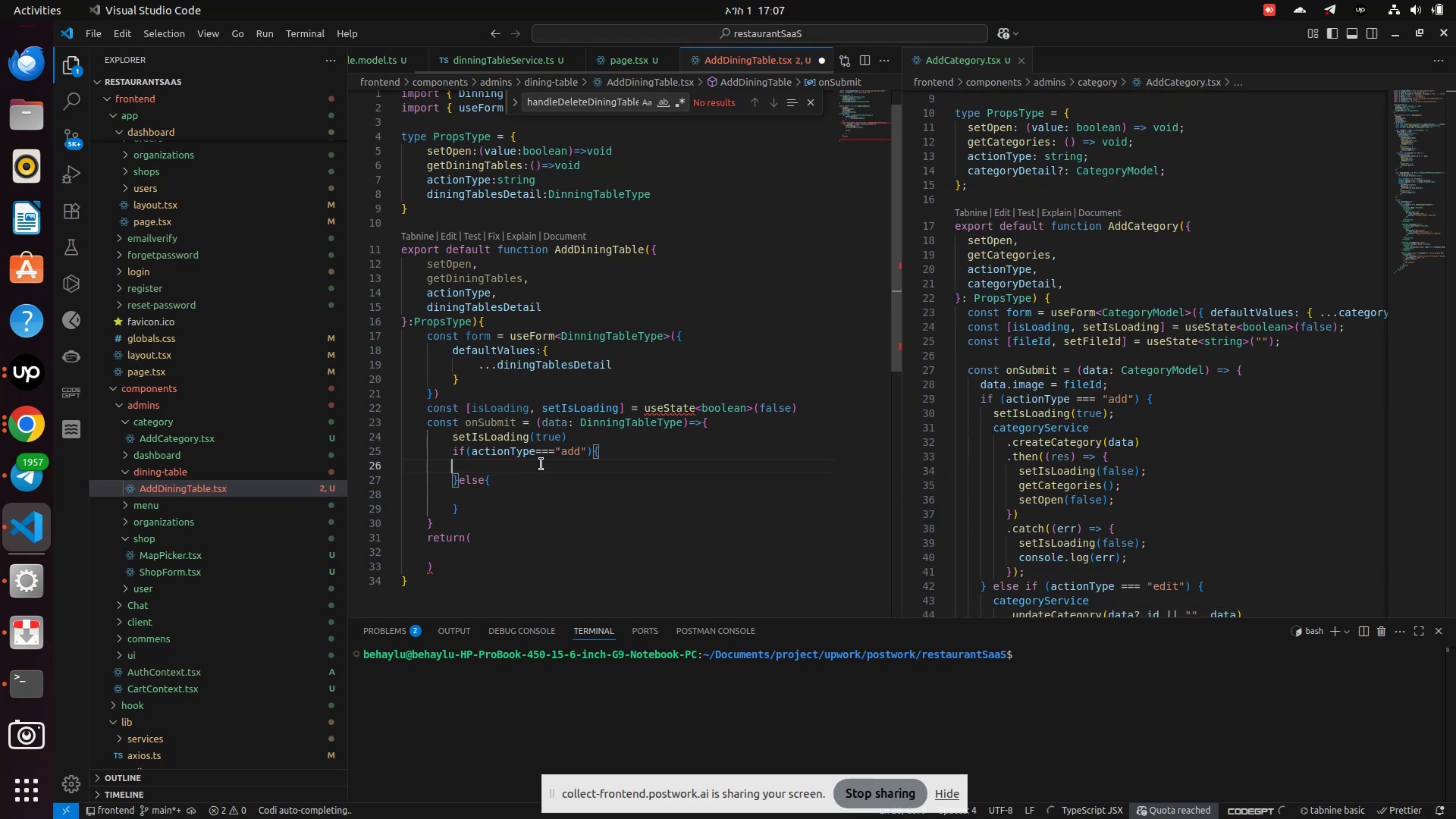 
type( setIsLoadin)
 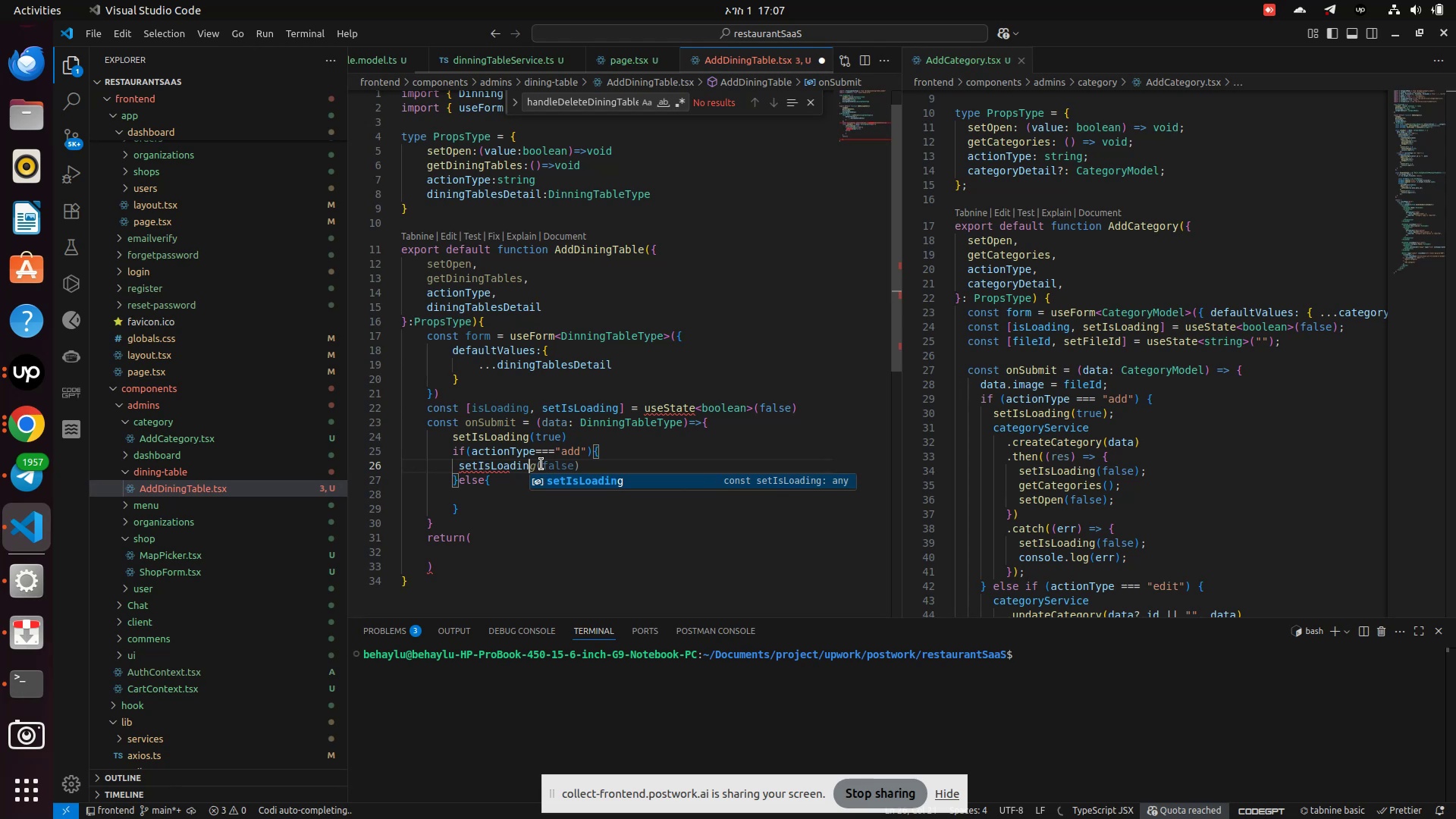 
 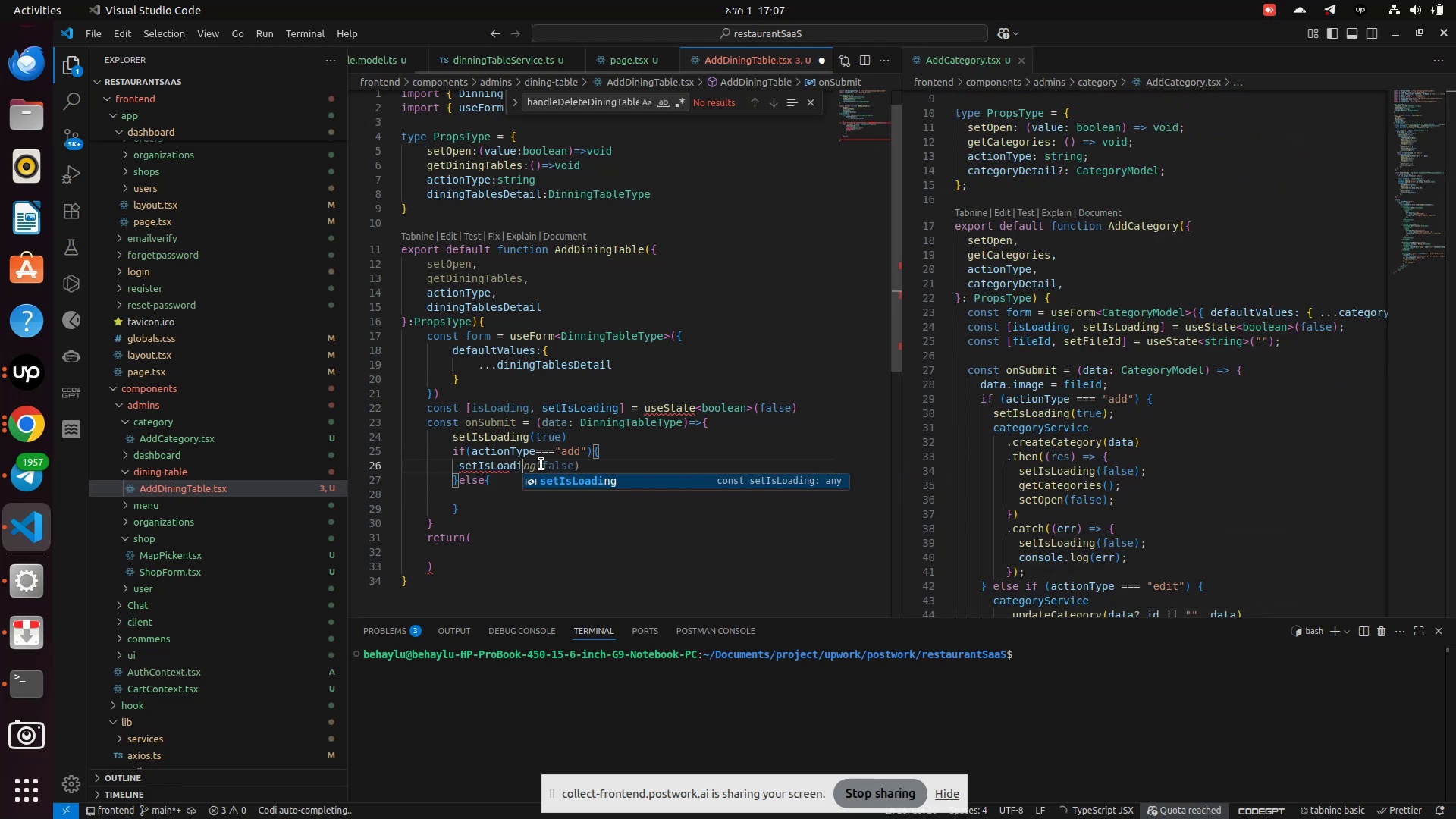 
key(Enter)
 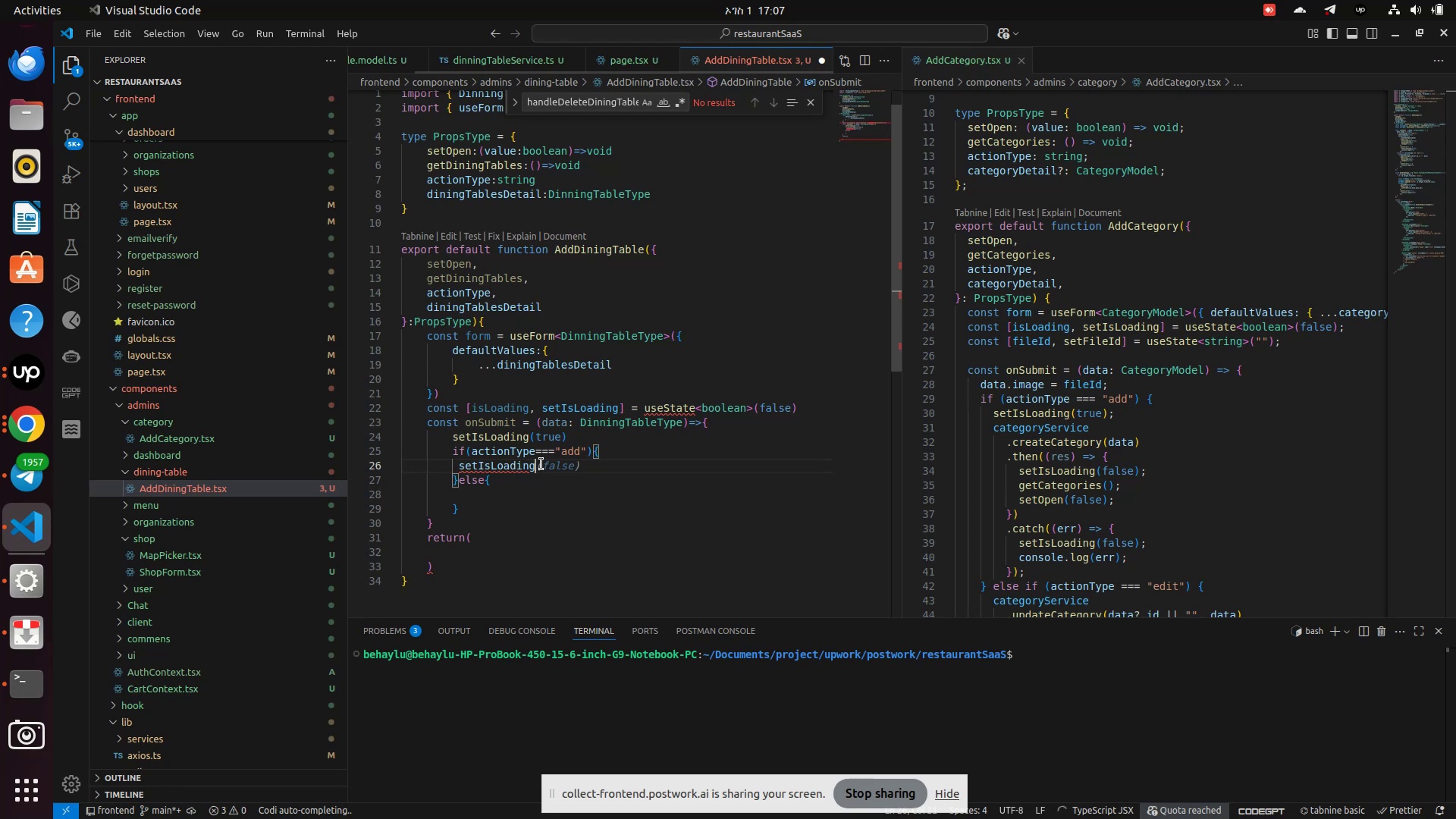 
type((false)
 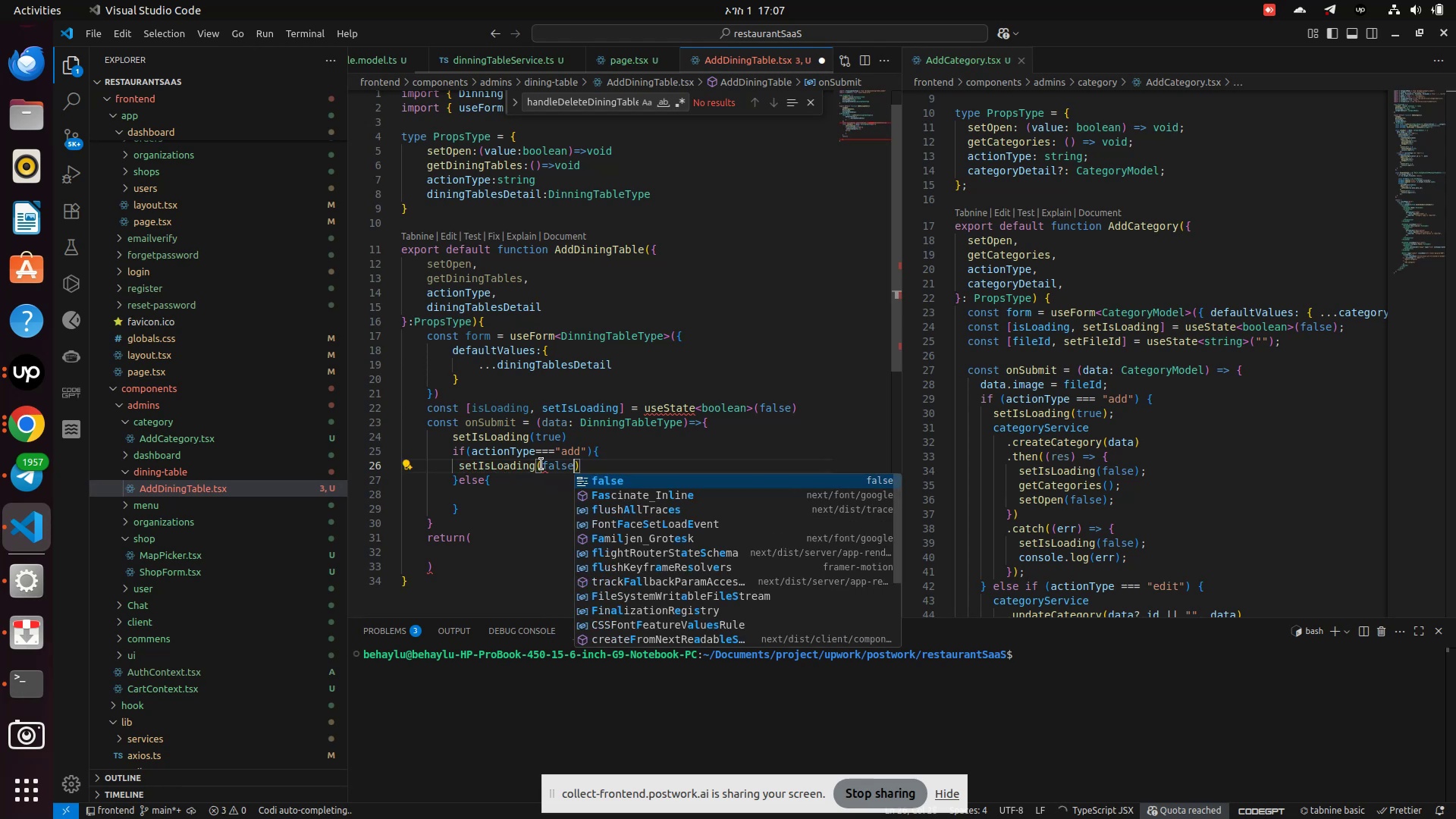 
key(Enter)
 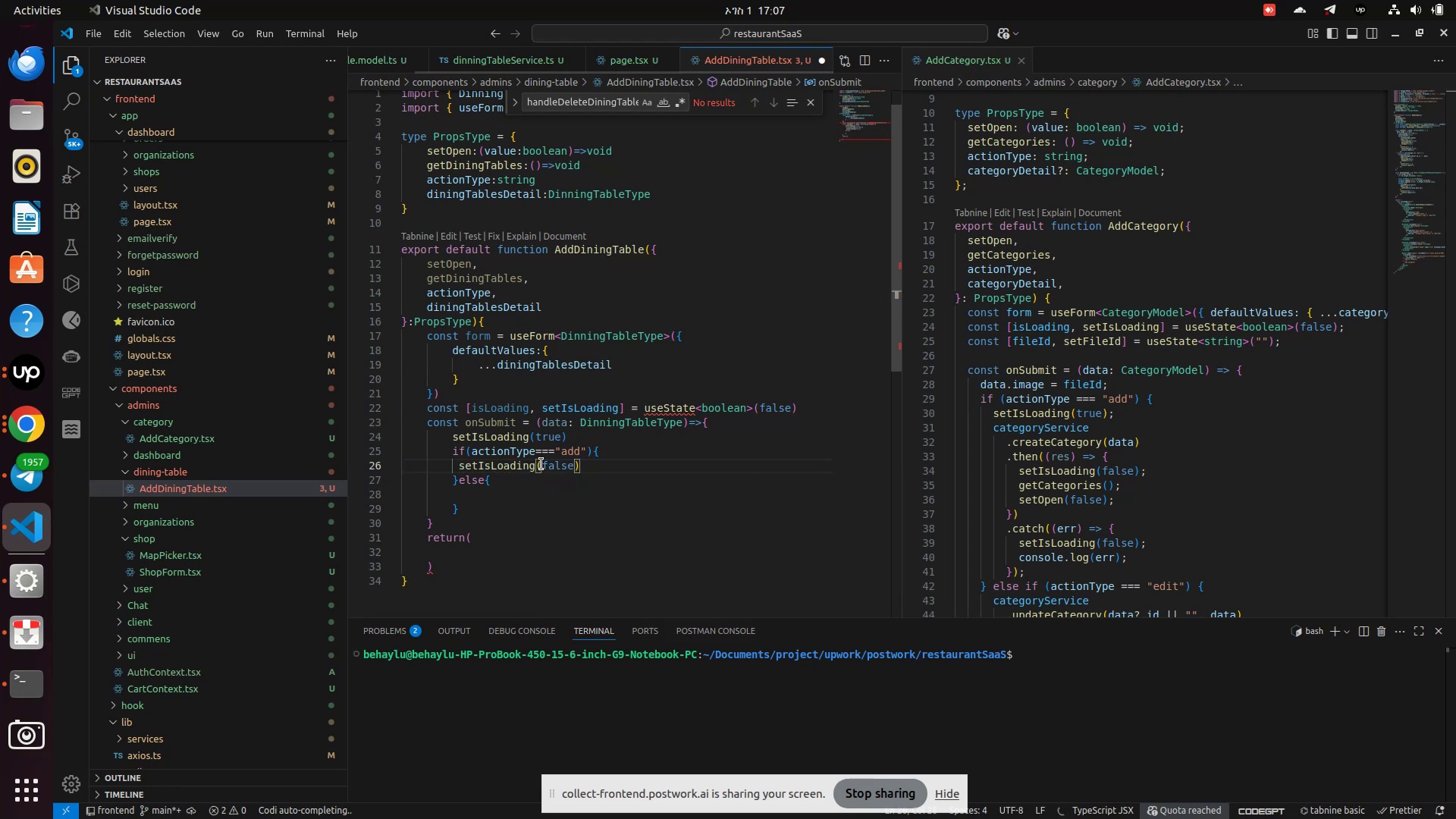 
key(ArrowRight)
 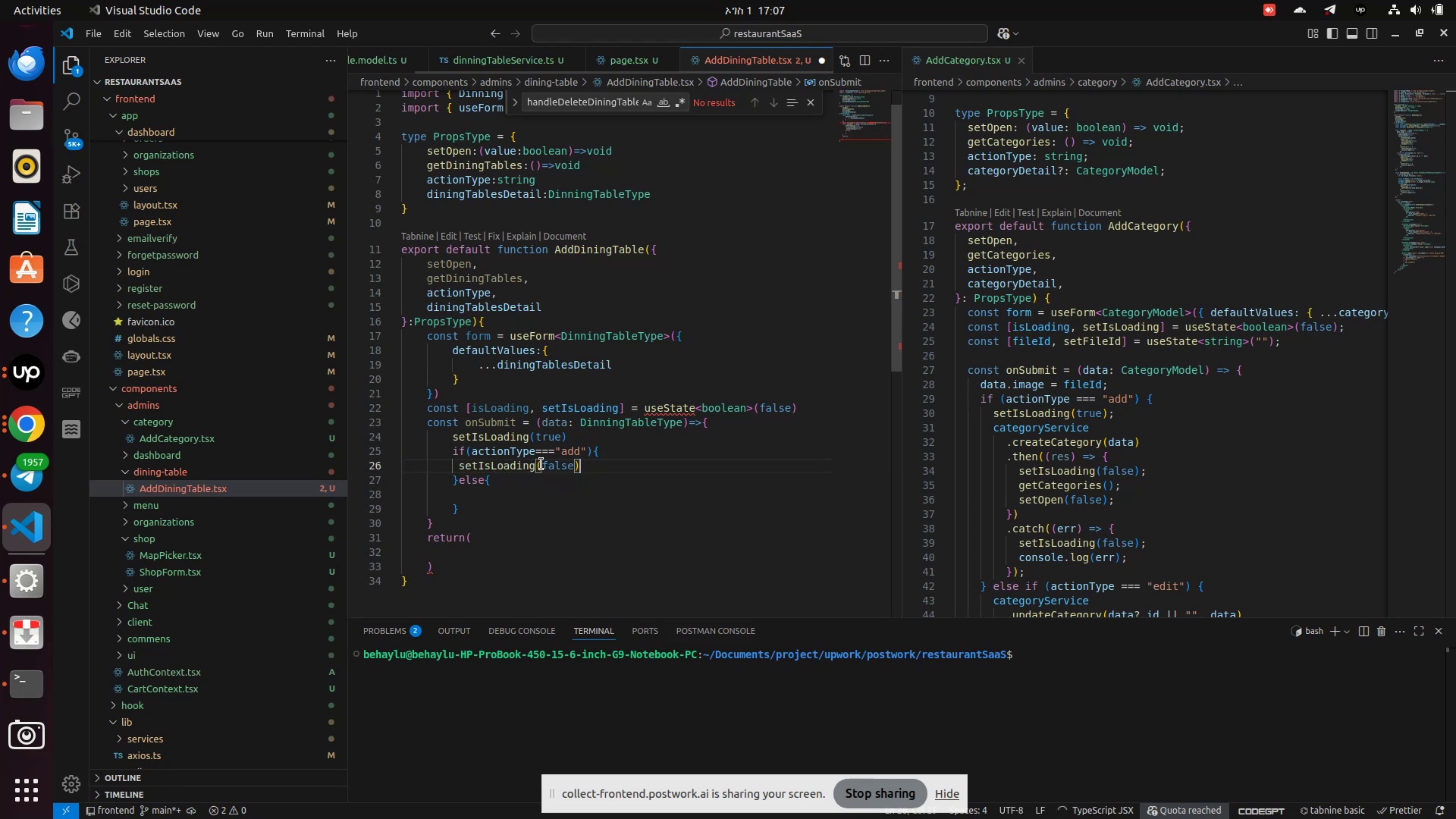 
key(Enter)
 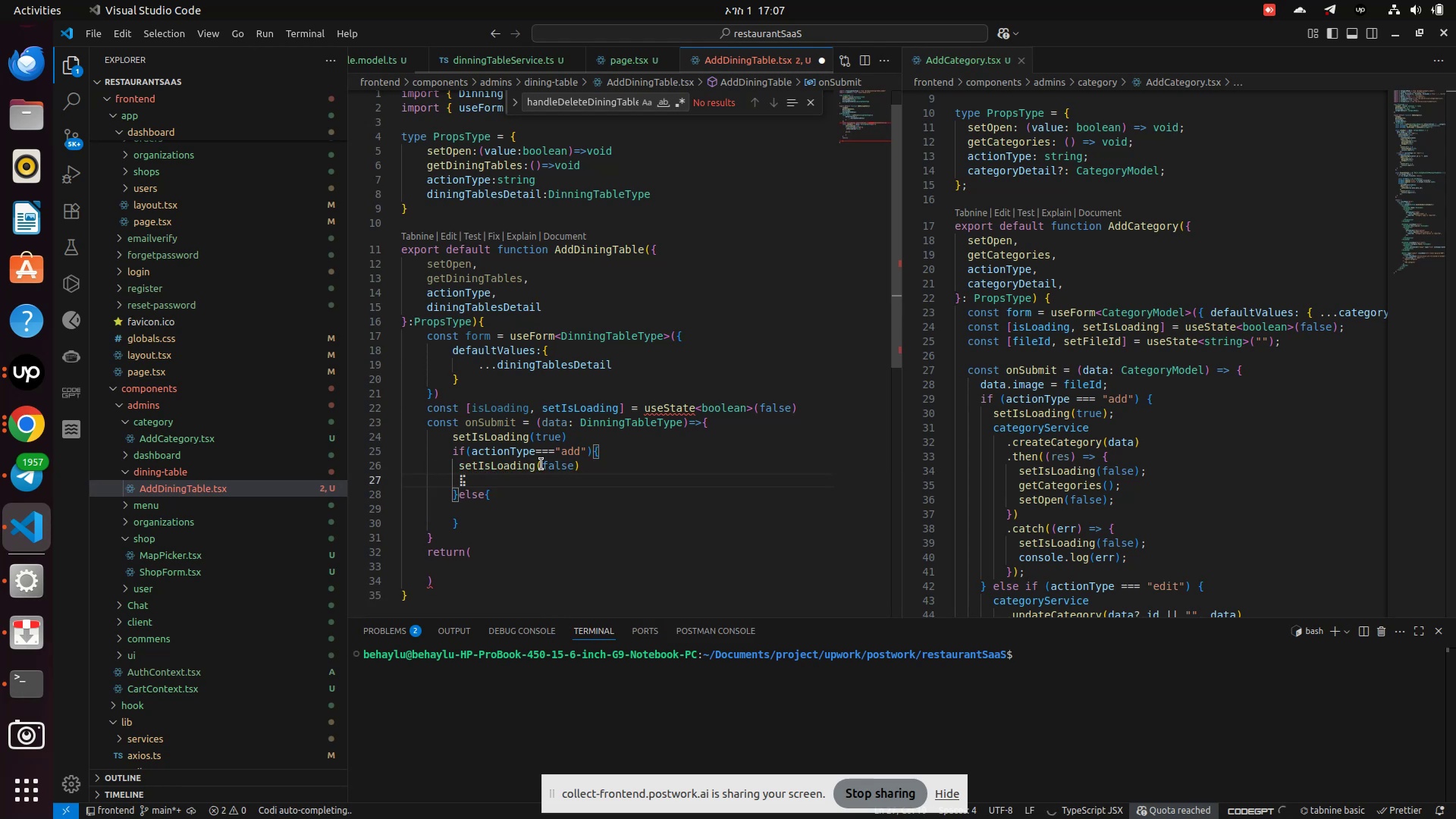 
type(categor)
 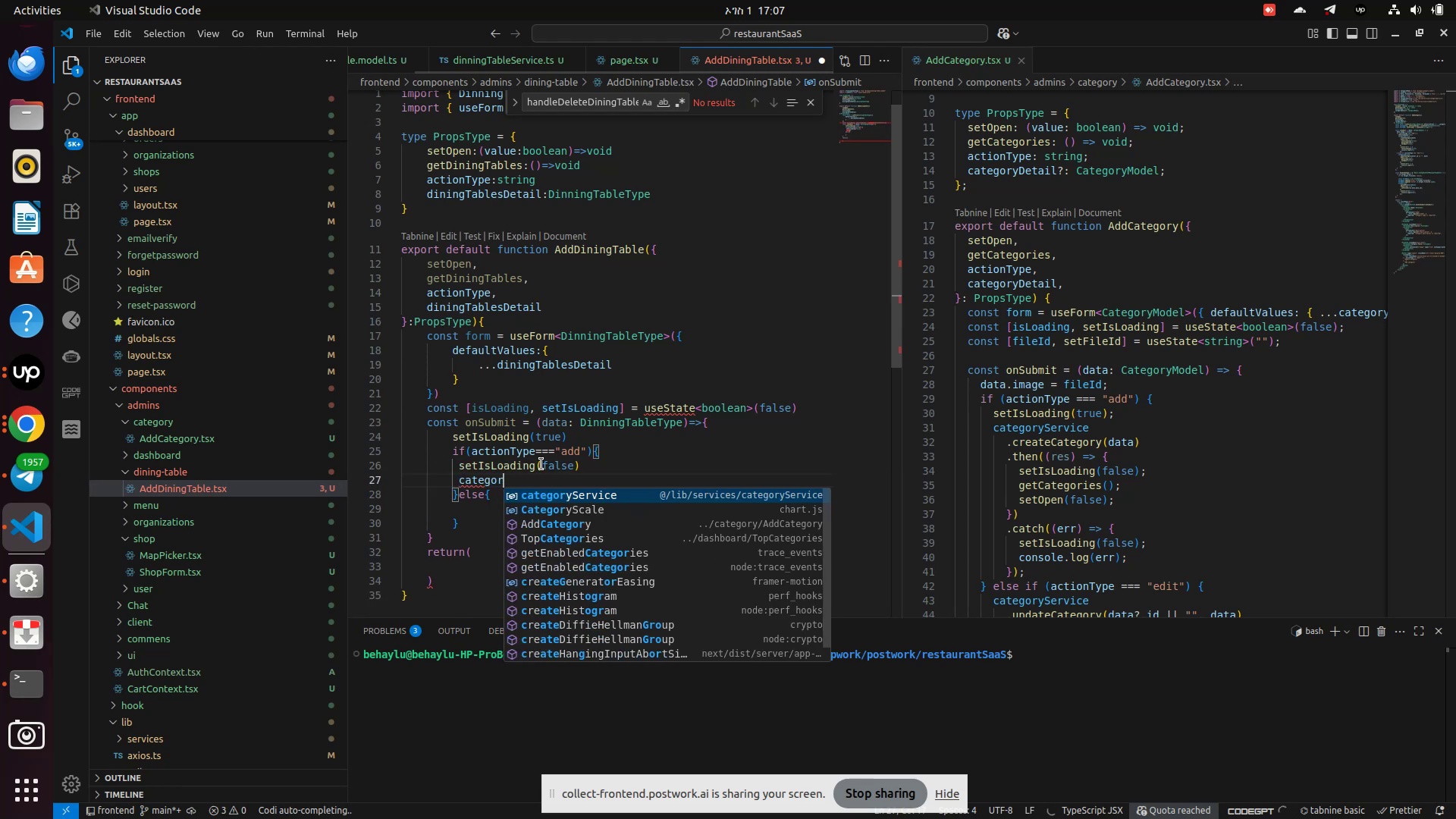 
key(Enter)
 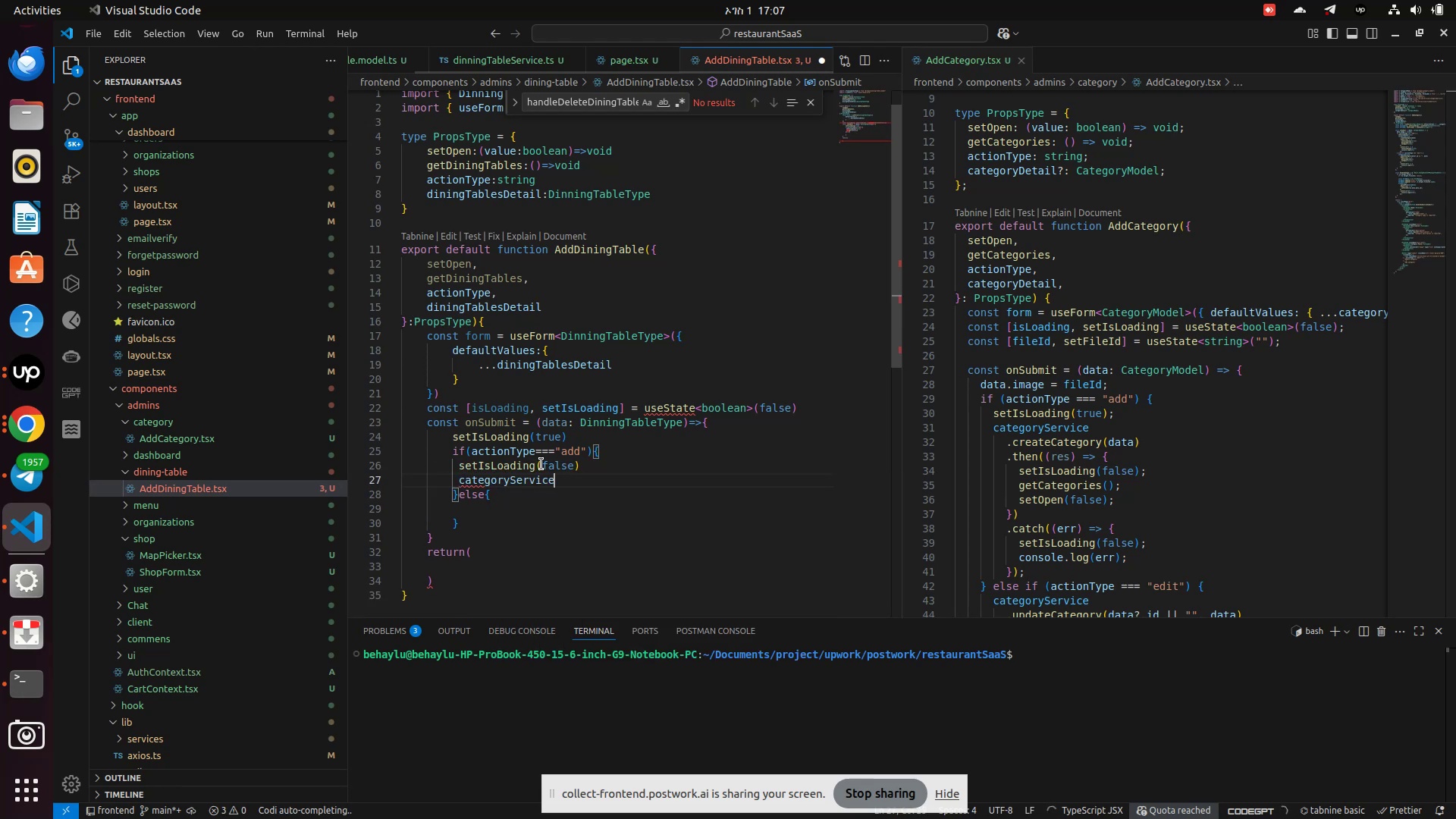 
type(.createCategory)
key(Backspace)
key(Backspace)
key(Backspace)
key(Backspace)
type(dinning)
 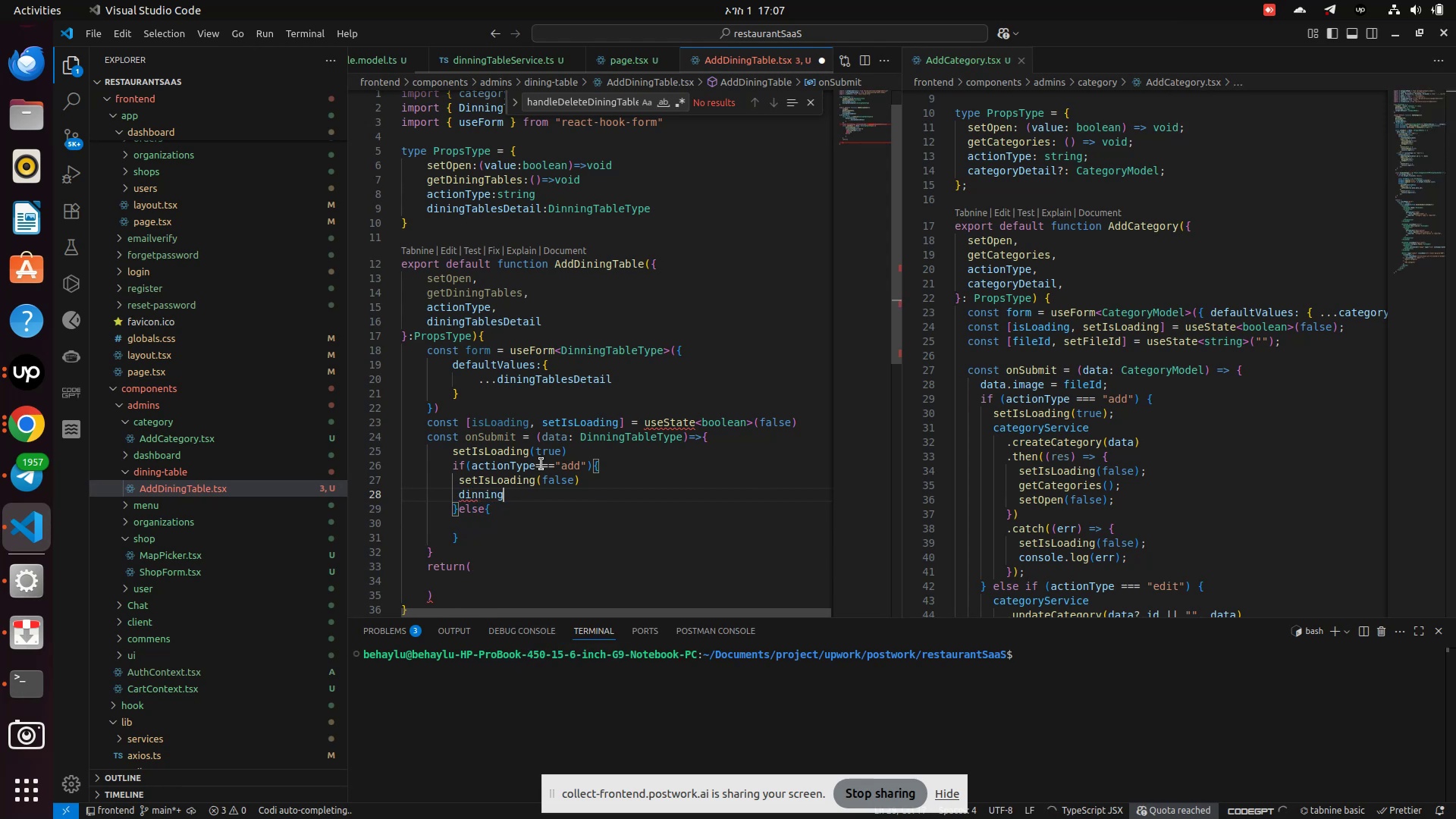 
type(Ta)
key(Backspace)
key(Backspace)
key(Backspace)
 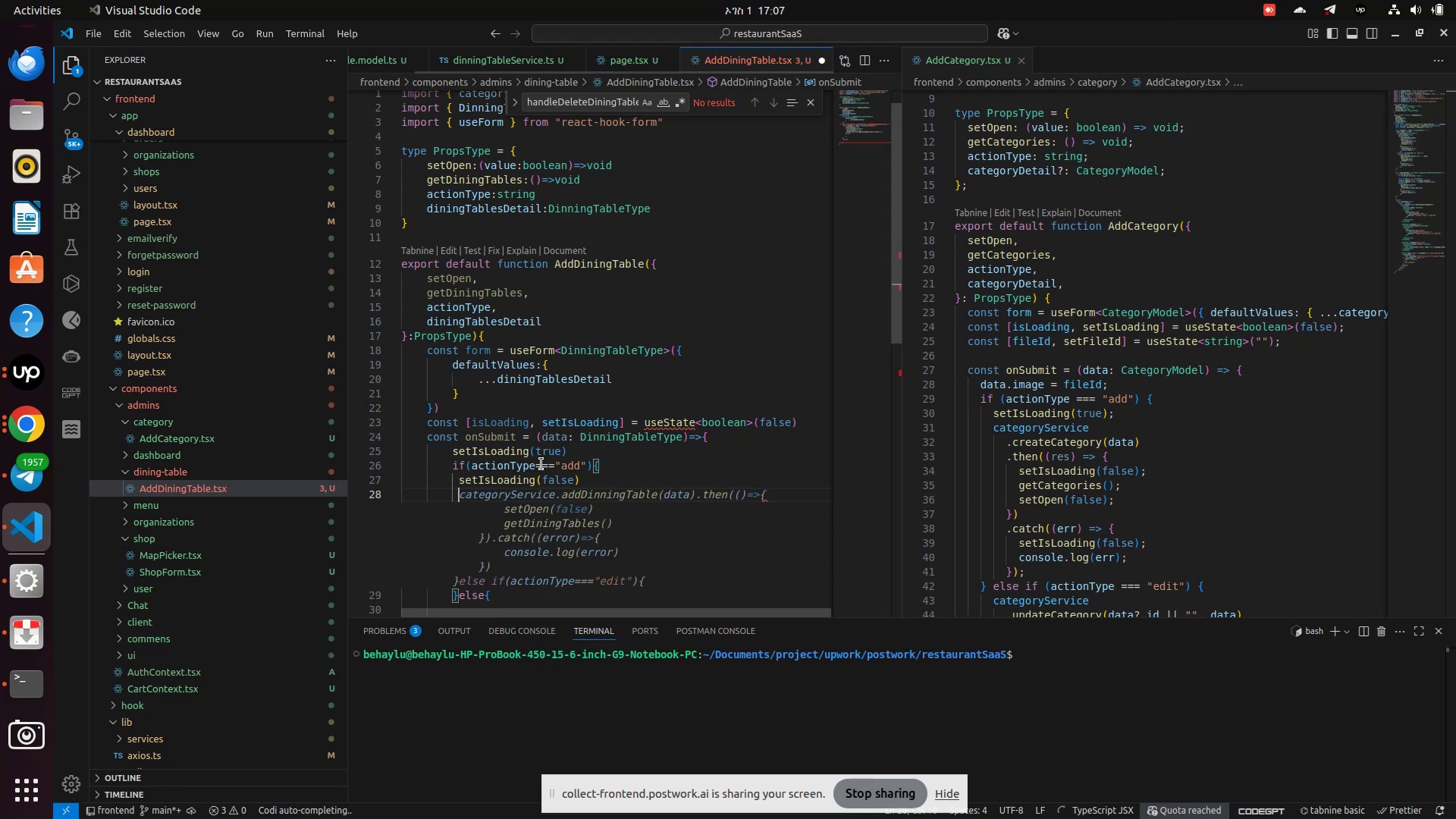 
wait(6.78)
 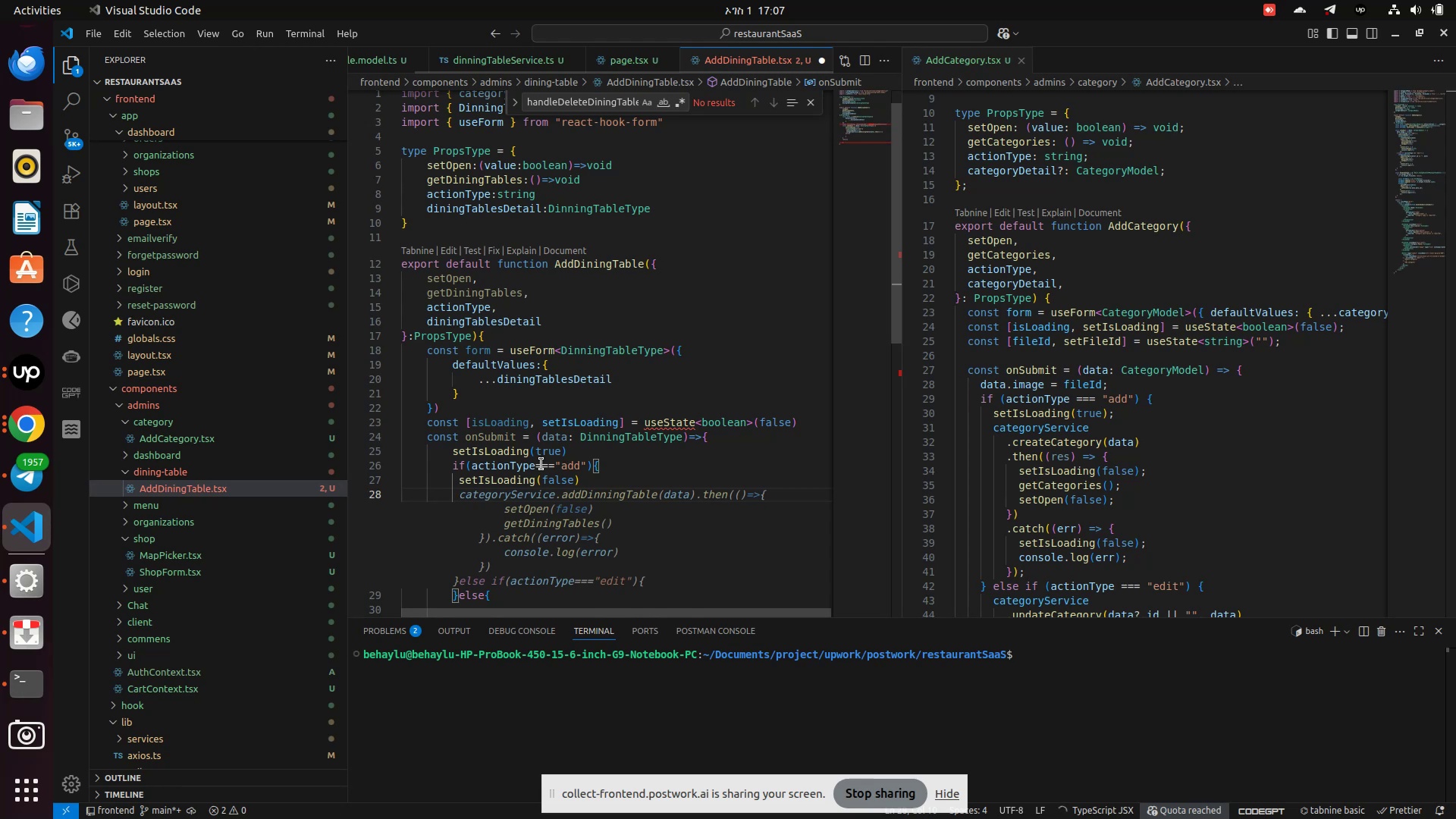 
left_click([487, 514])
 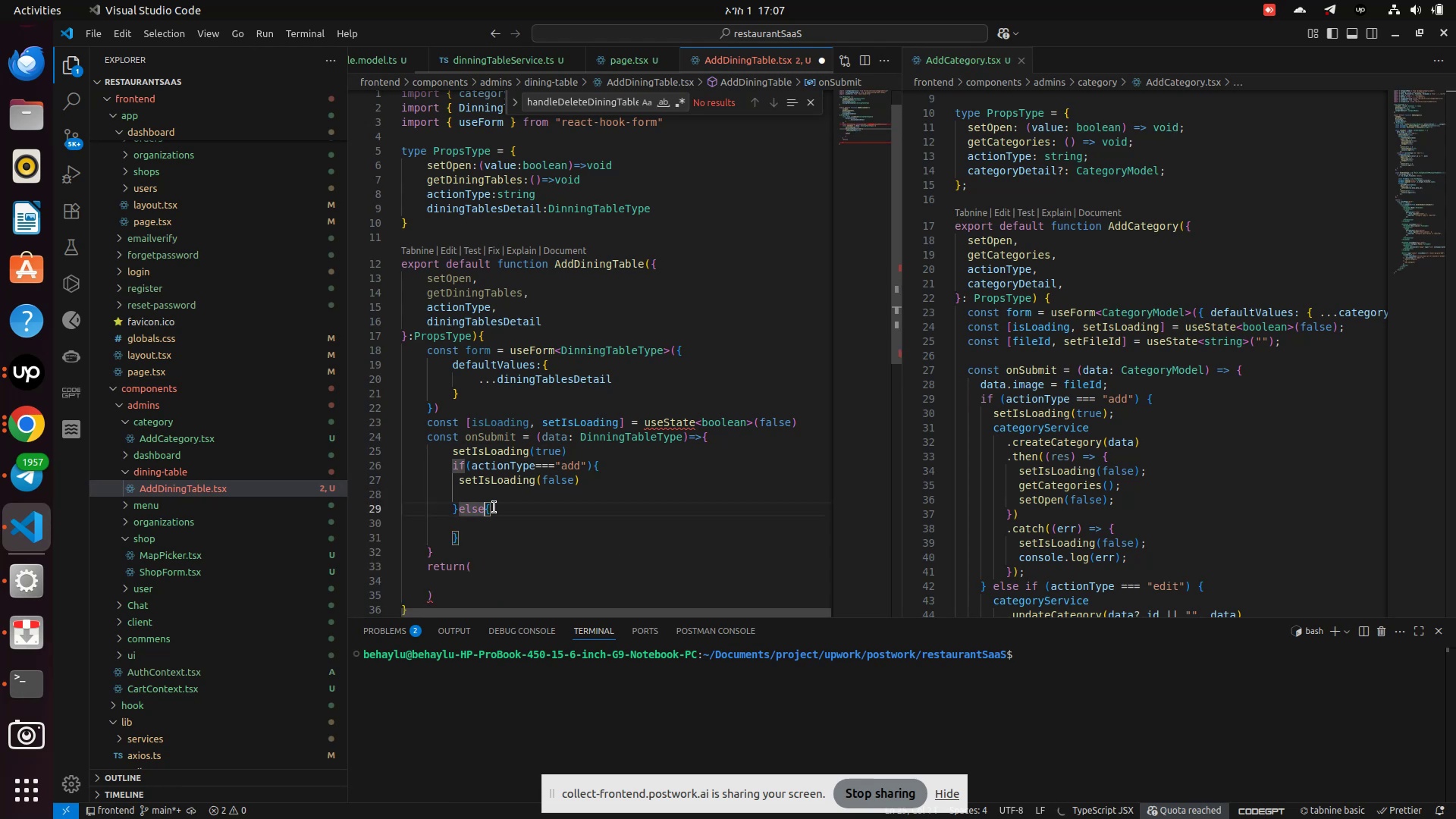 
type( if(actio)
 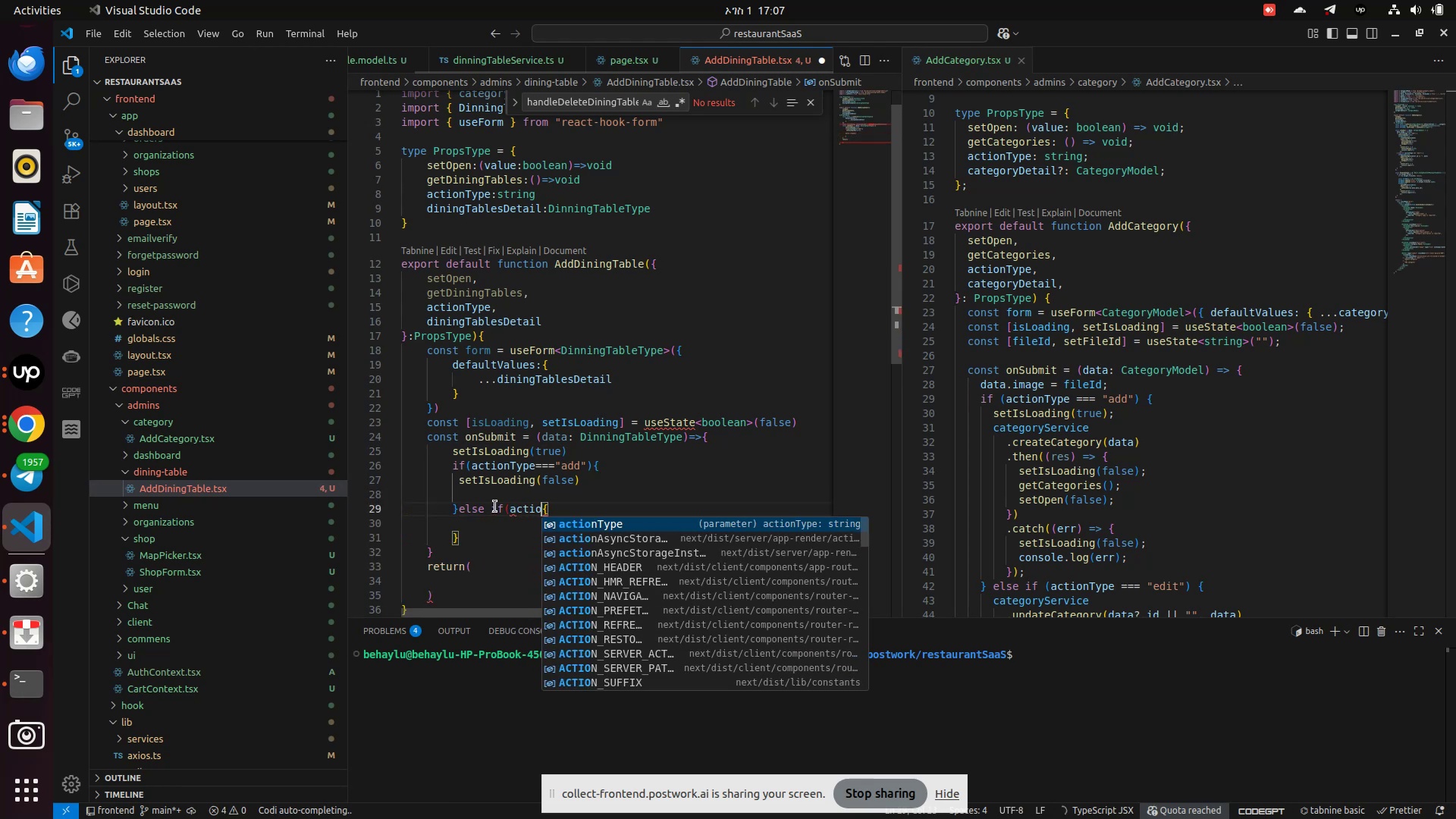 
key(Enter)
 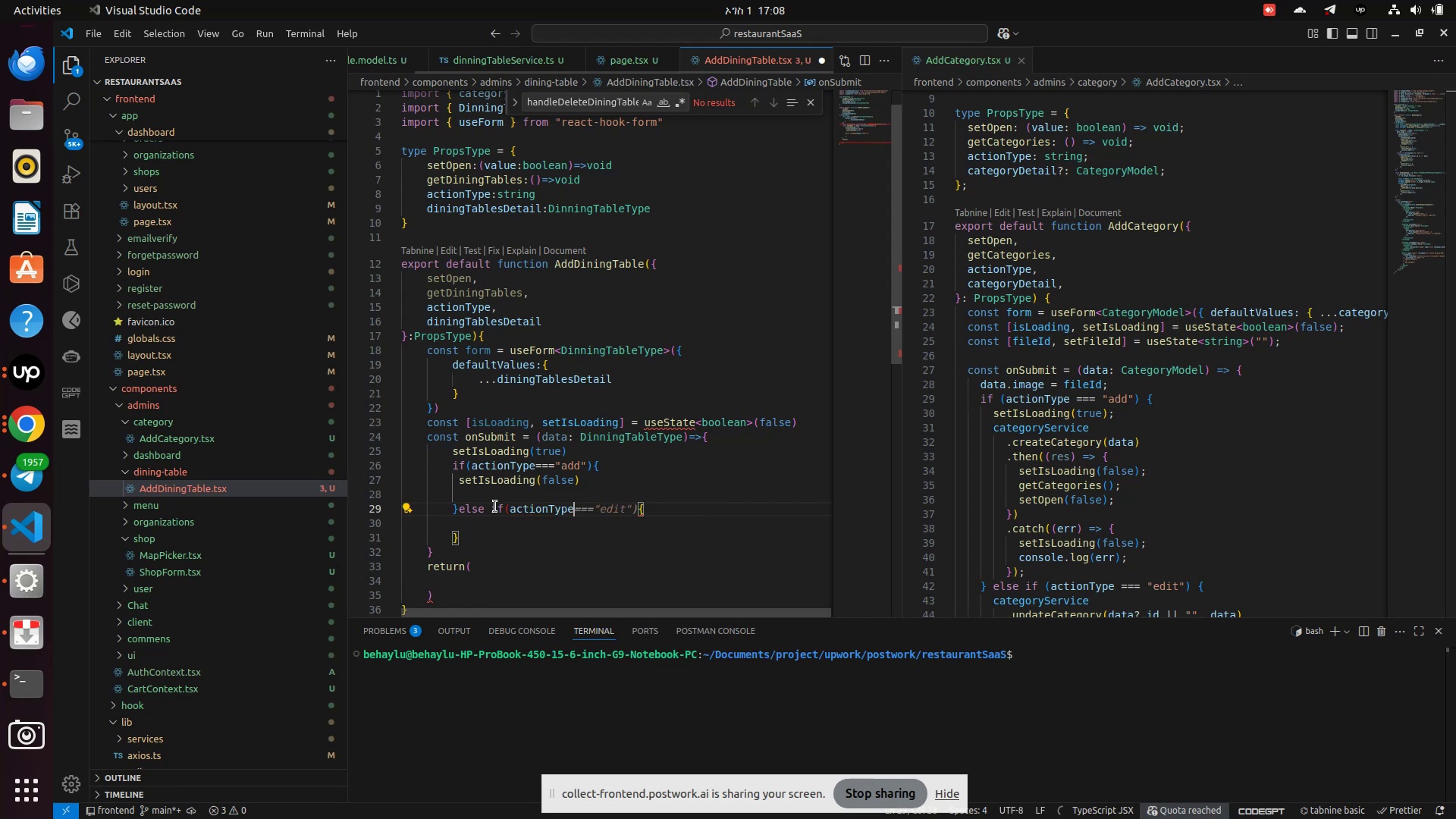 
type(==="edit"))
 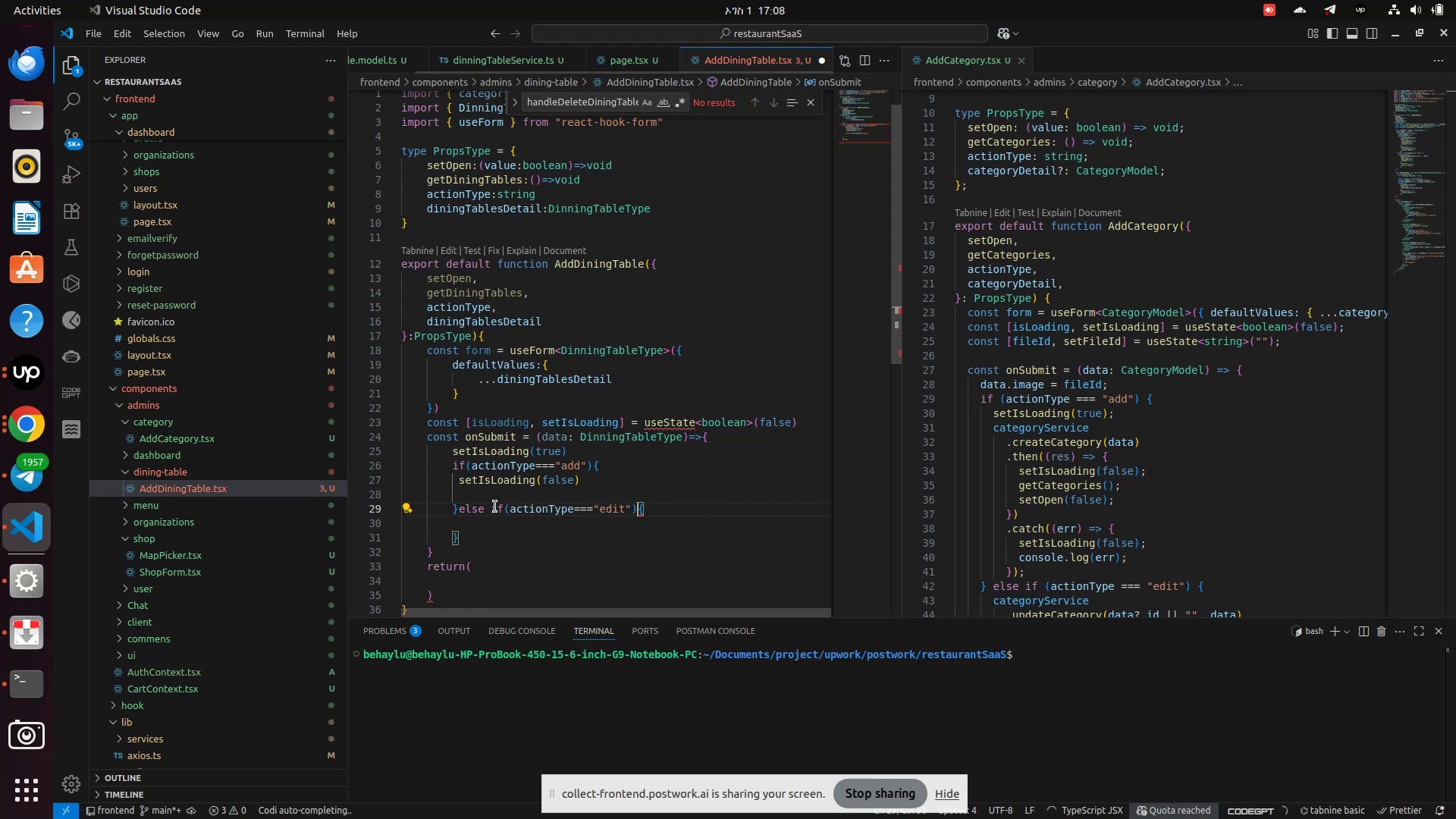 
left_click([487, 542])
 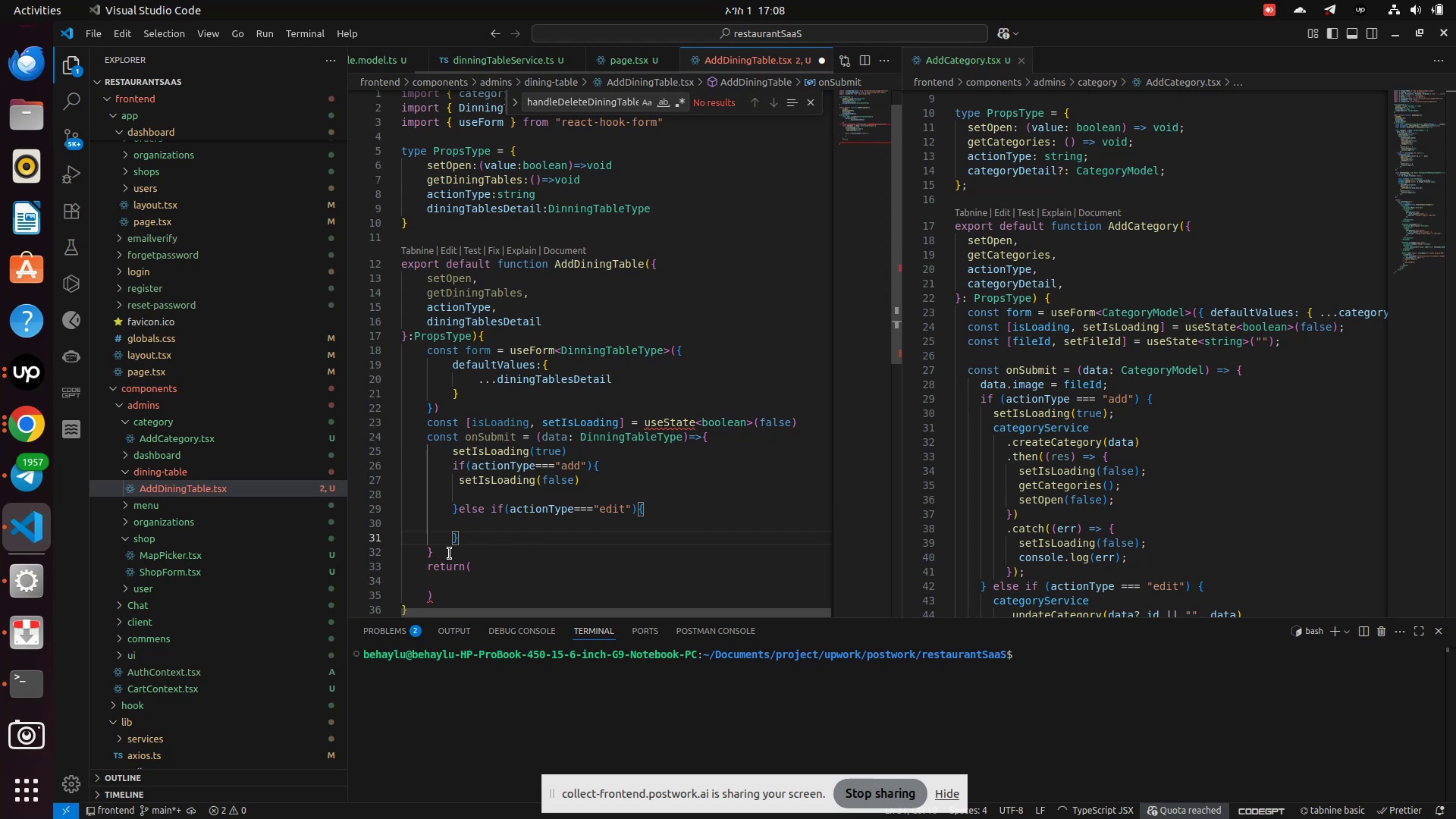 
left_click([450, 554])
 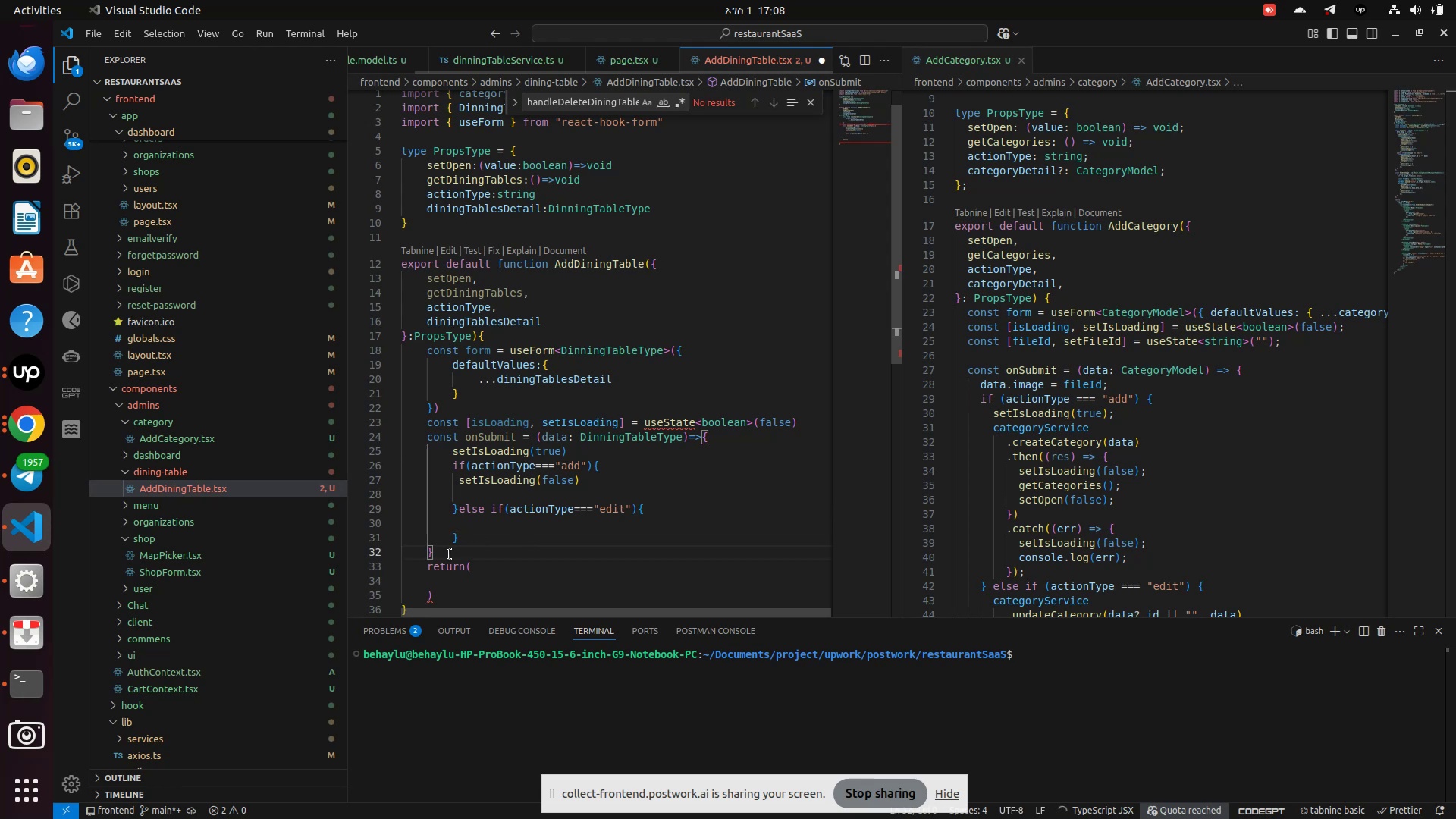 
scroll: coordinate [450, 554], scroll_direction: down, amount: 1.0
 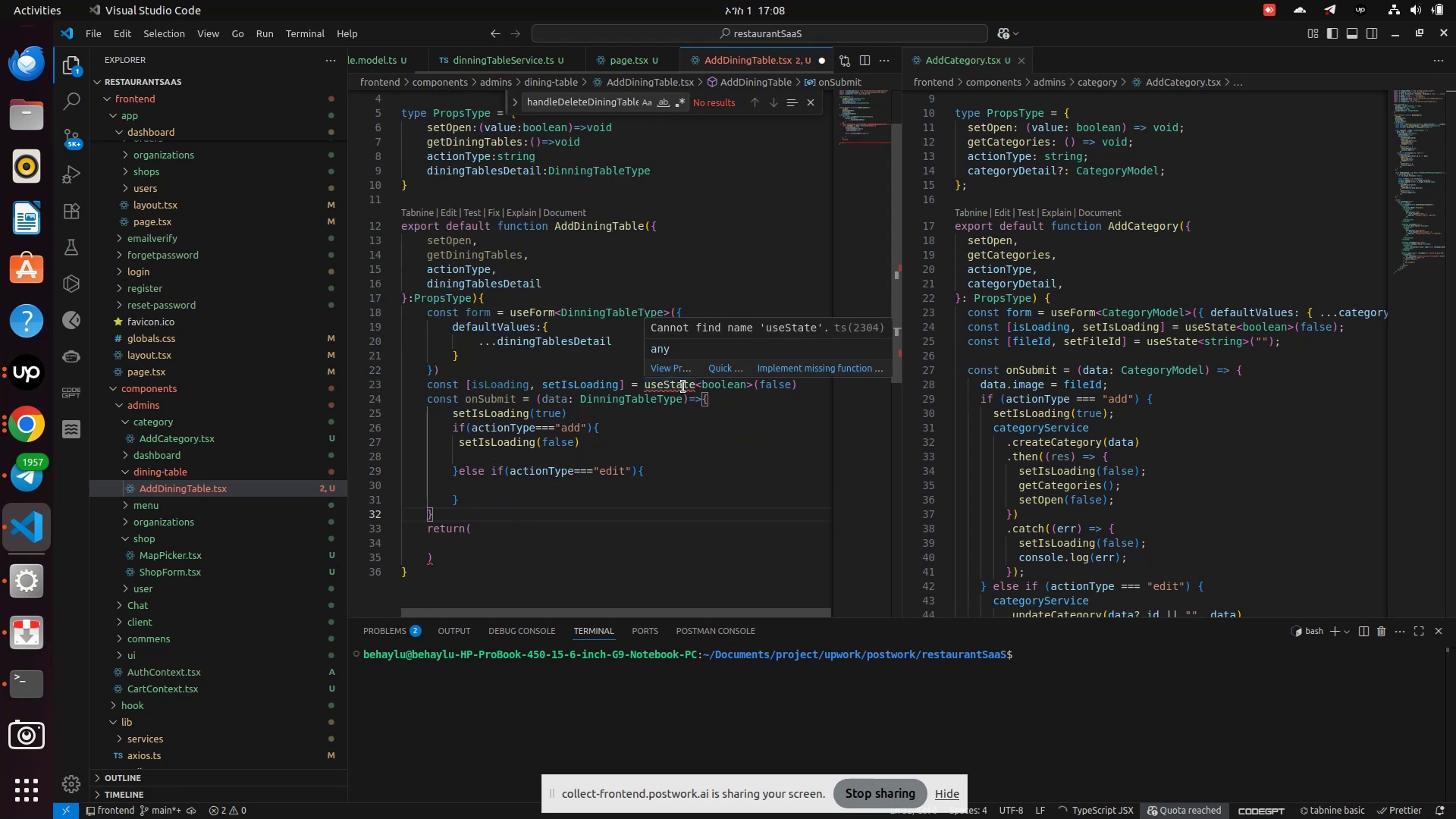 
left_click([712, 366])
 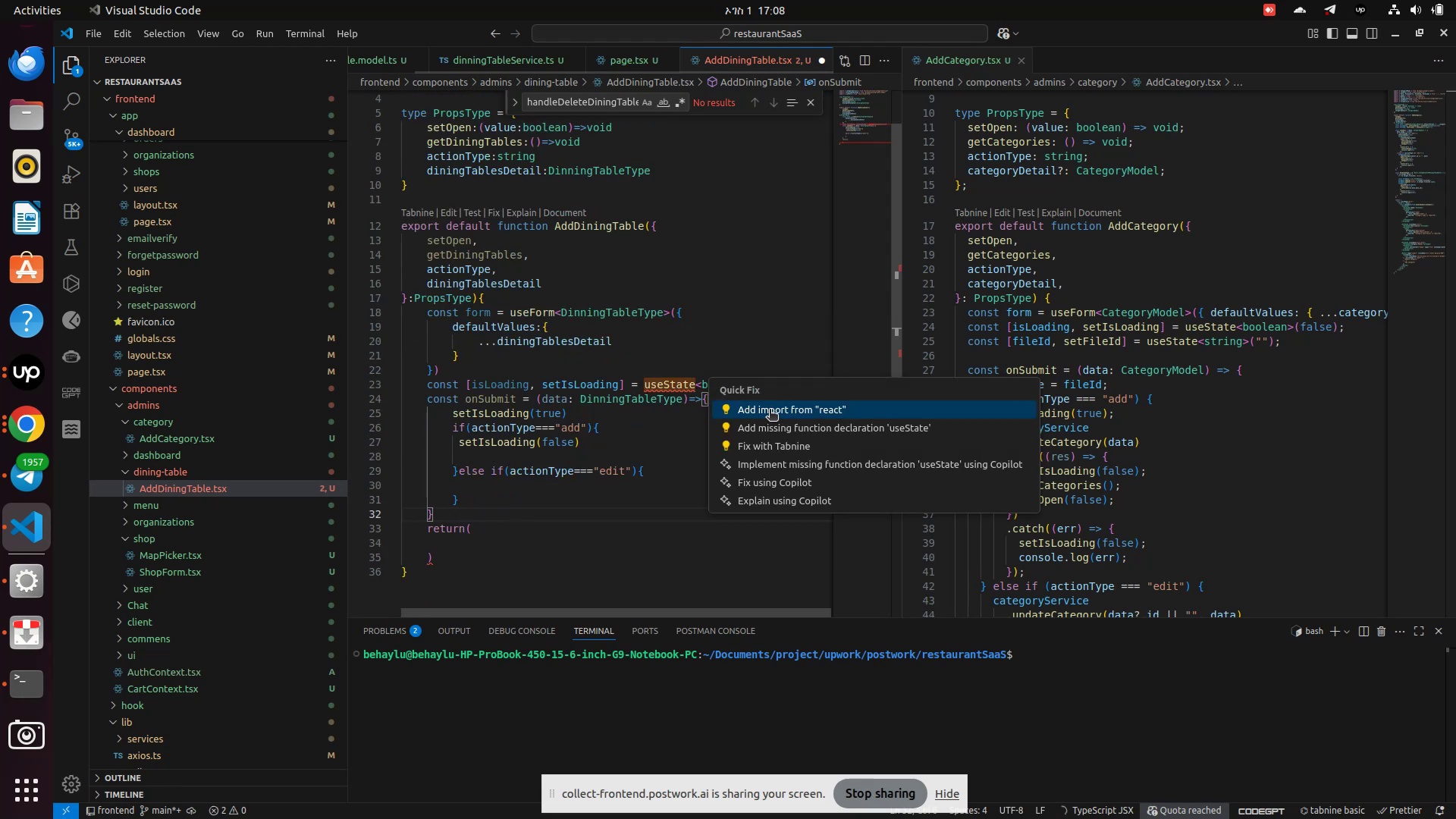 
left_click([770, 410])
 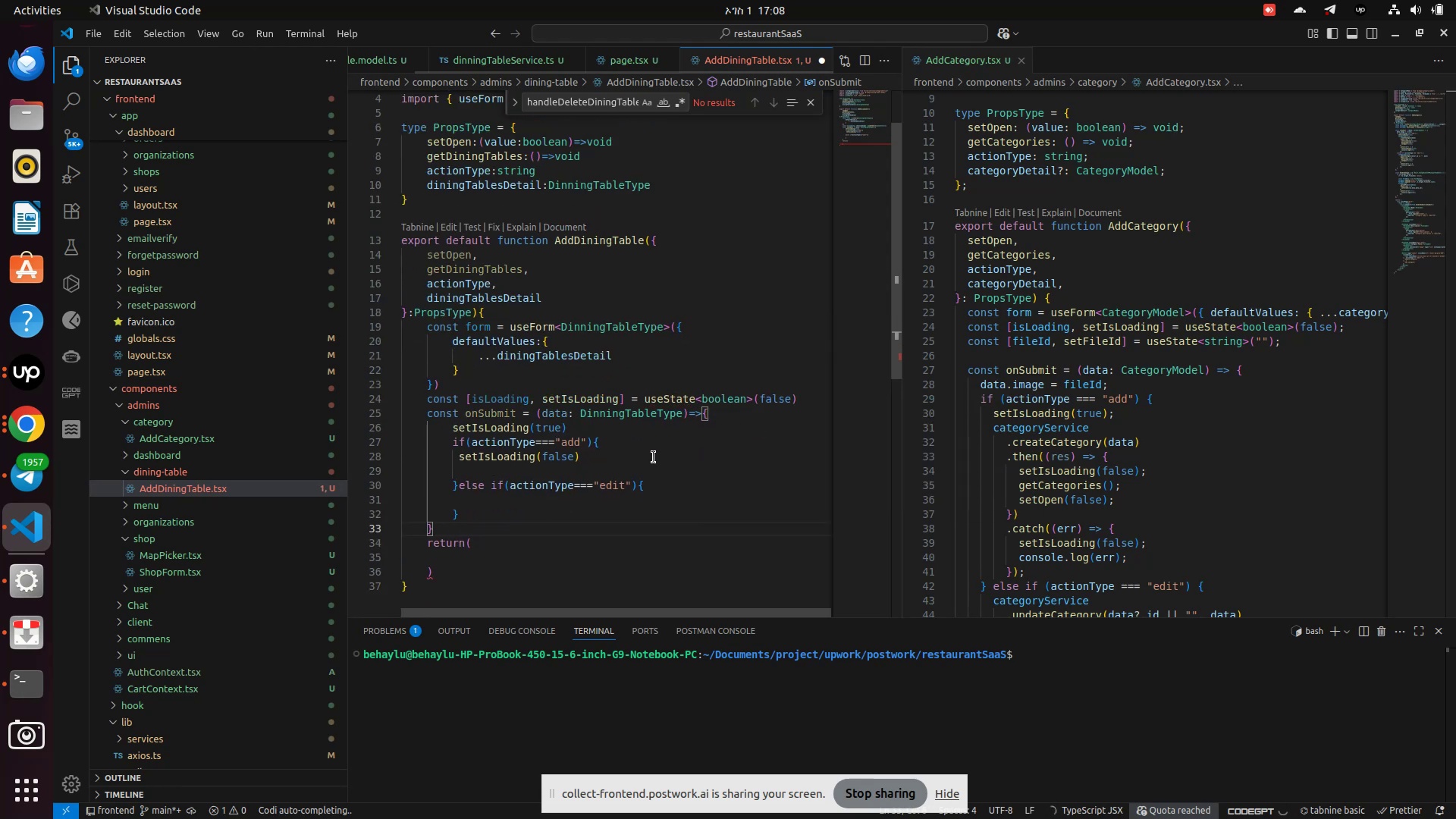 
left_click([651, 457])
 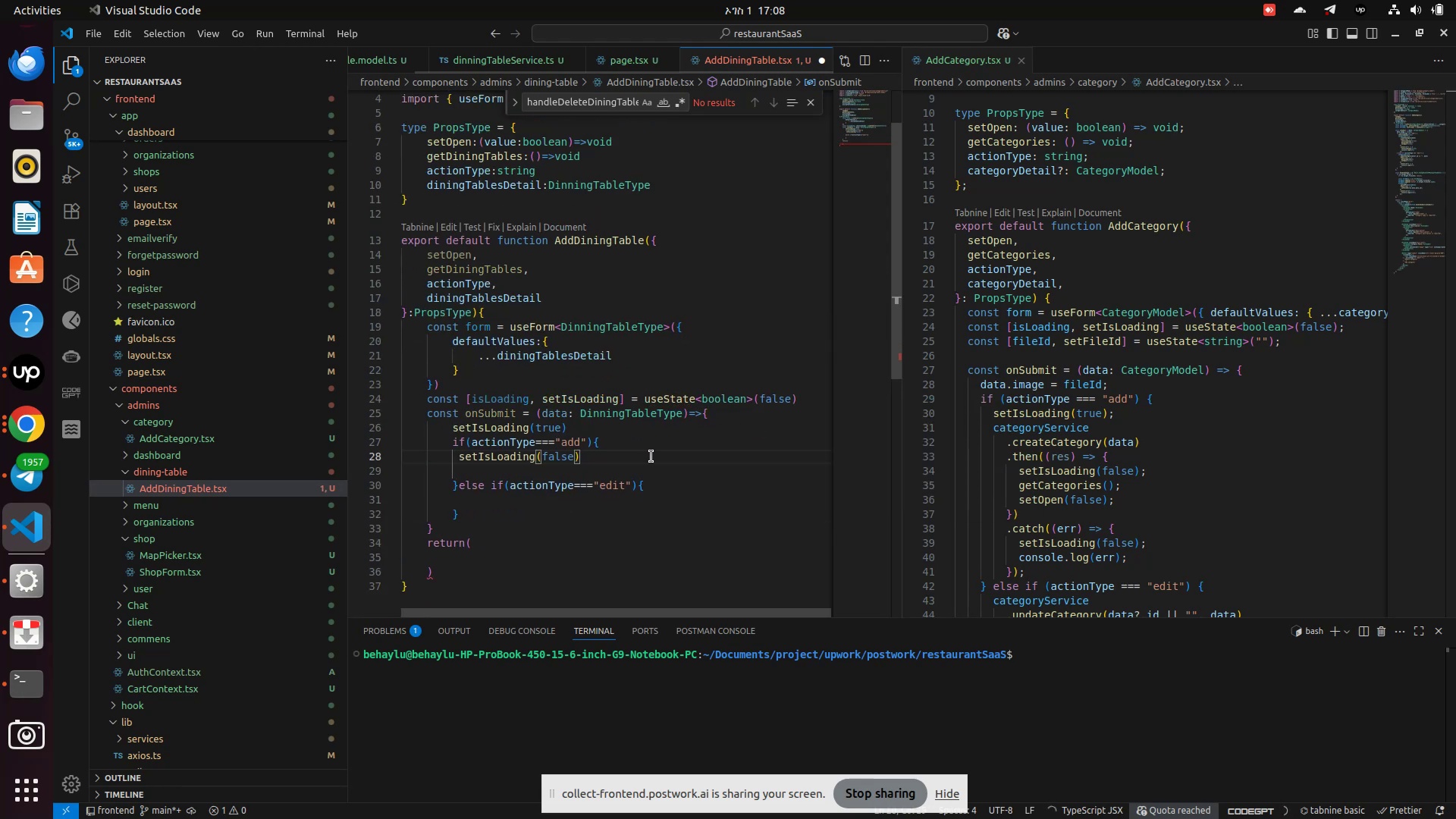 
scroll: coordinate [651, 457], scroll_direction: up, amount: 1.0
 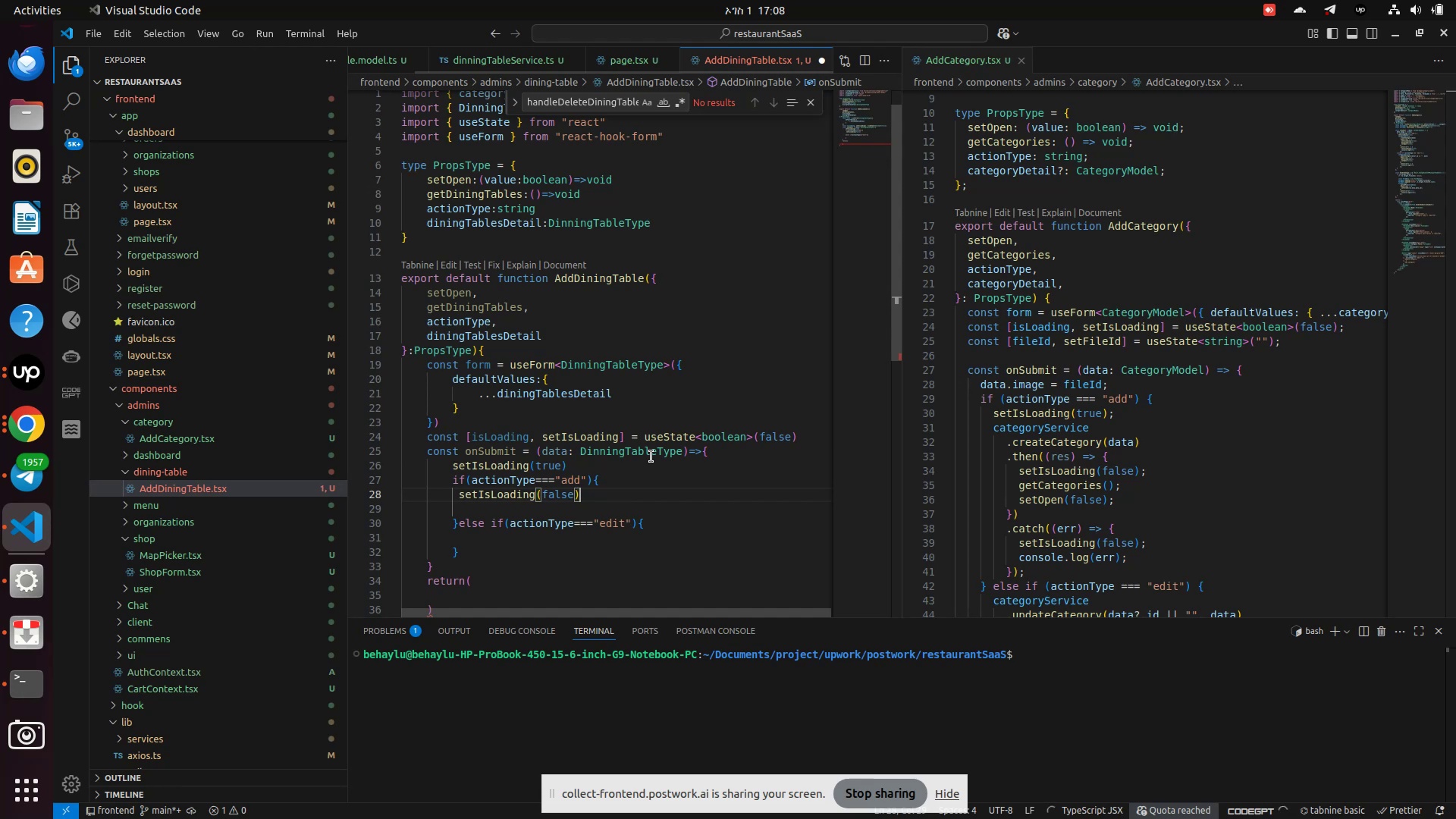 
scroll: coordinate [651, 457], scroll_direction: down, amount: 1.0
 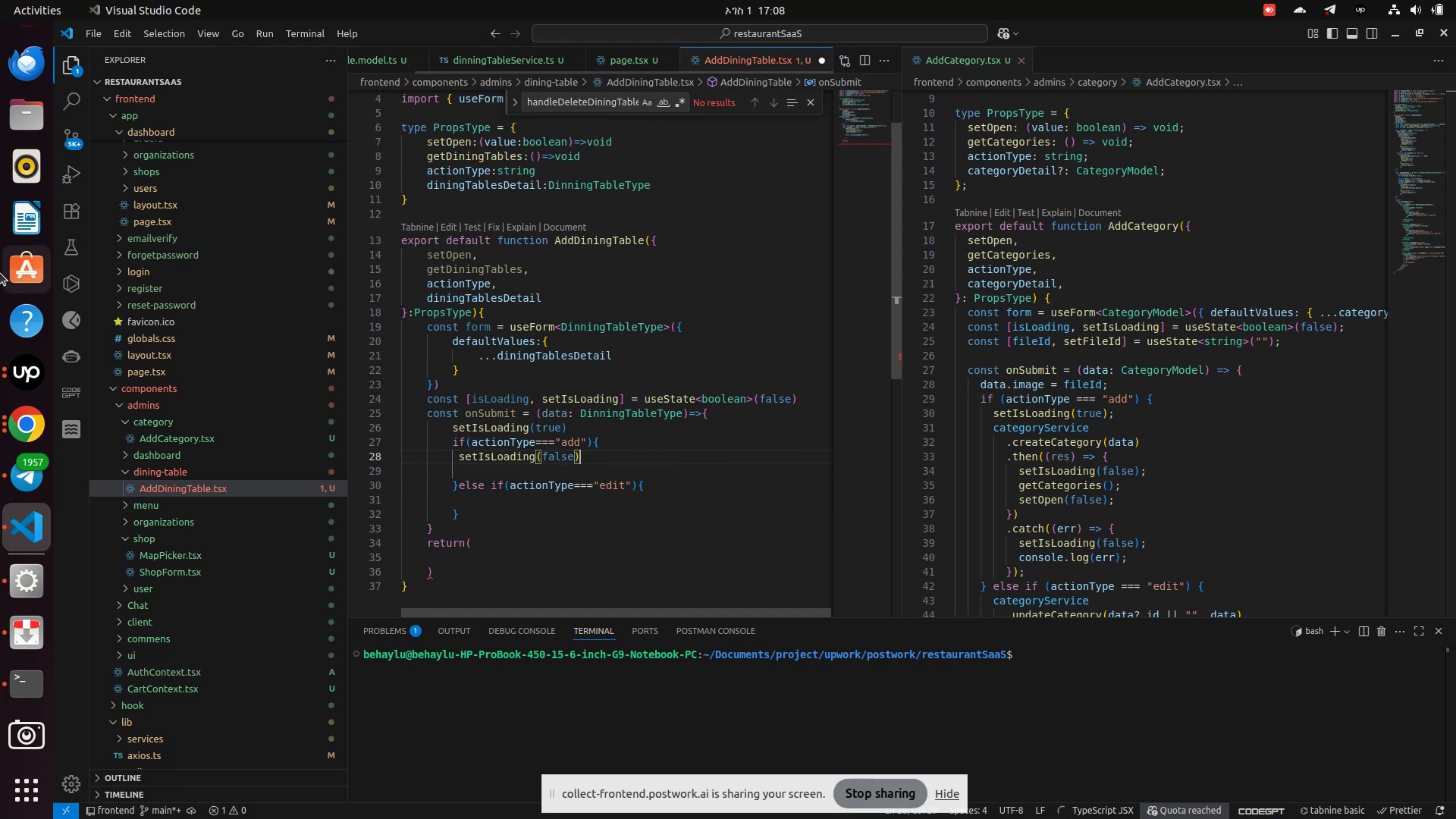 
left_click([29, 381])
 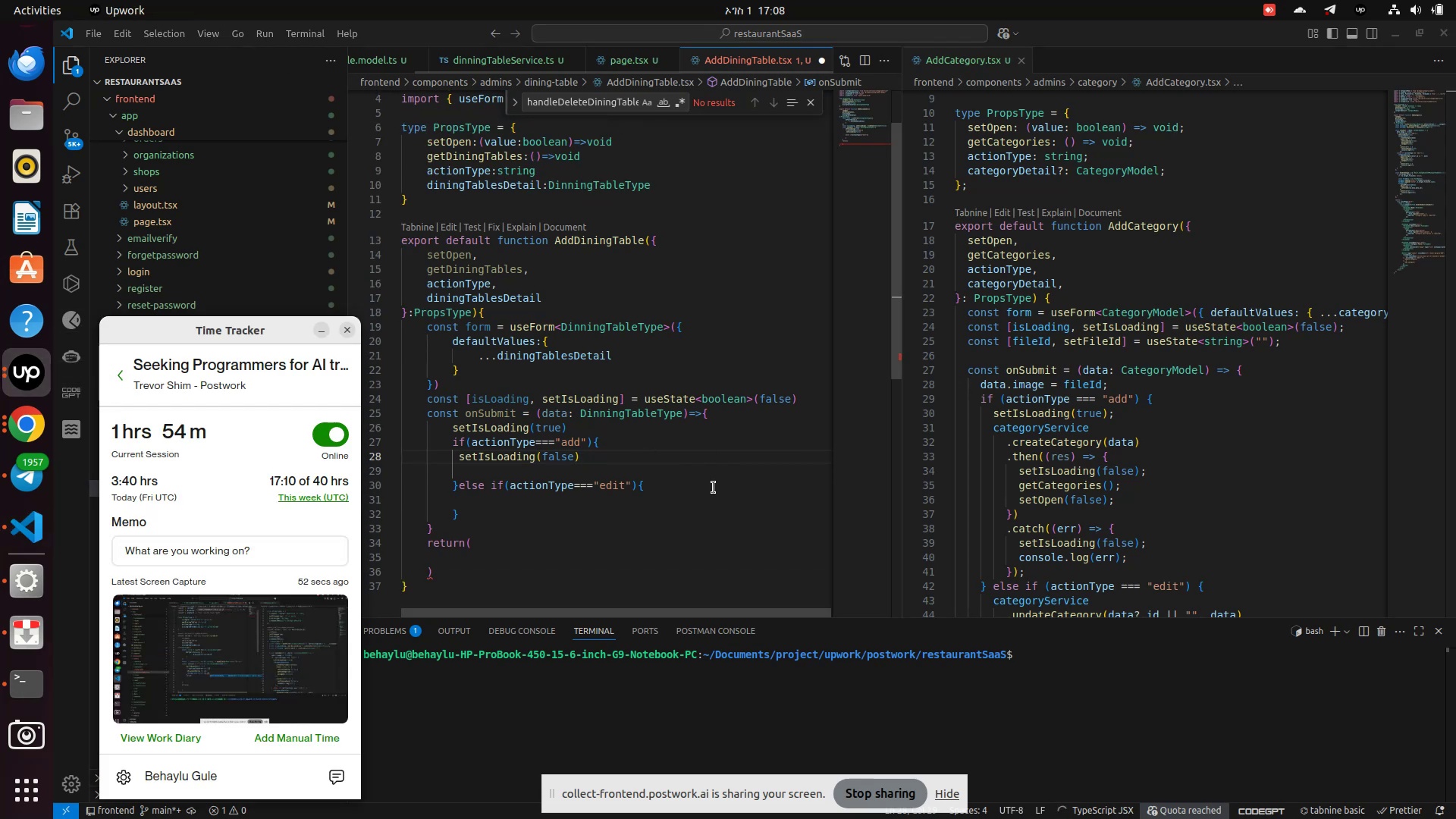 
left_click([714, 488])
 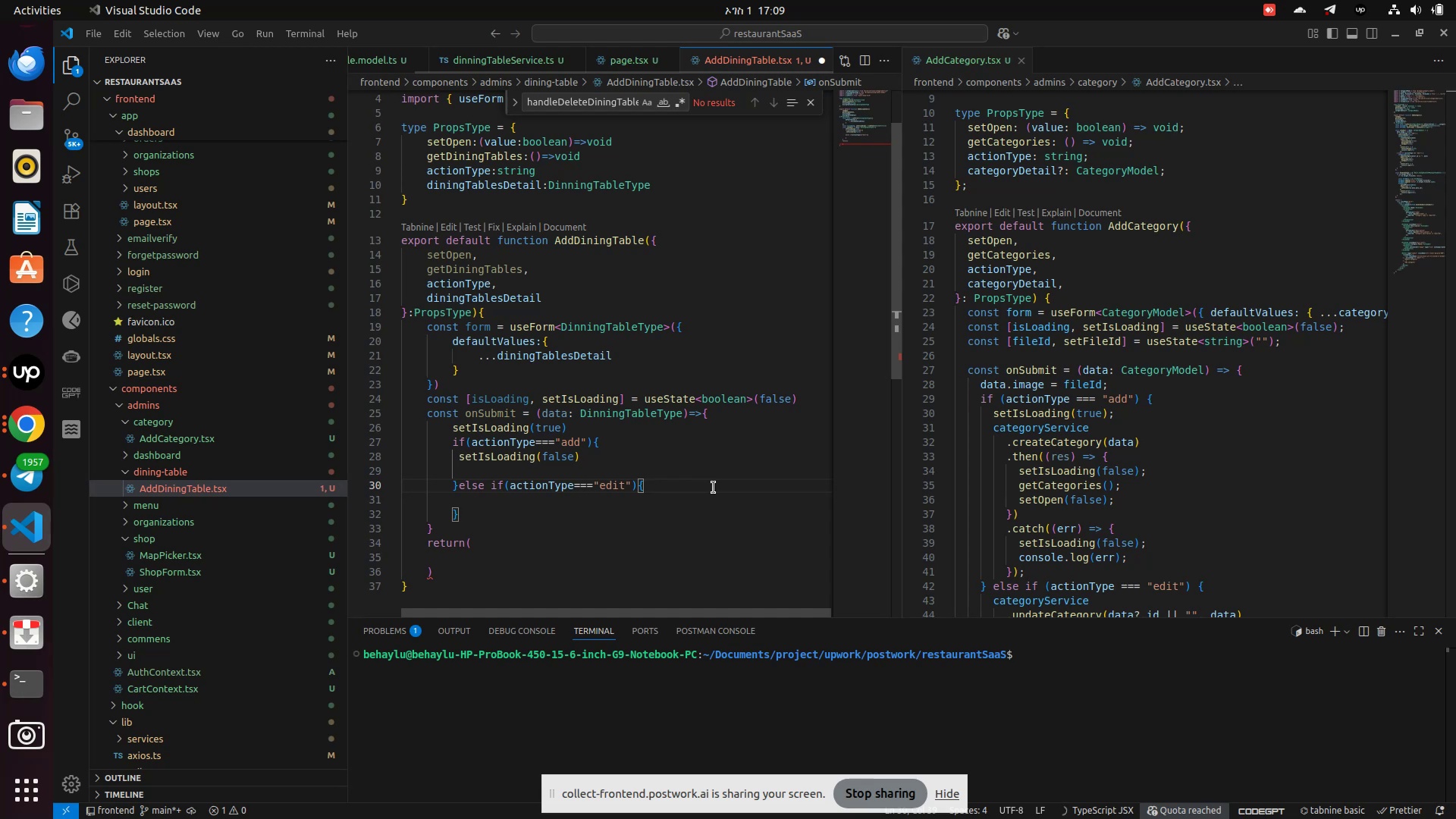 
wait(60.94)
 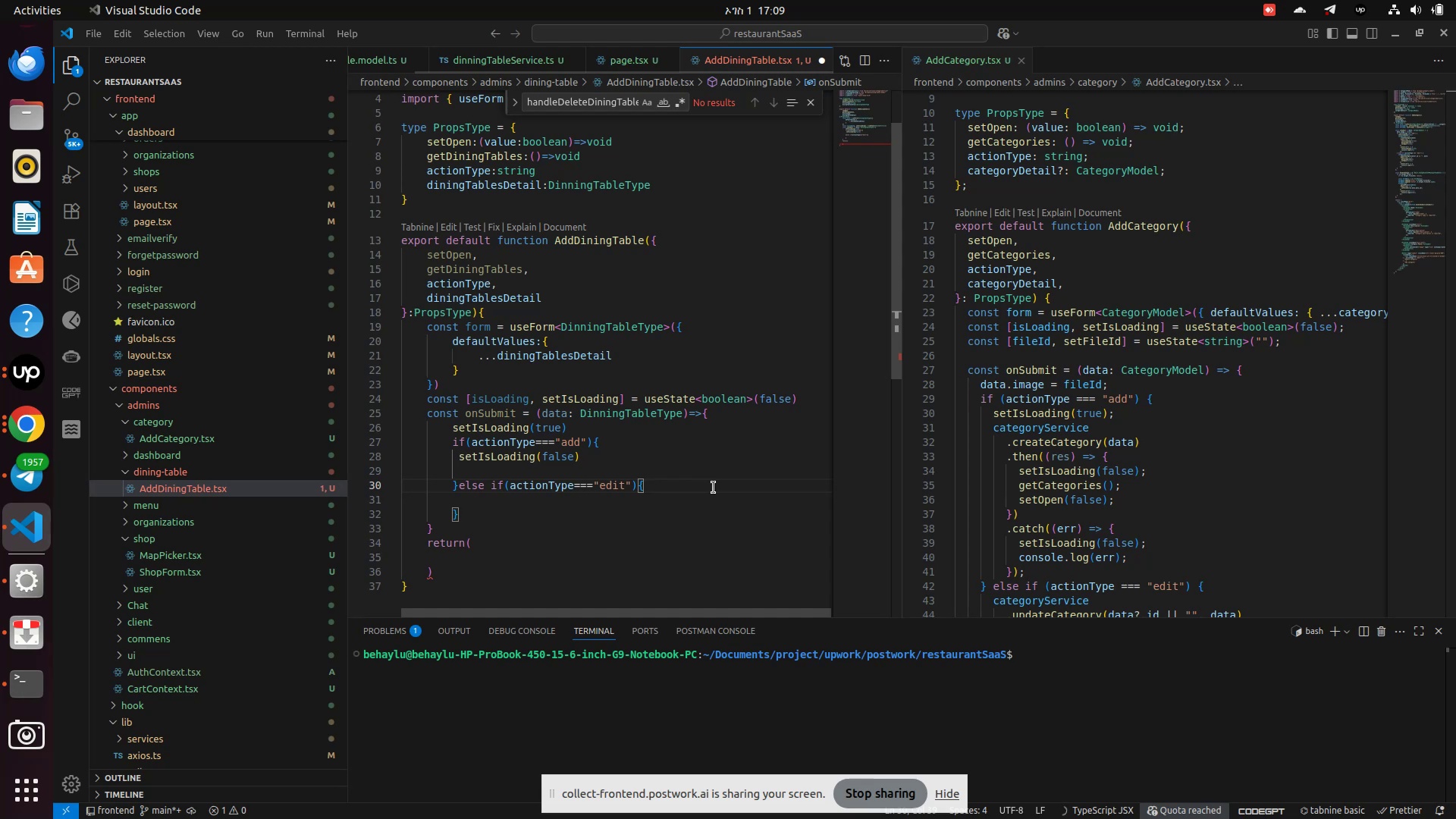 
left_click_drag(start_coordinate=[538, 494], to_coordinate=[522, 513])
 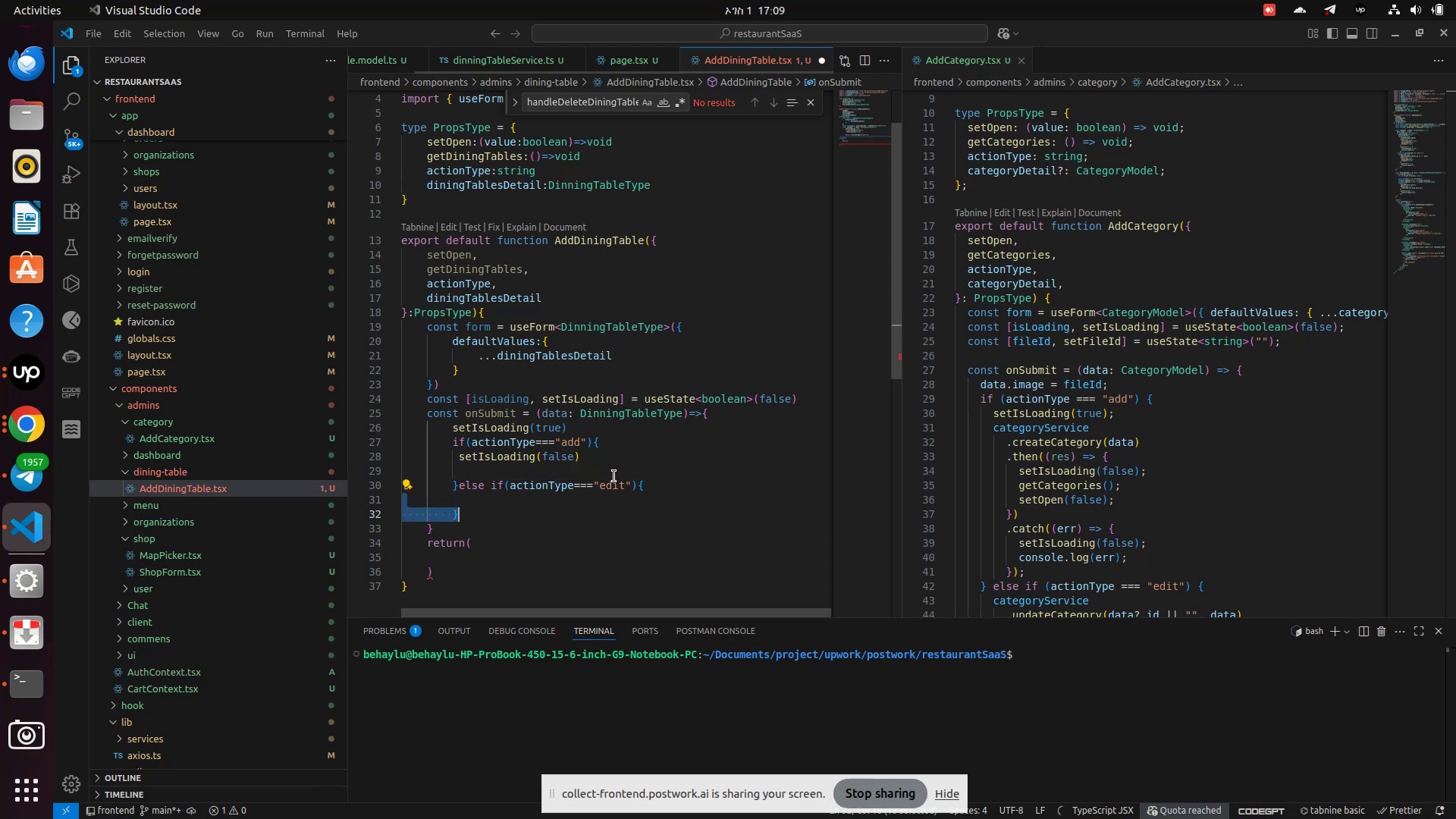 
left_click([626, 462])
 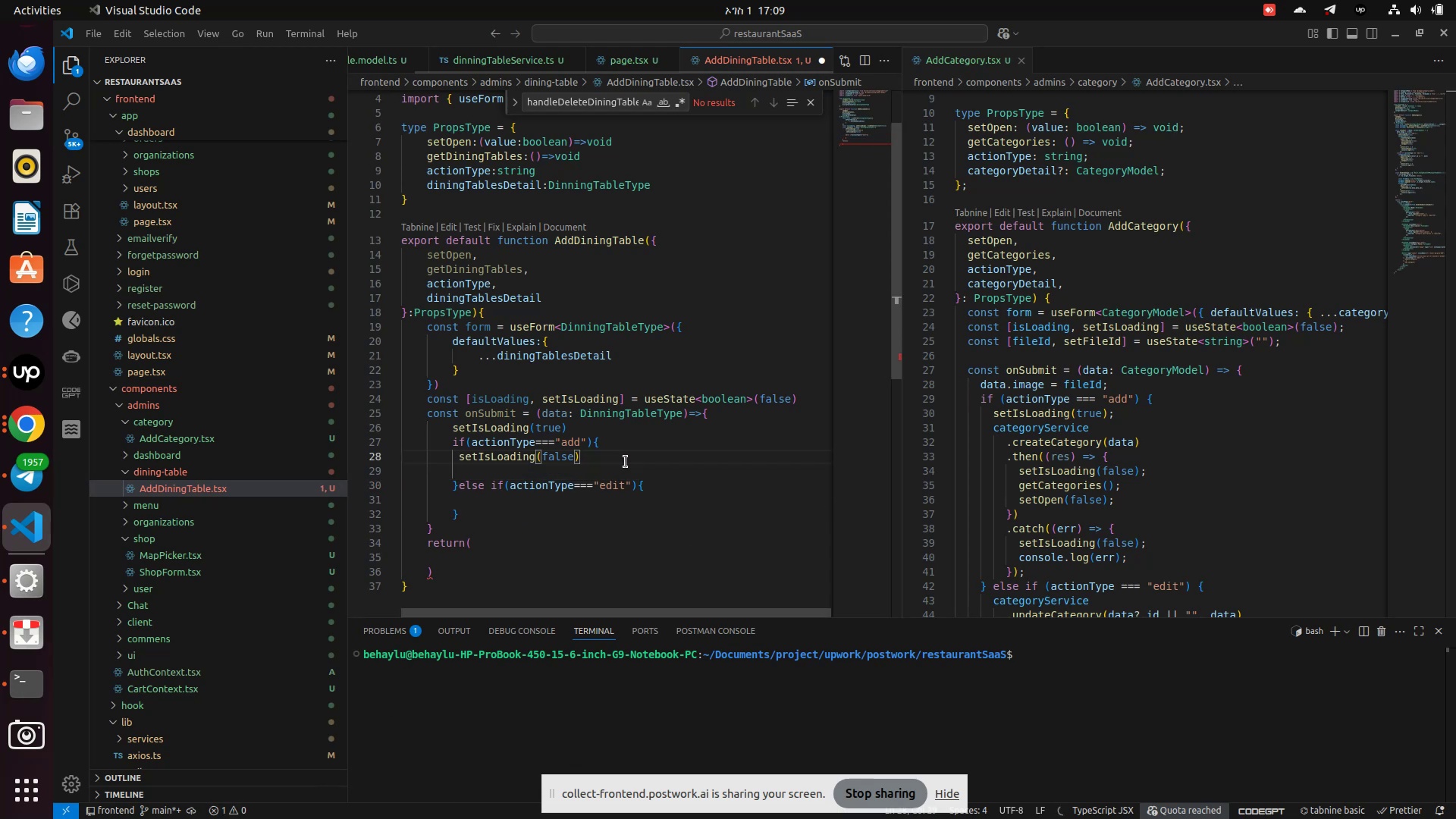 
key(Enter)
 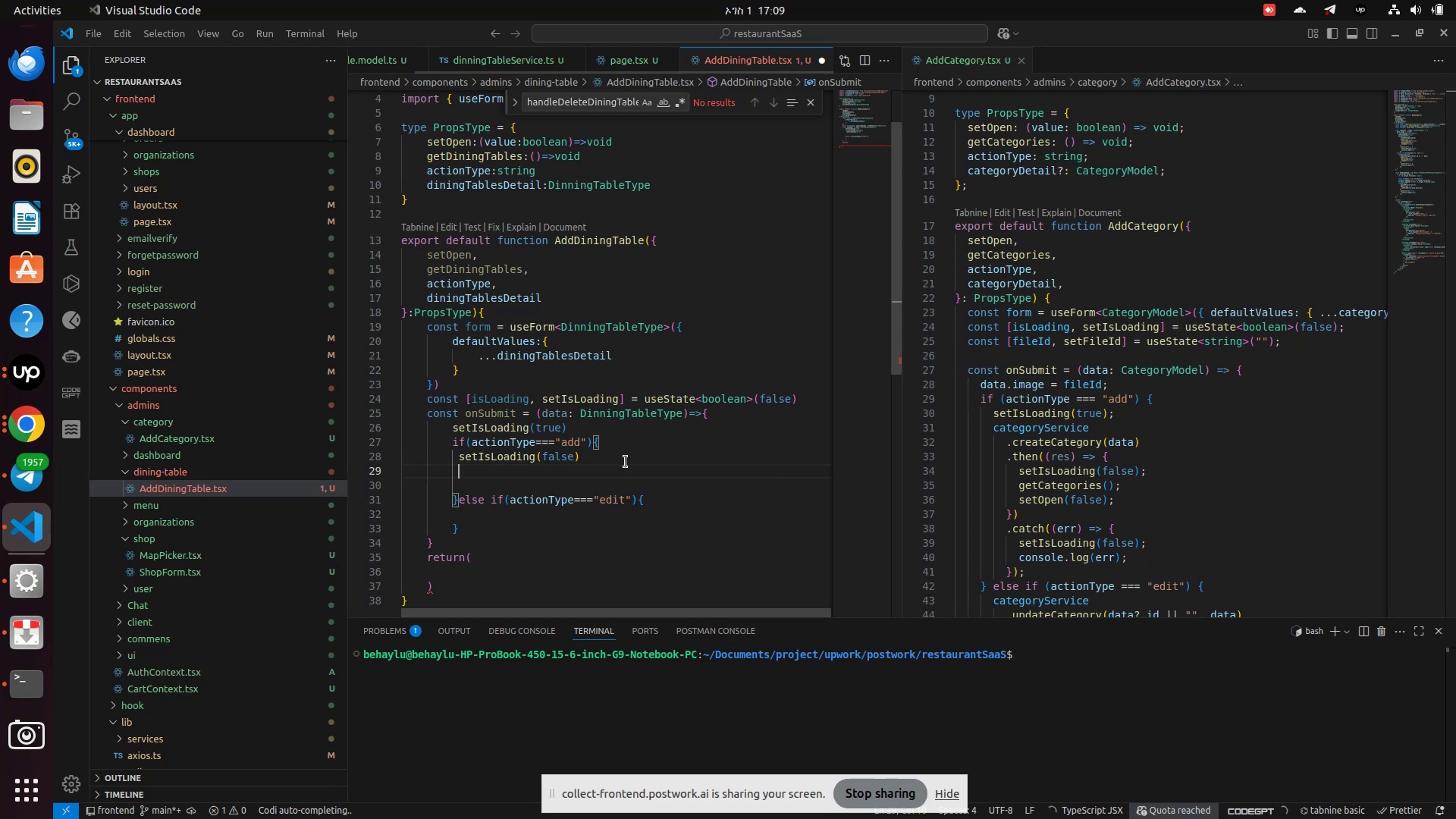 
scroll: coordinate [633, 457], scroll_direction: down, amount: 2.0
 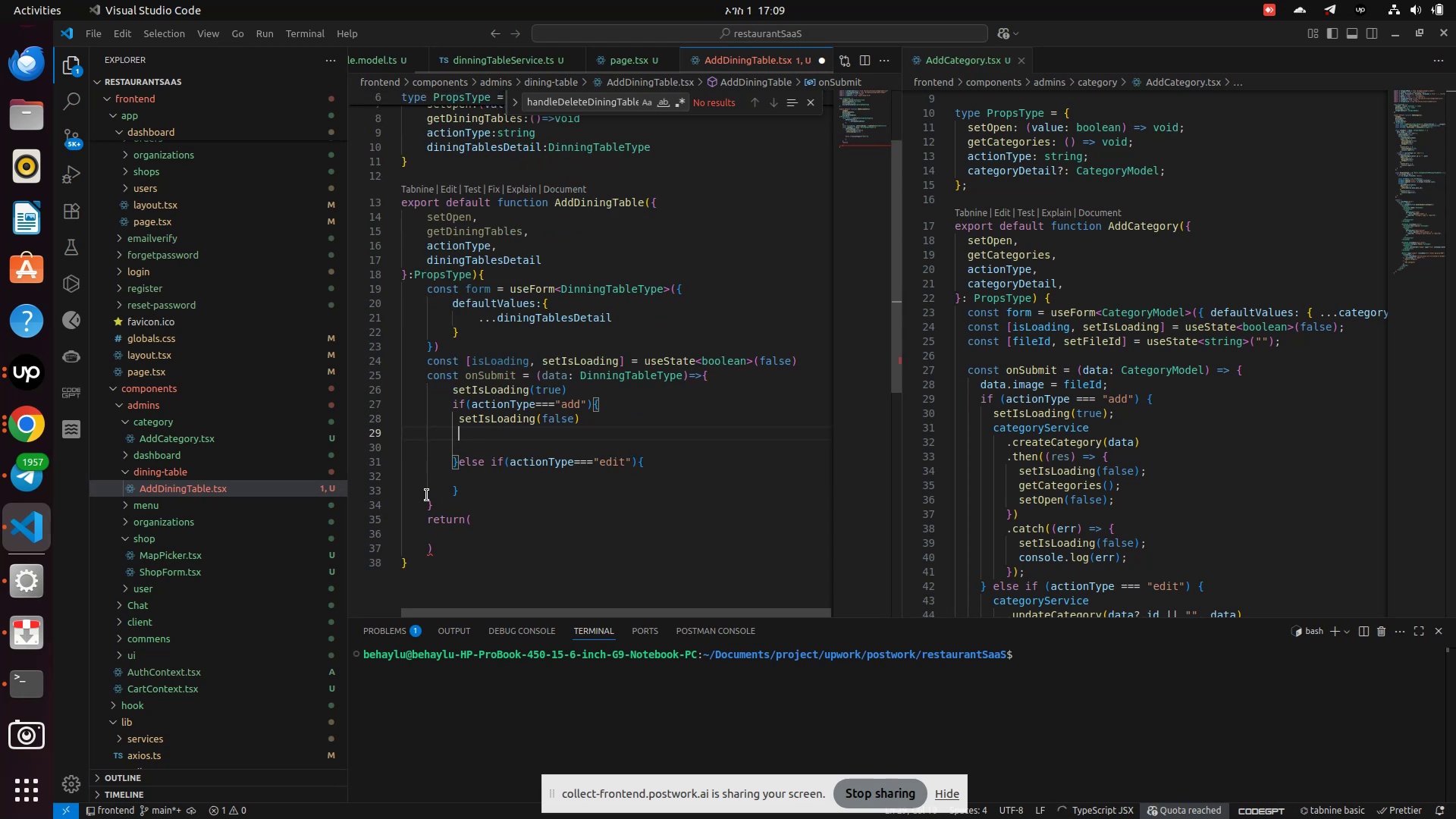 
left_click([431, 507])
 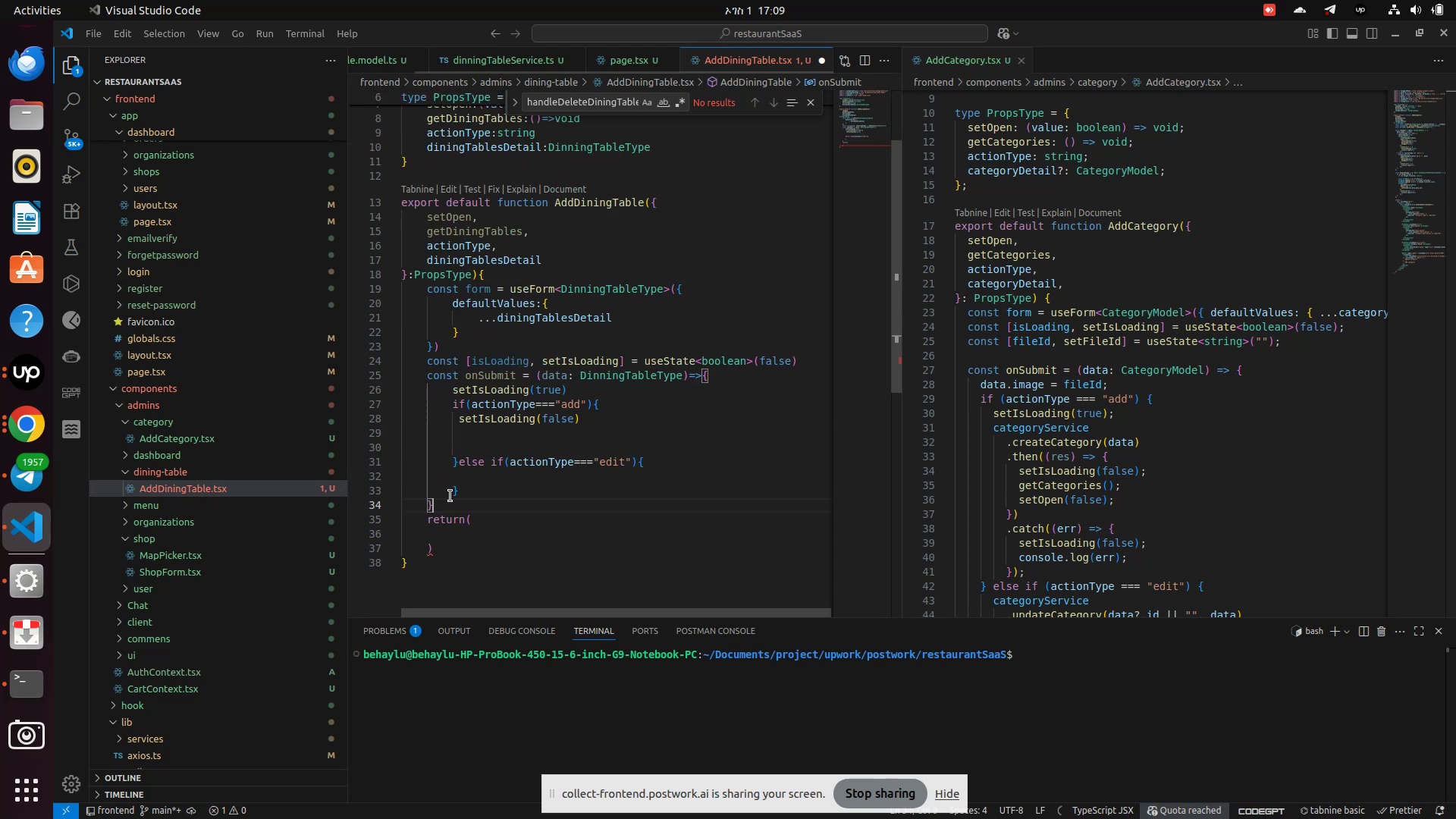 
left_click([452, 496])
 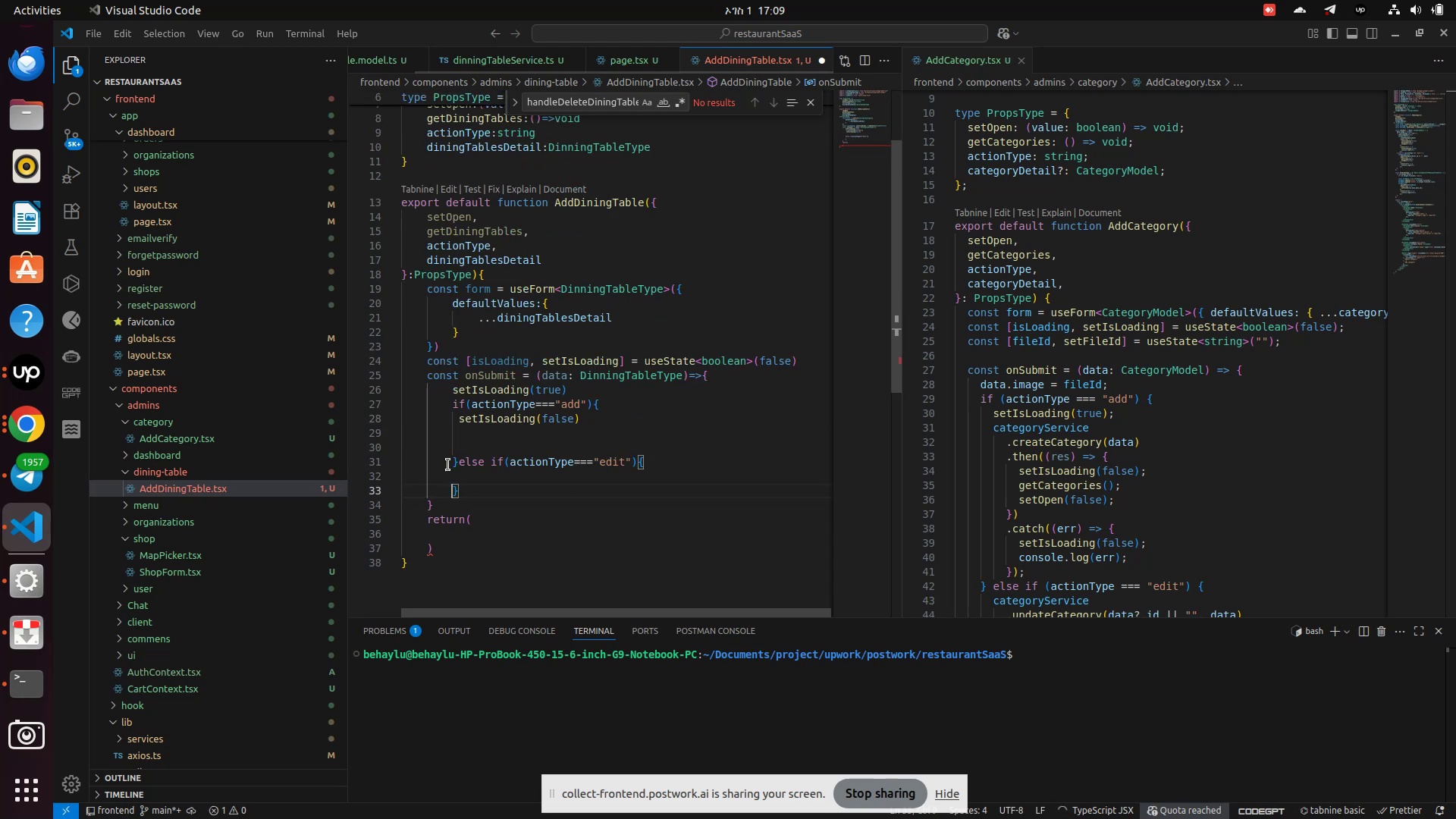 
left_click([457, 460])
 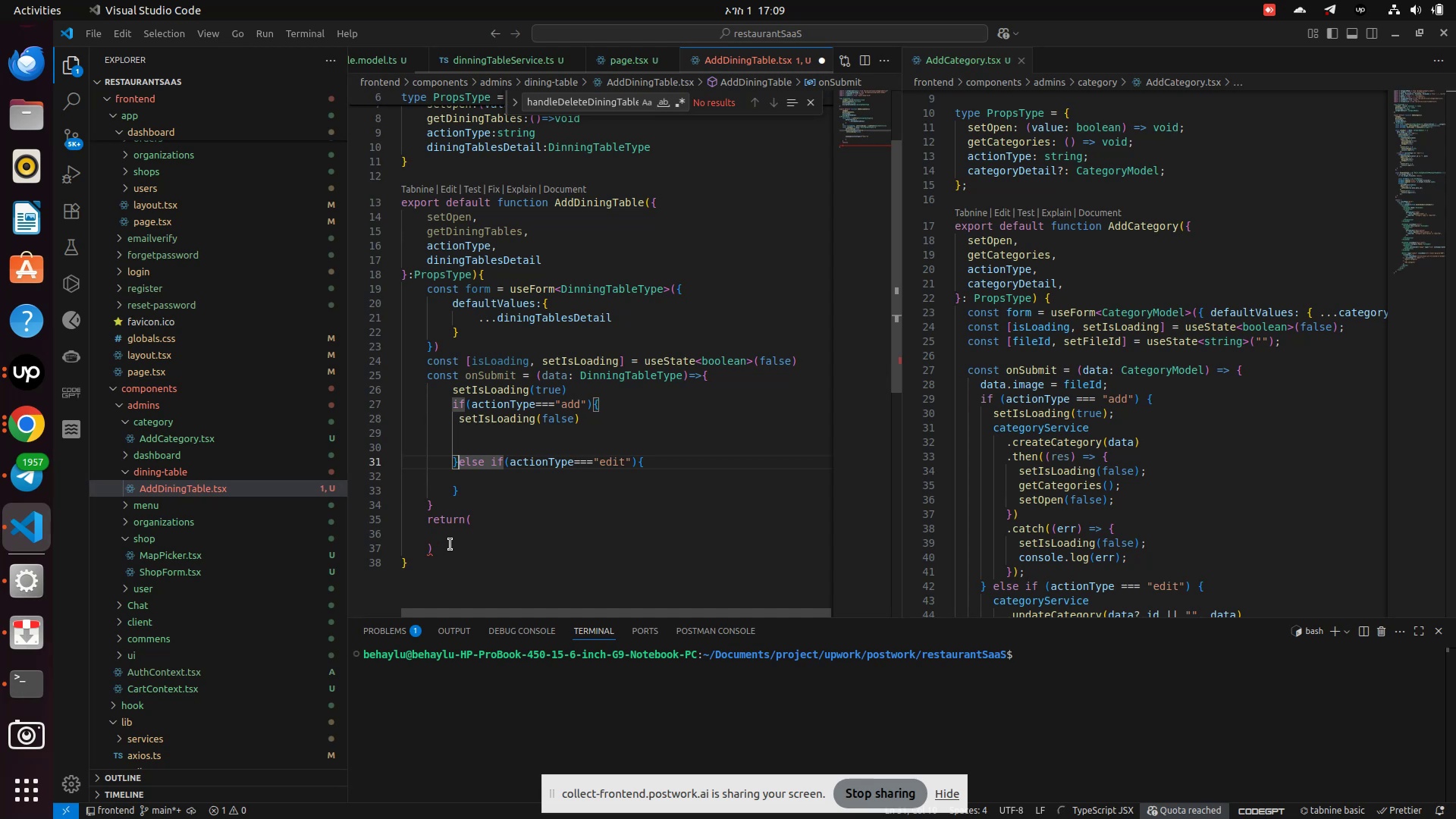 
left_click([452, 543])
 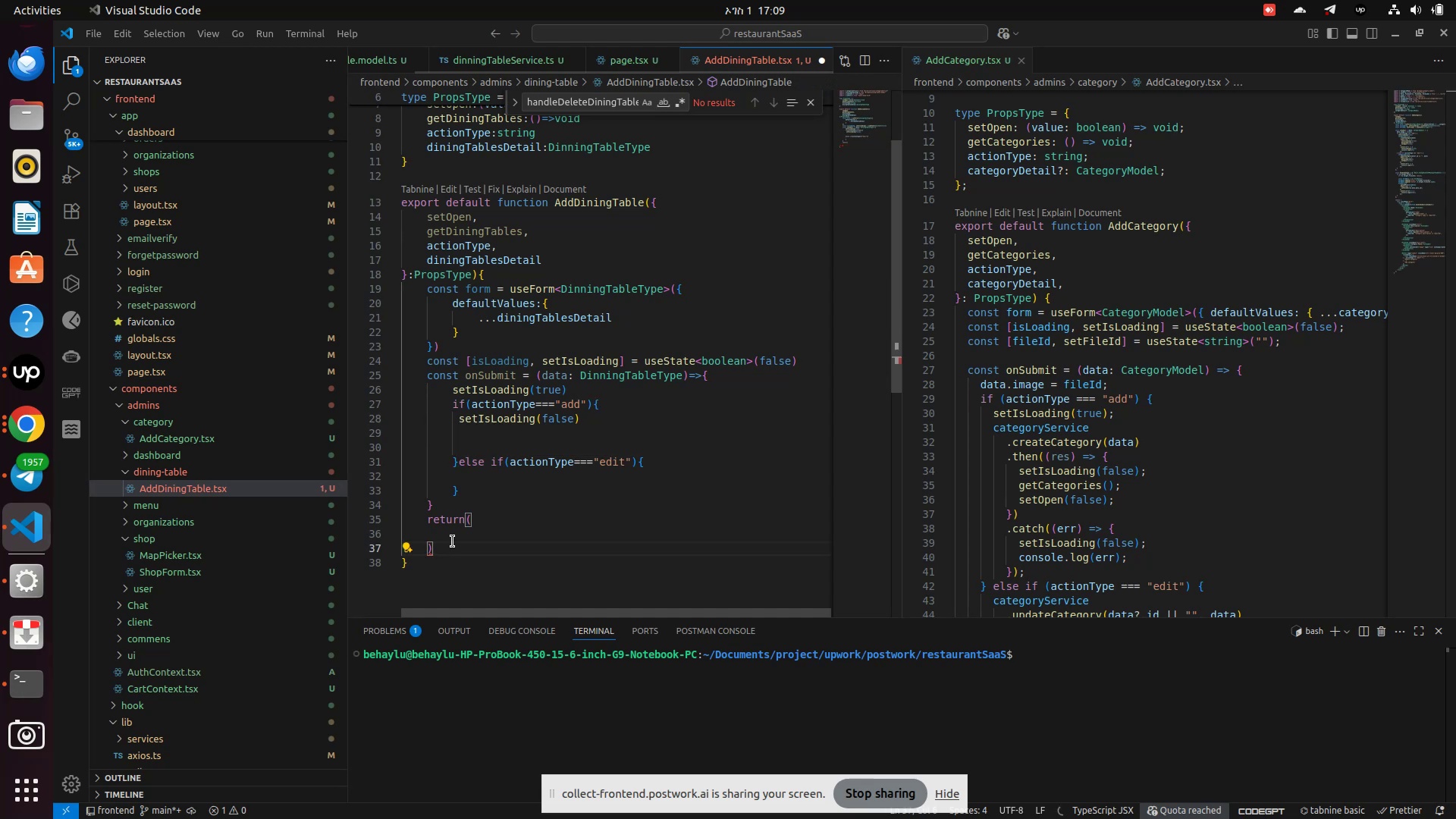 
left_click([453, 541])
 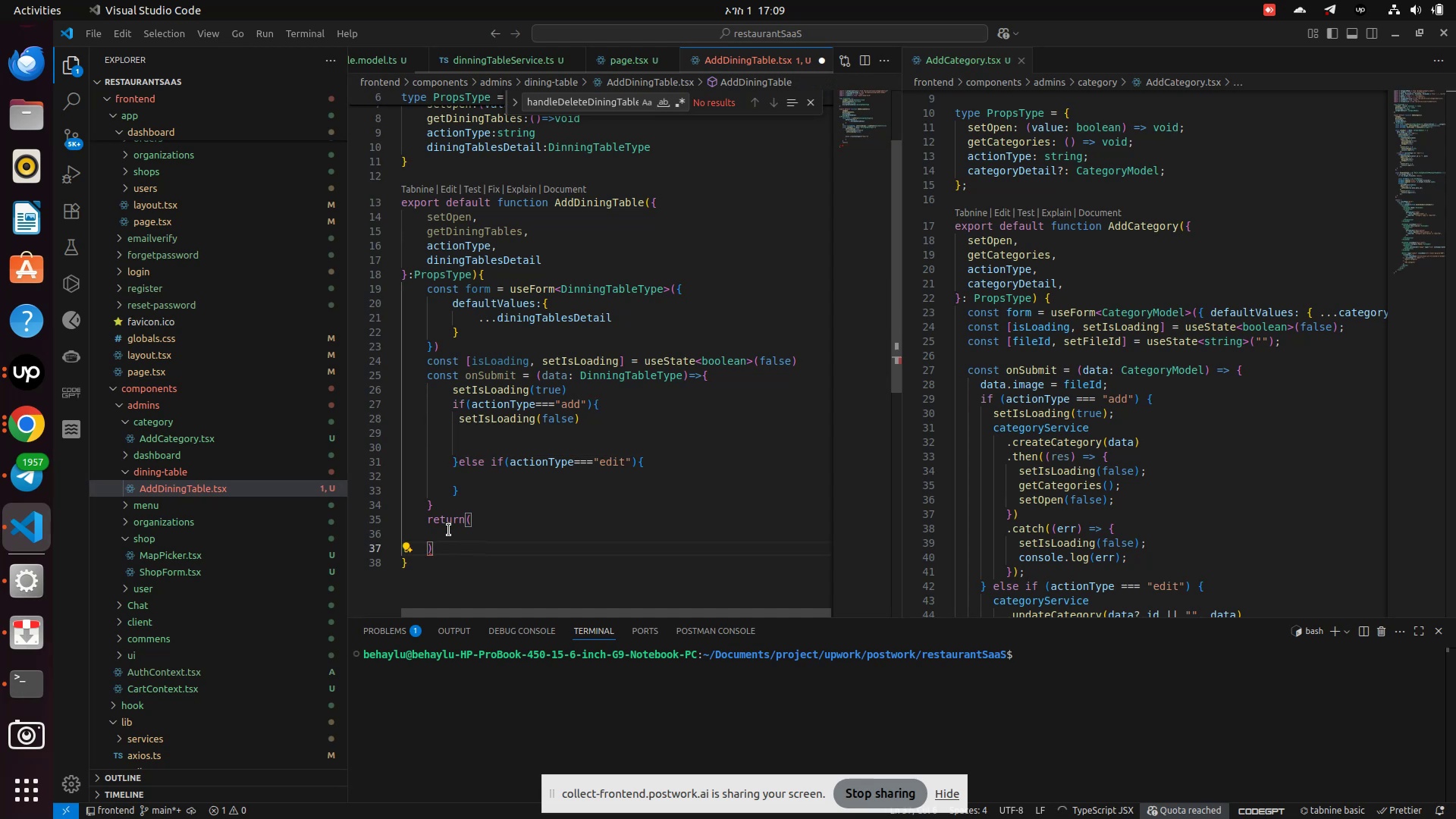 
left_click([449, 530])
 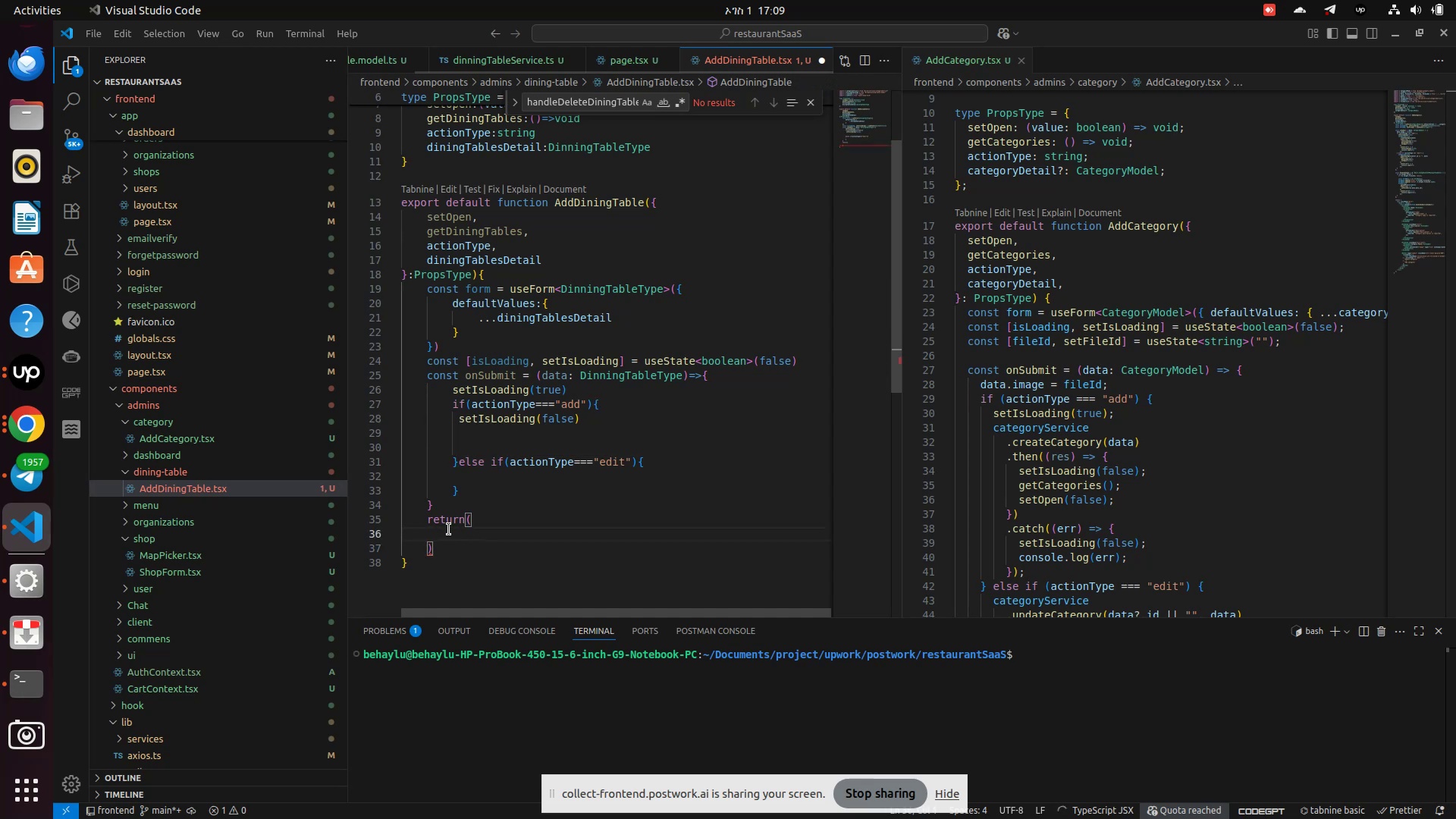 
key(Shift+ShiftRight)
 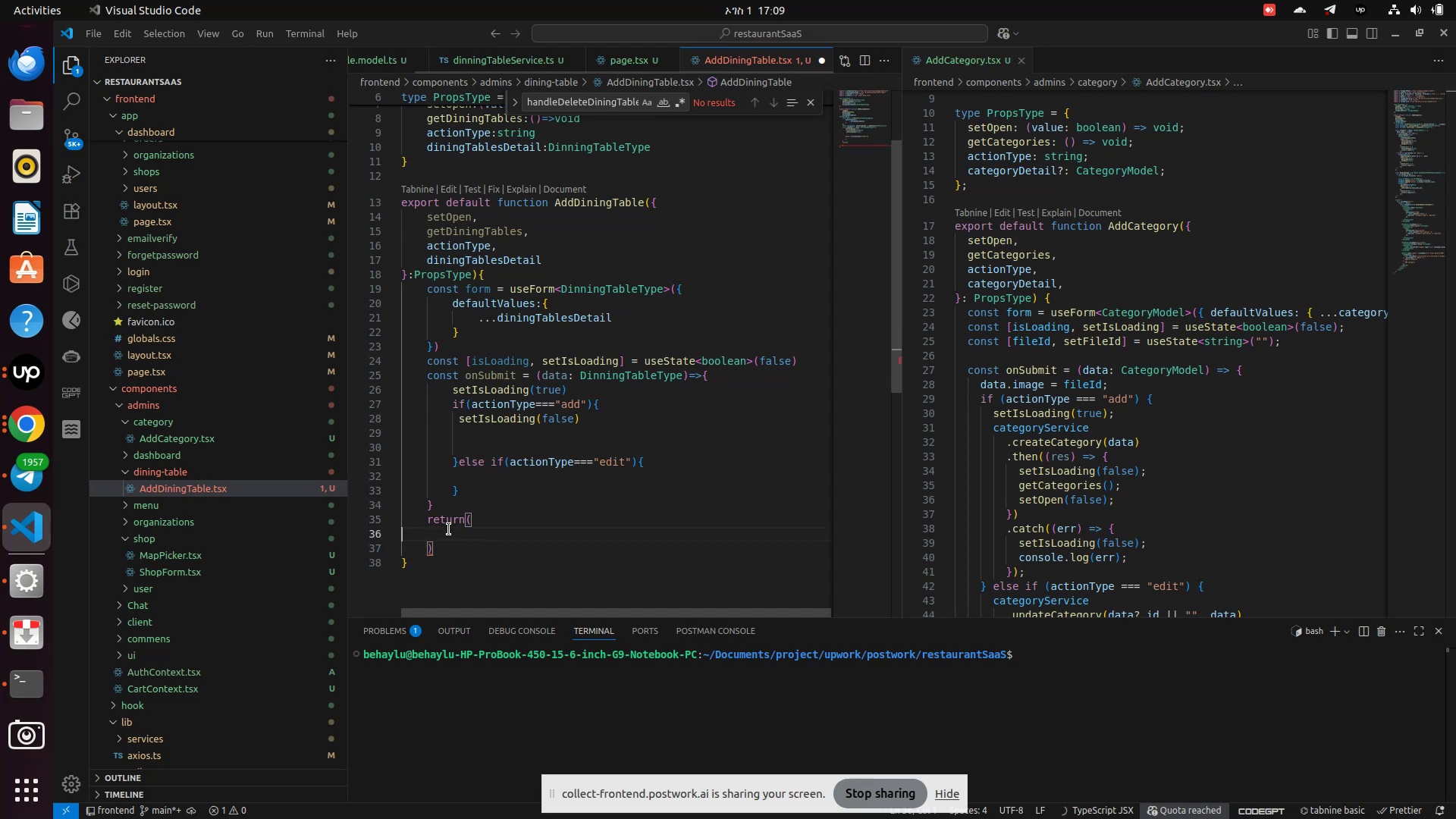 
key(Shift+Comma)
 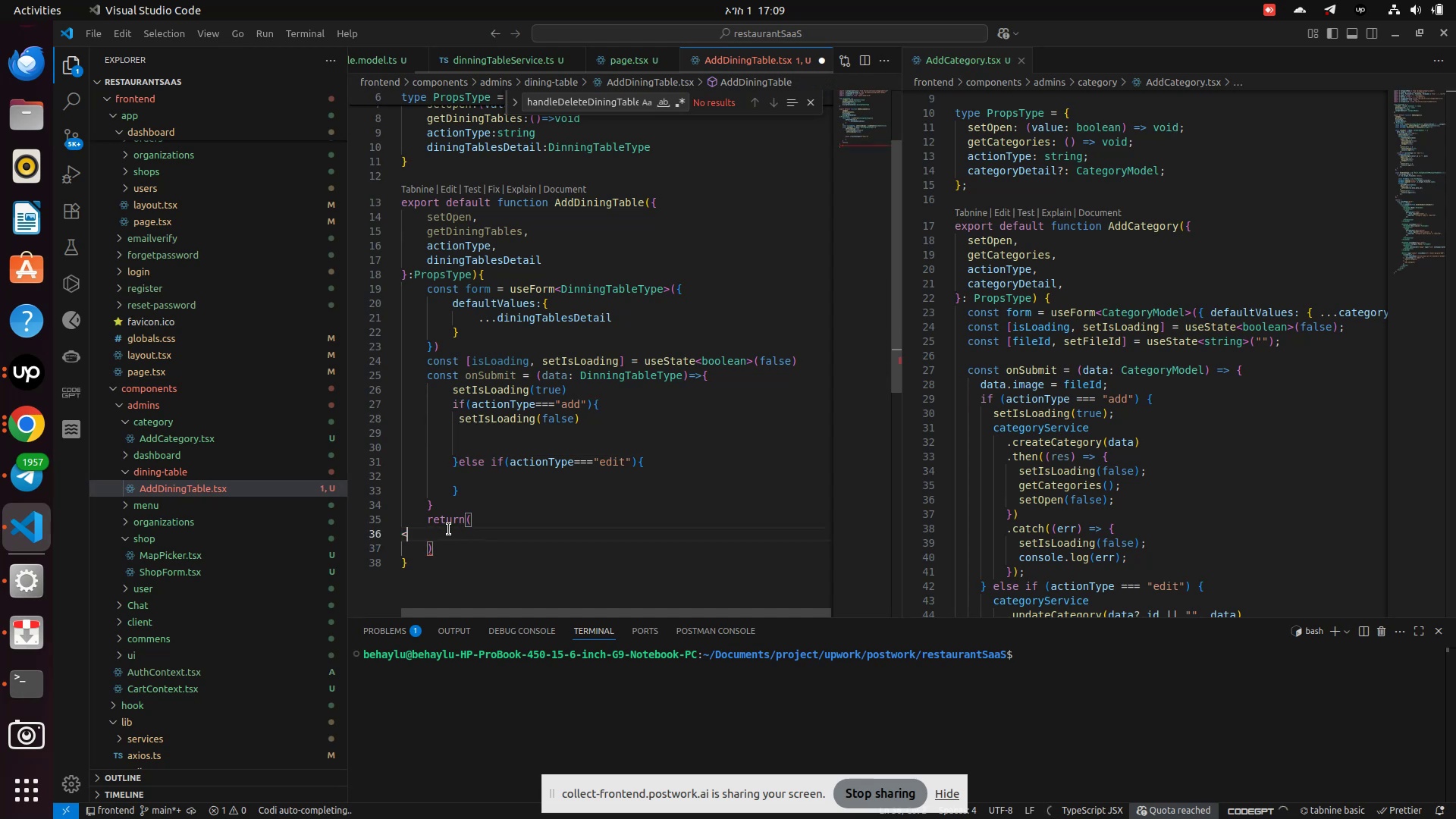 
key(Period)
 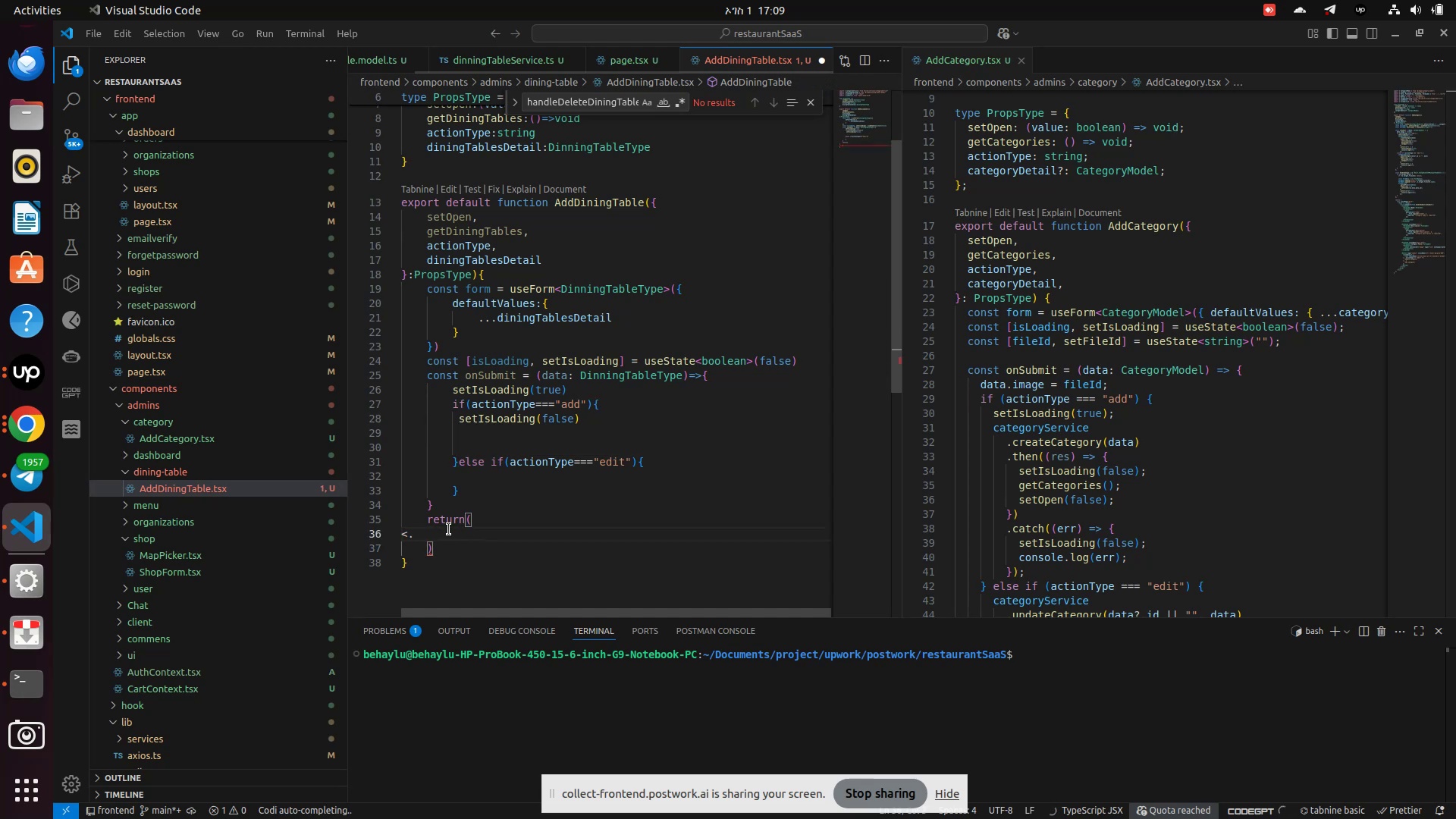 
key(Backspace)
 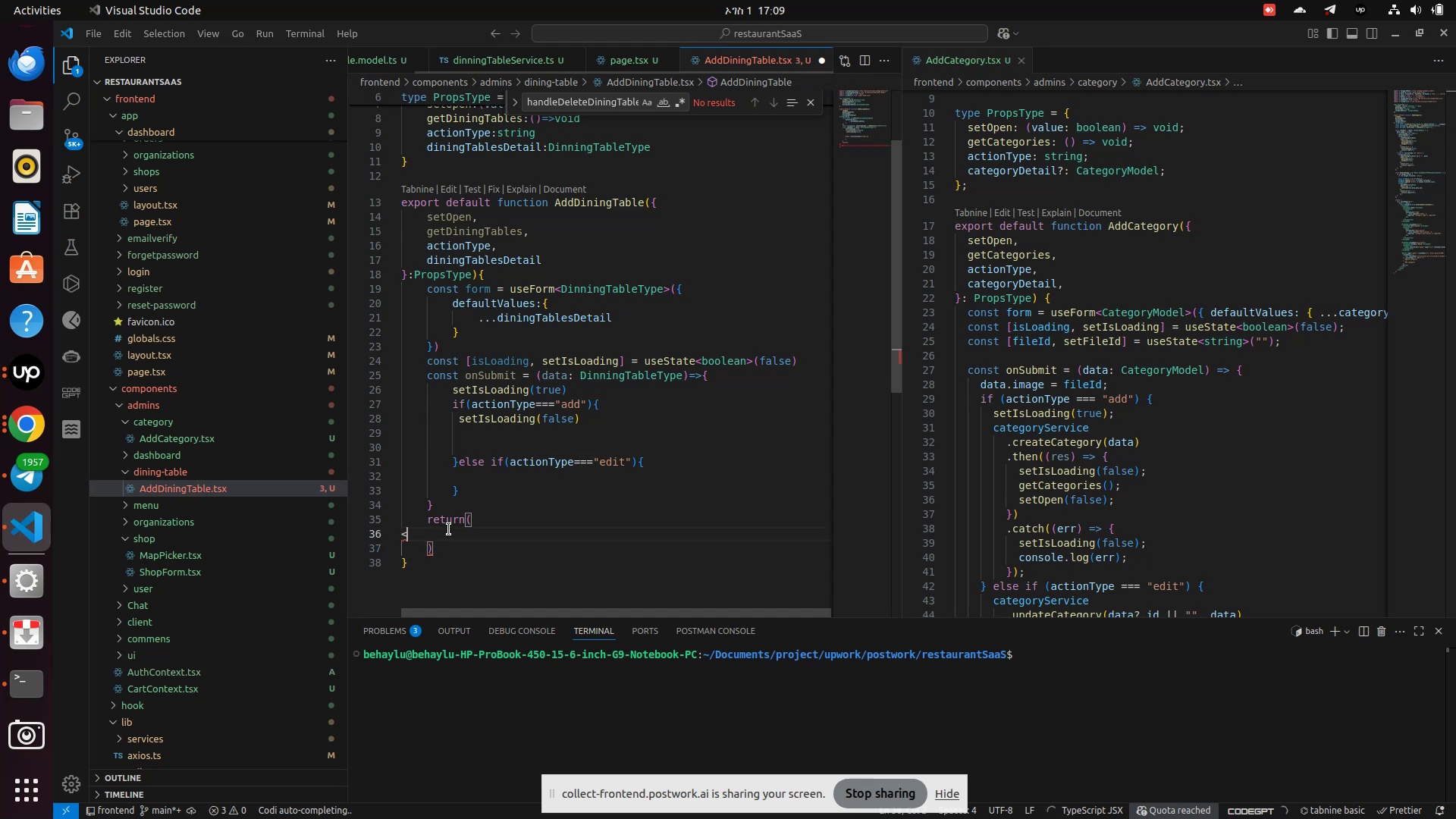 
key(Shift+ShiftRight)
 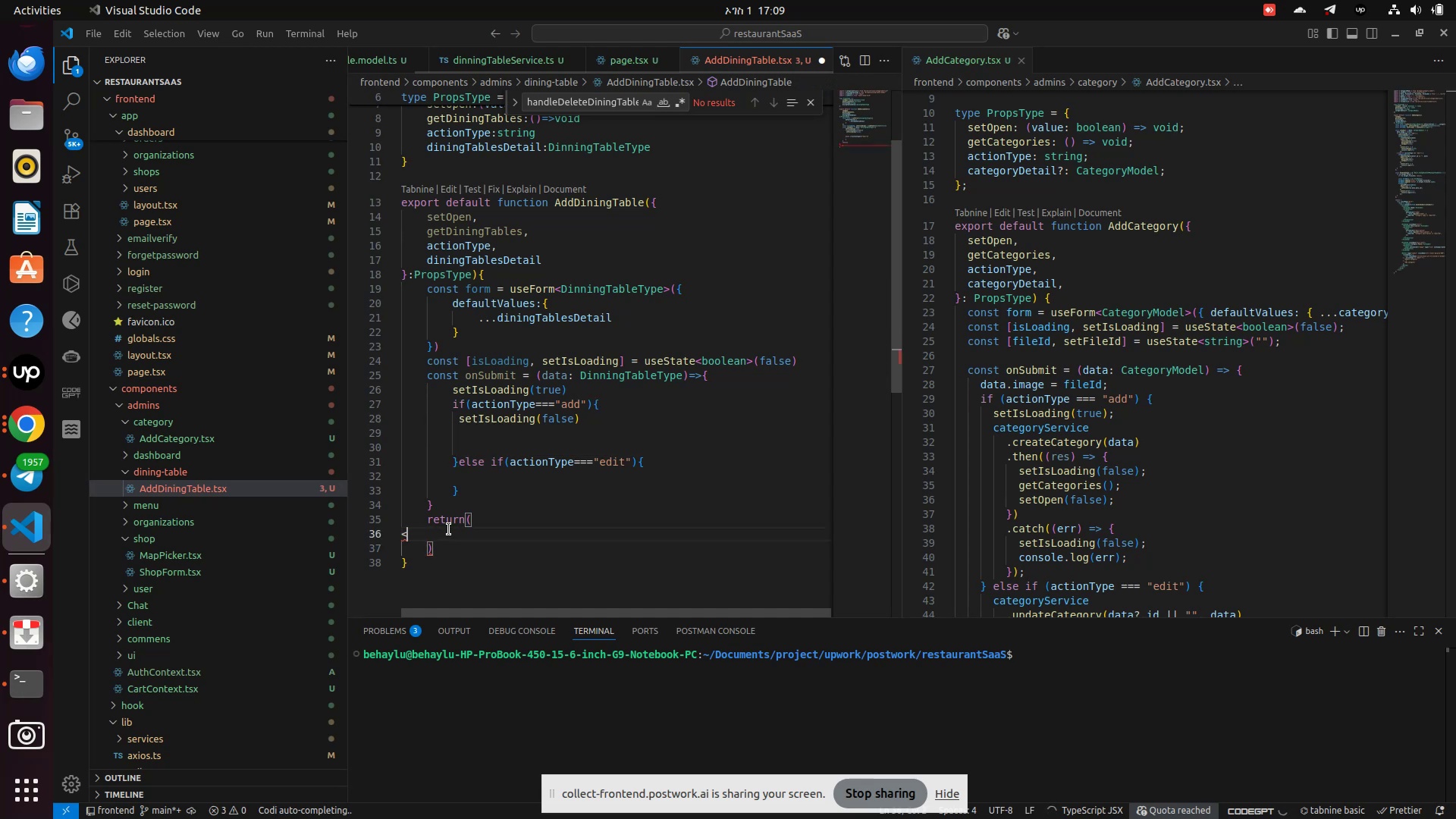 
key(Period)
 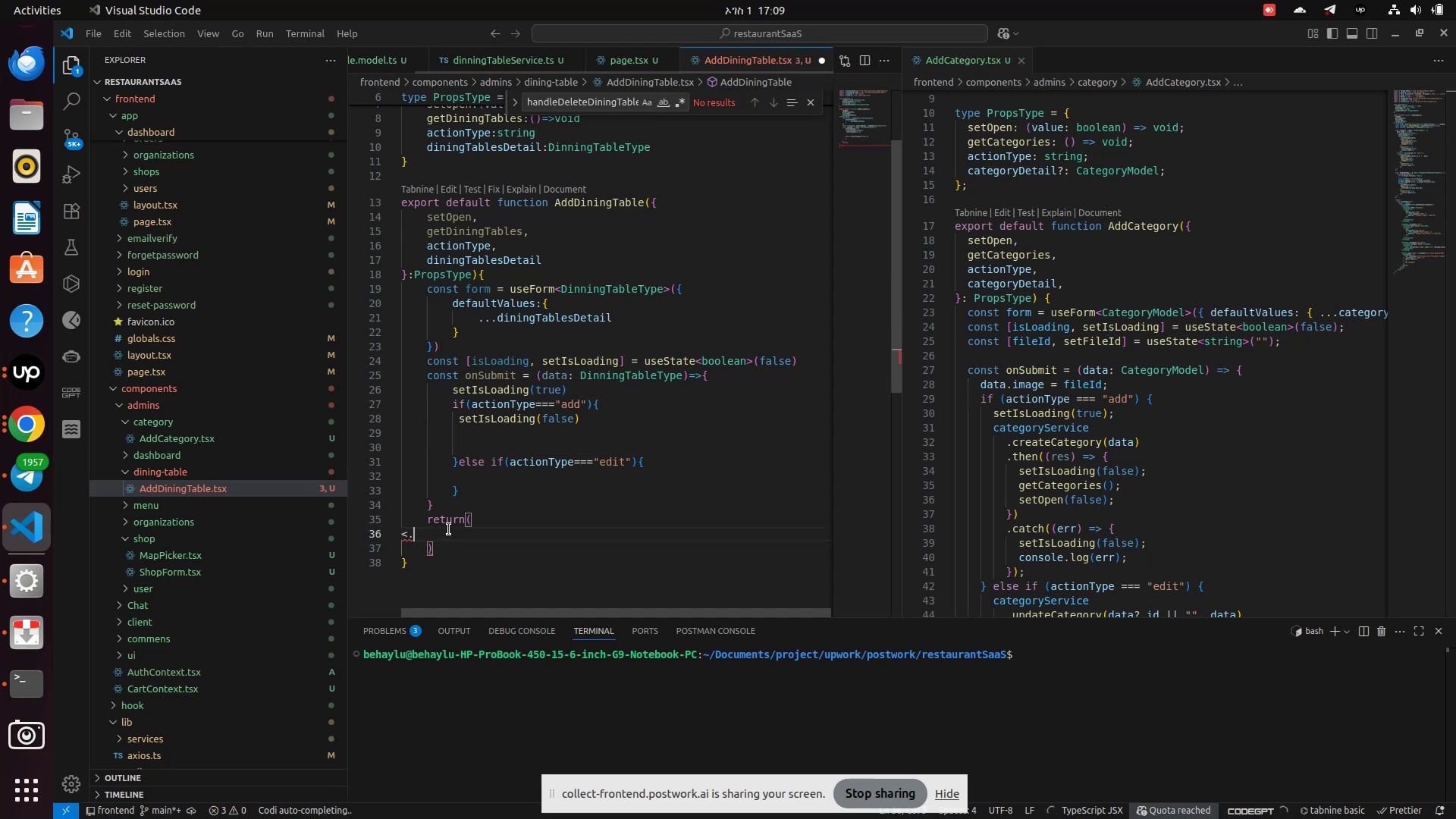 
key(Backspace)
 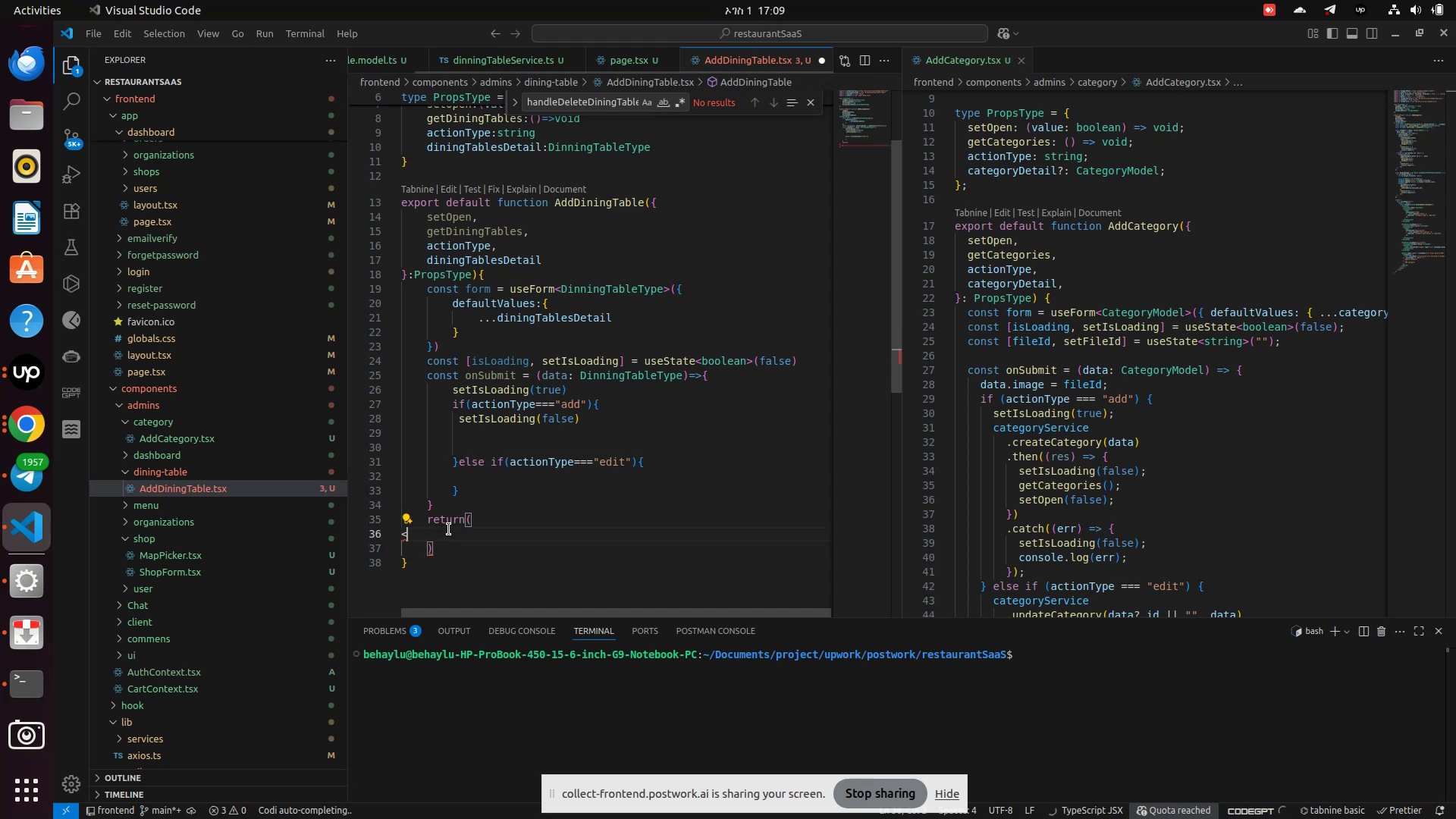 
key(Shift+Period)
 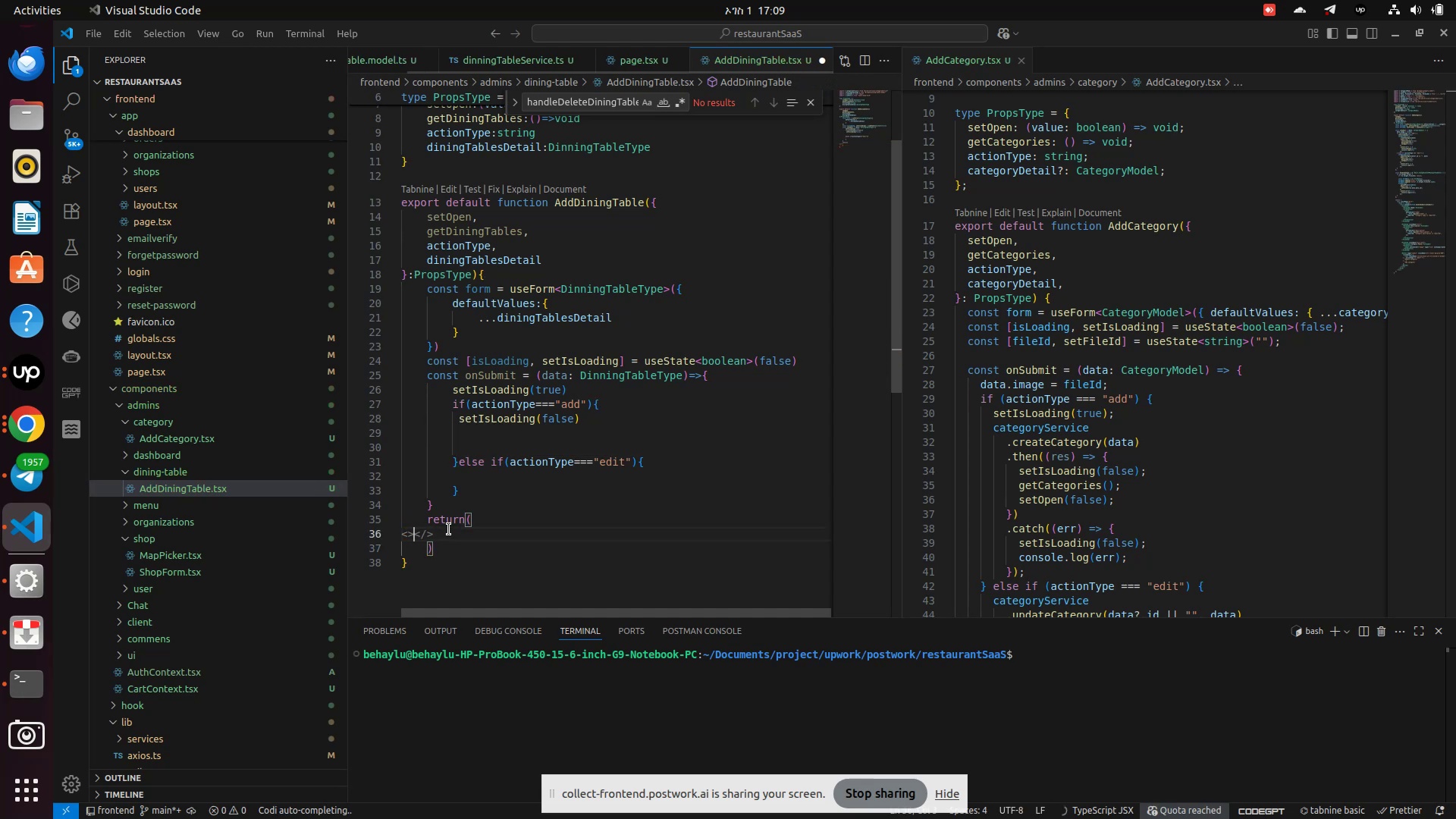 
key(Control+S)
 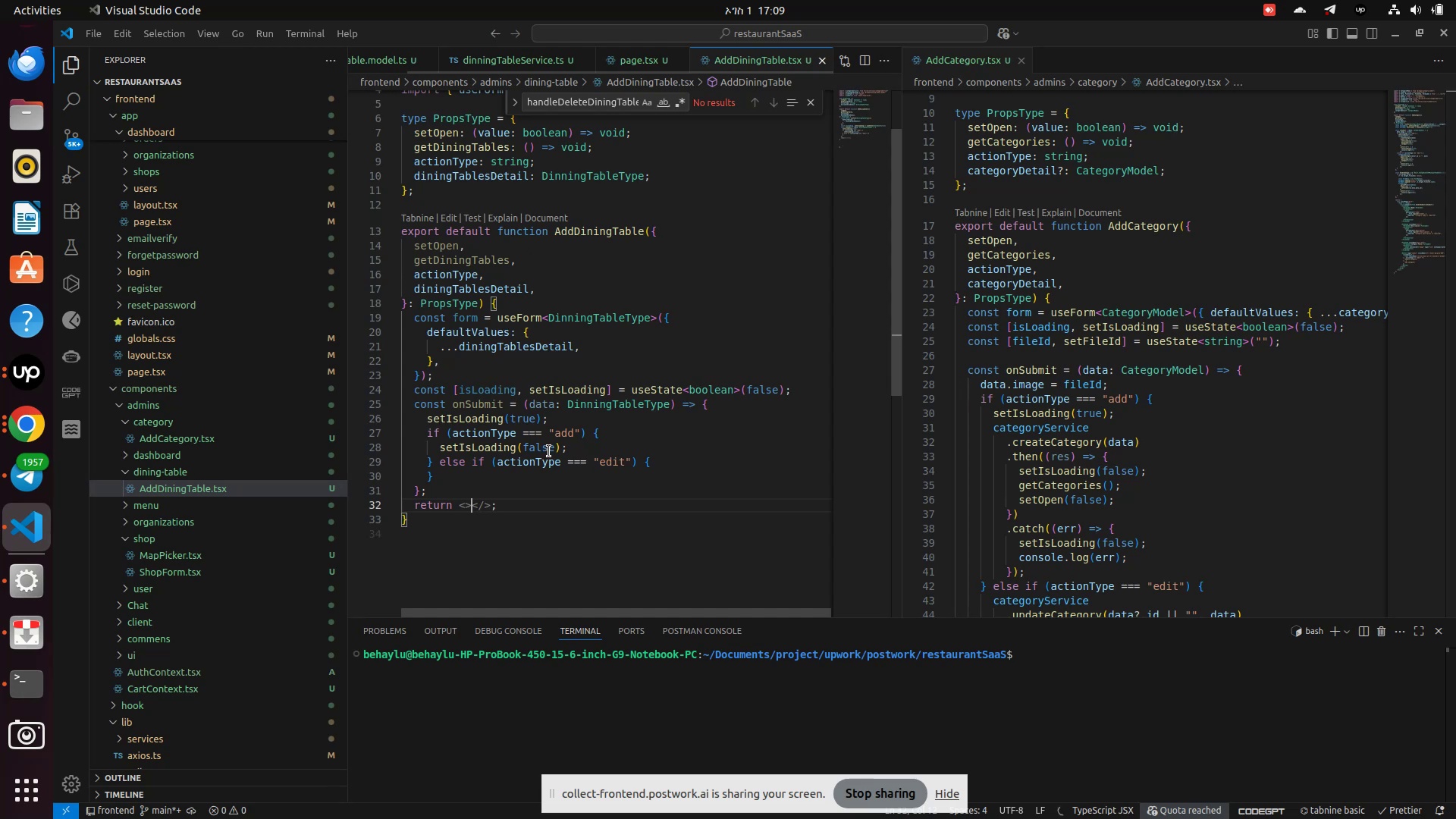 
left_click([588, 444])
 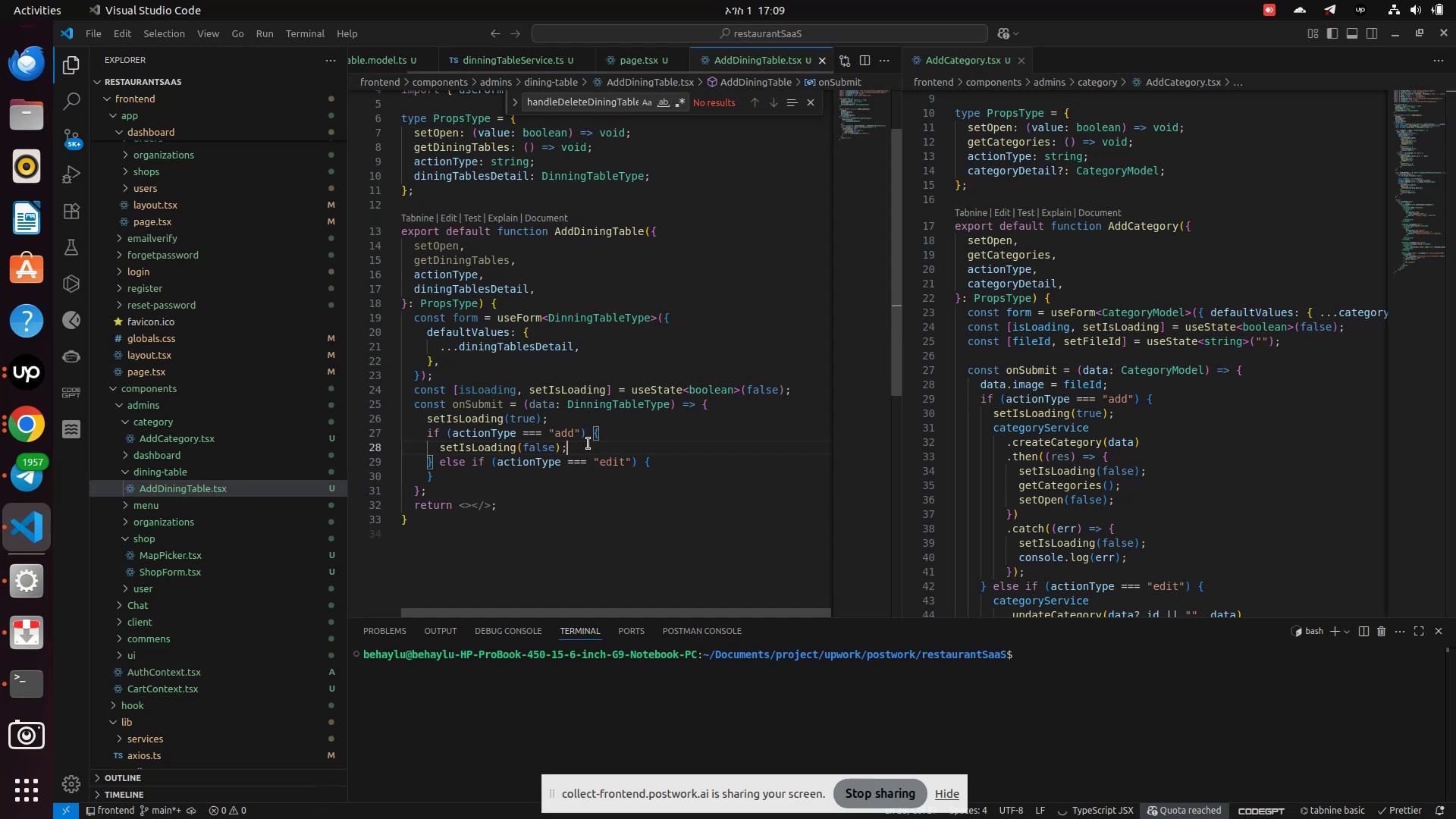 
scroll: coordinate [588, 444], scroll_direction: up, amount: 6.0
 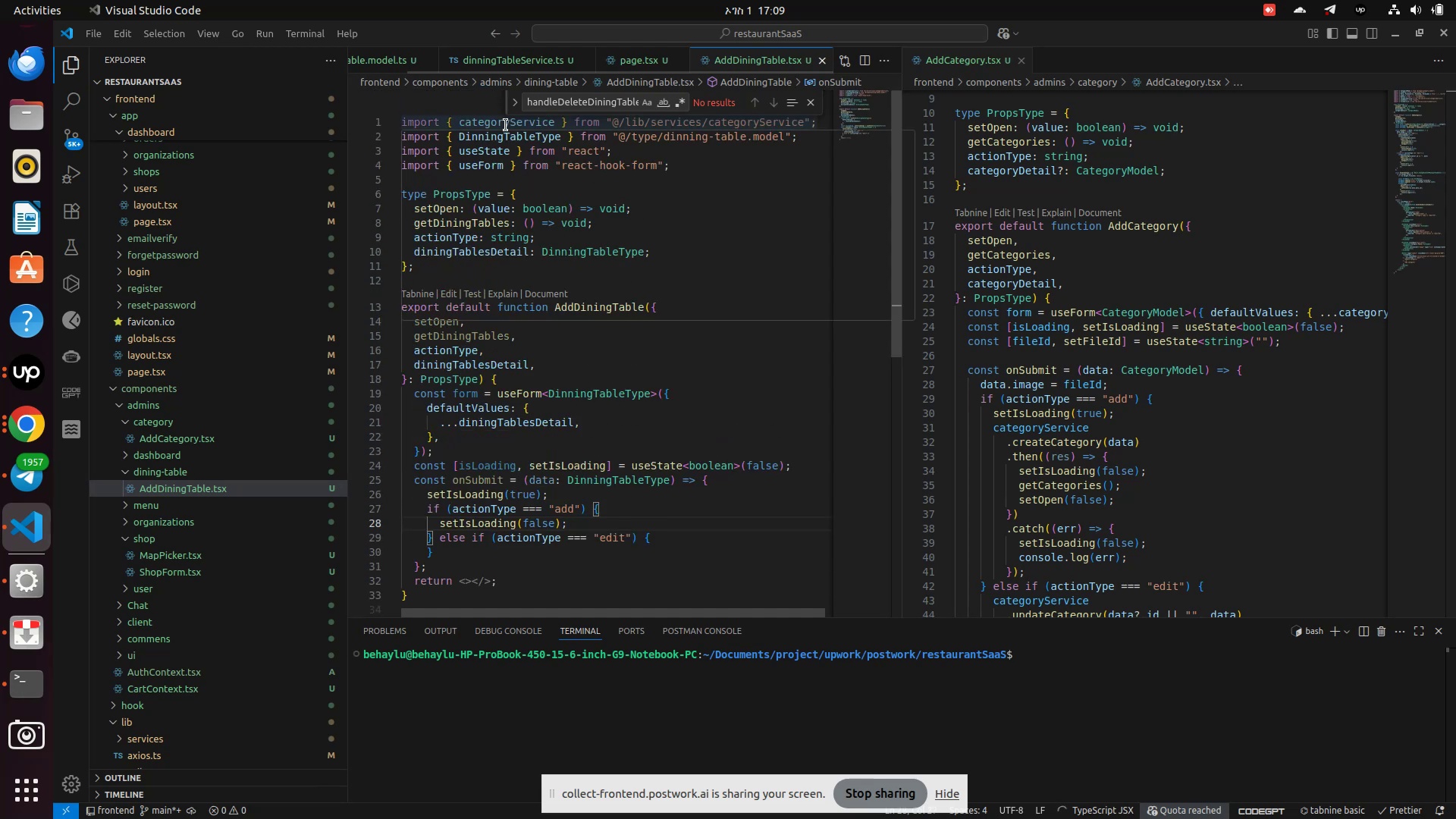 
double_click([506, 125])
 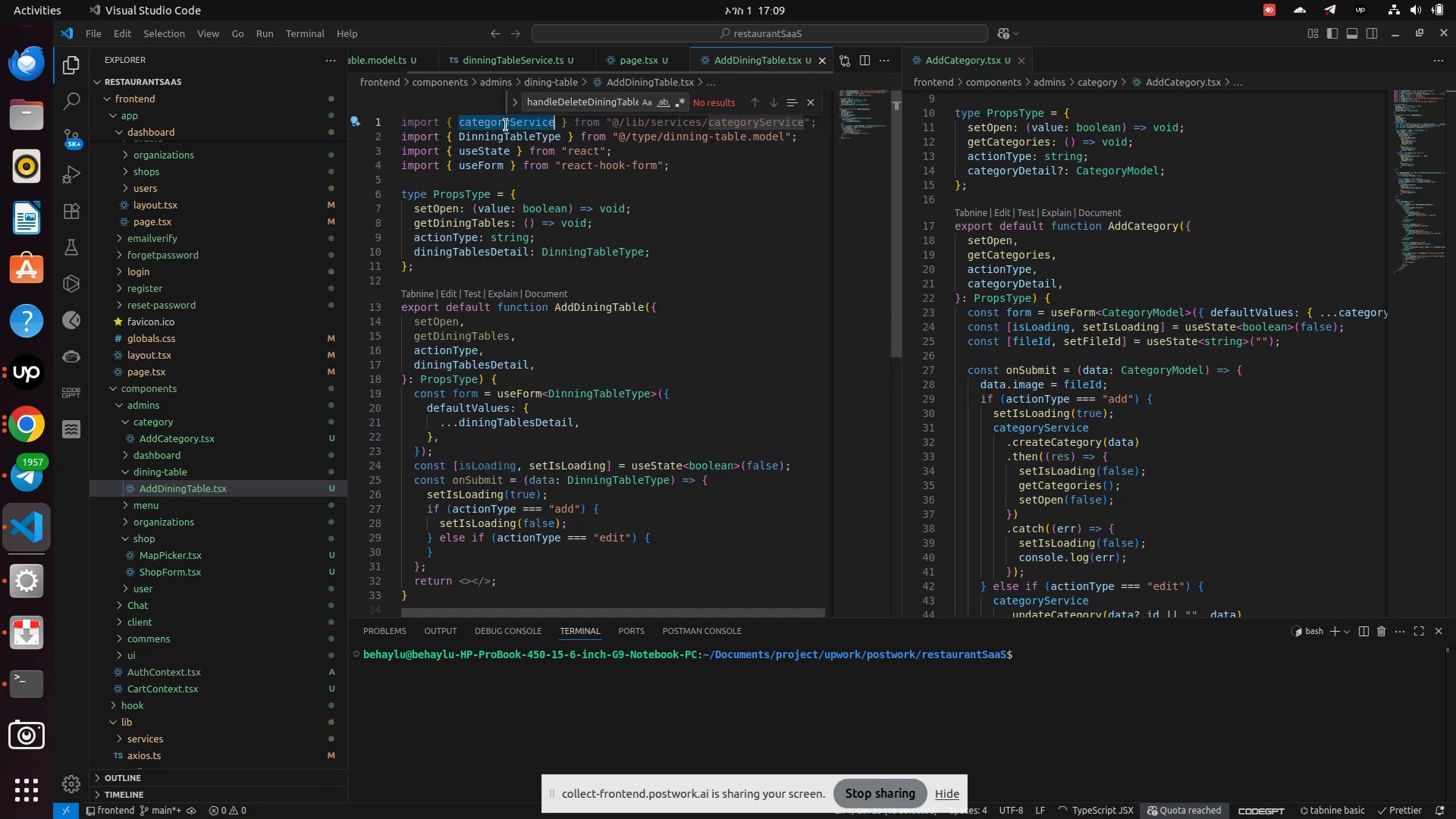 
type(D)
key(Backspace)
type(di)
 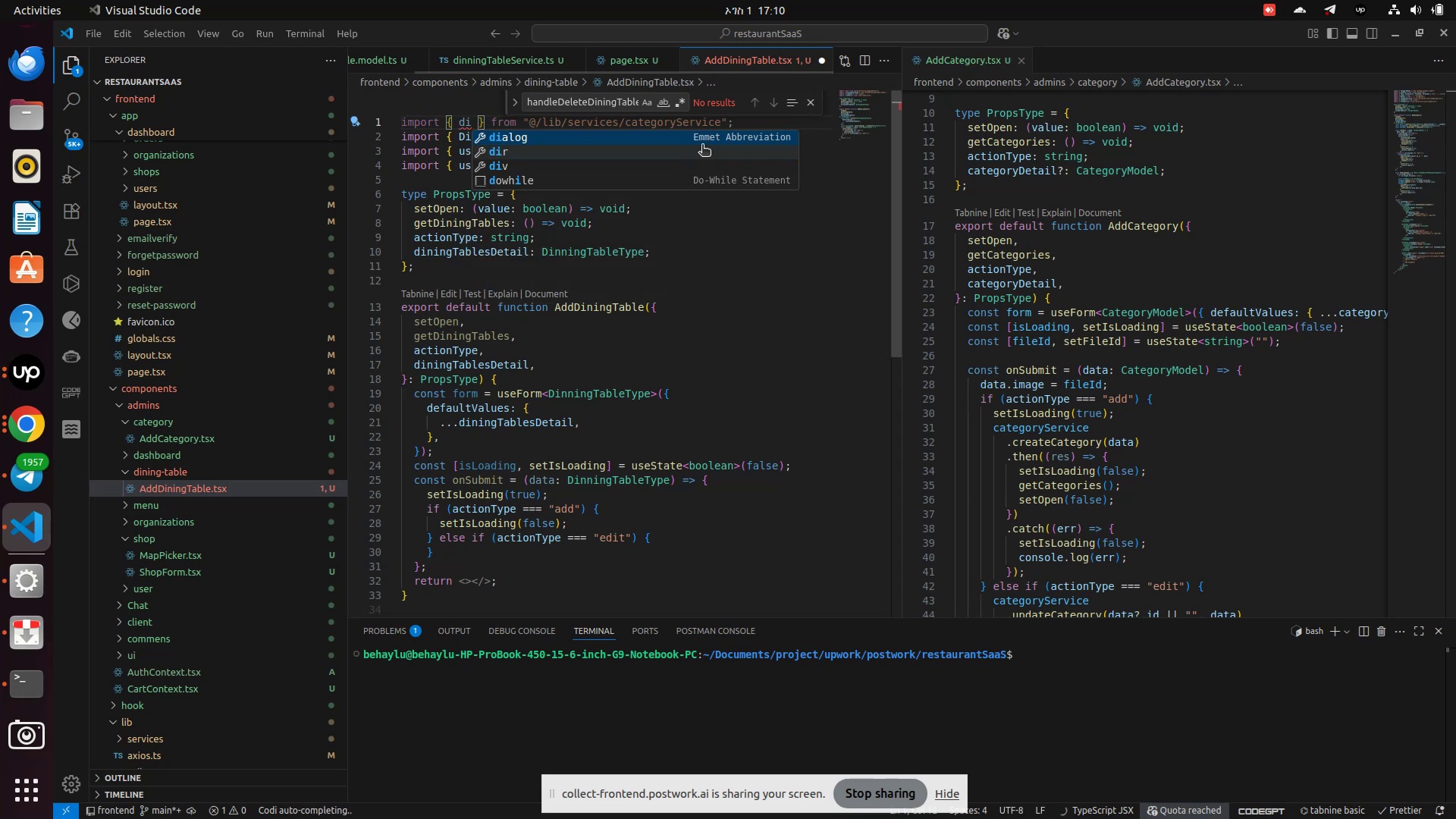 
double_click([676, 121])
 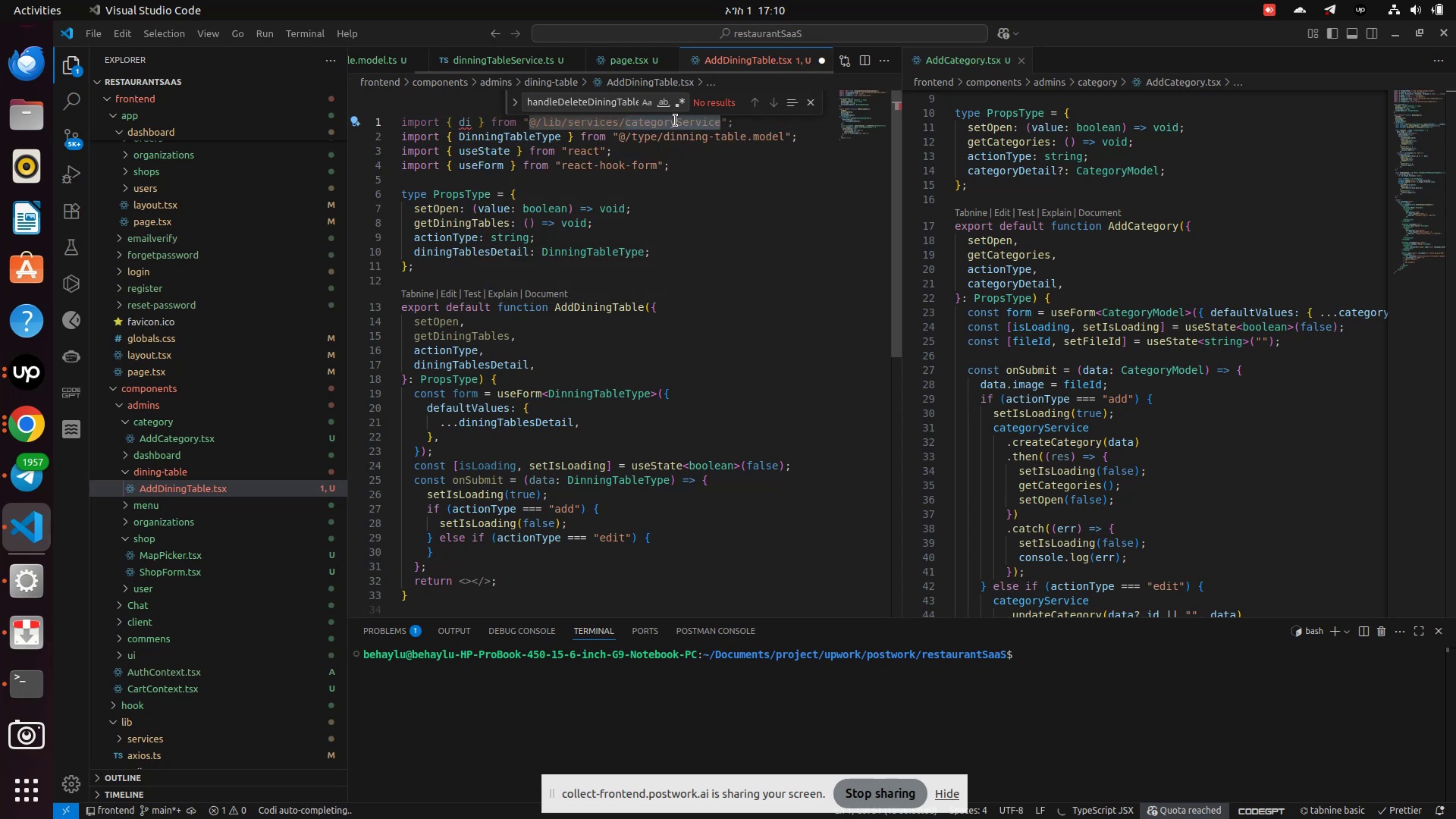 
key(Backspace)
 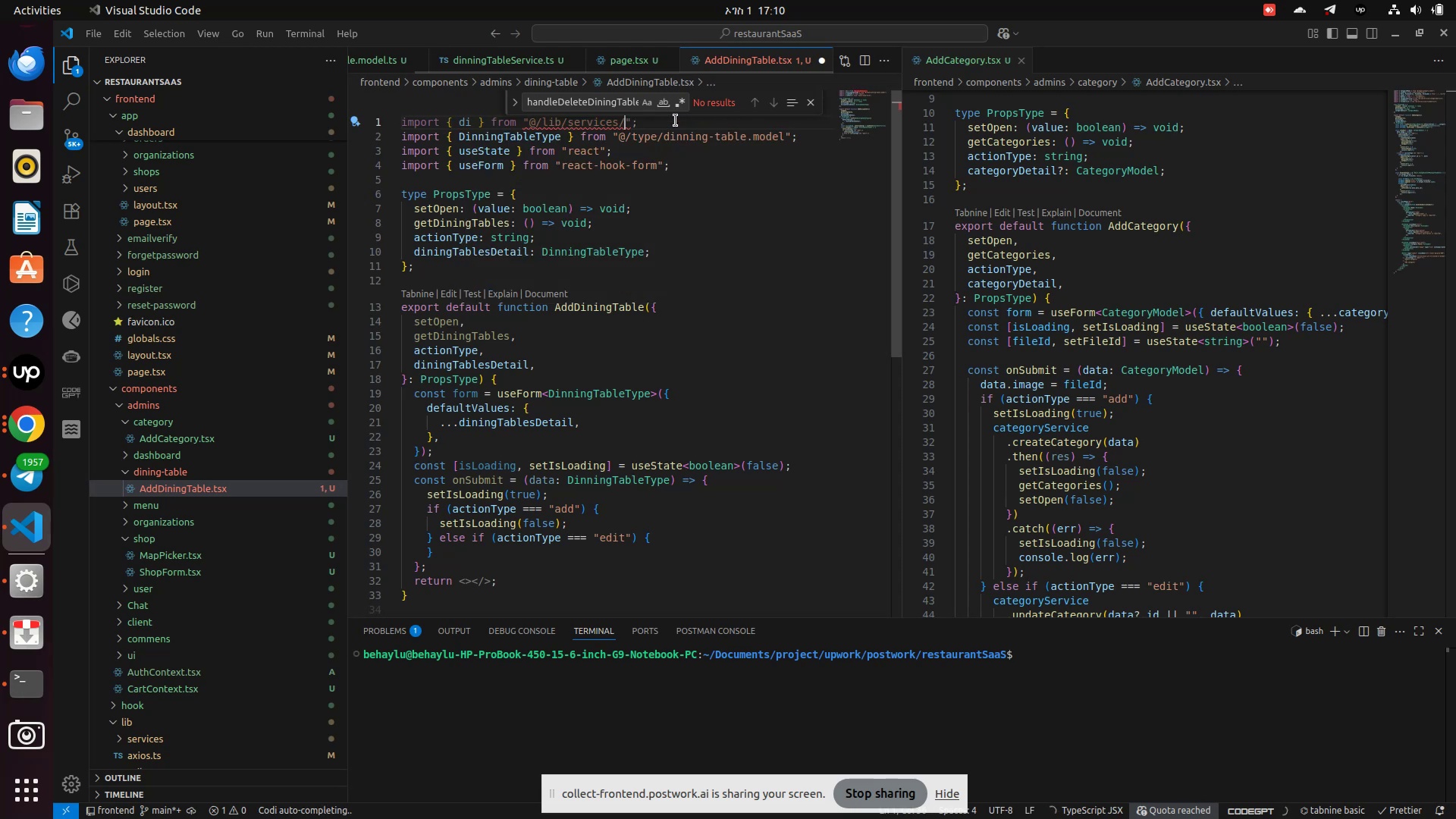 
key(D)
 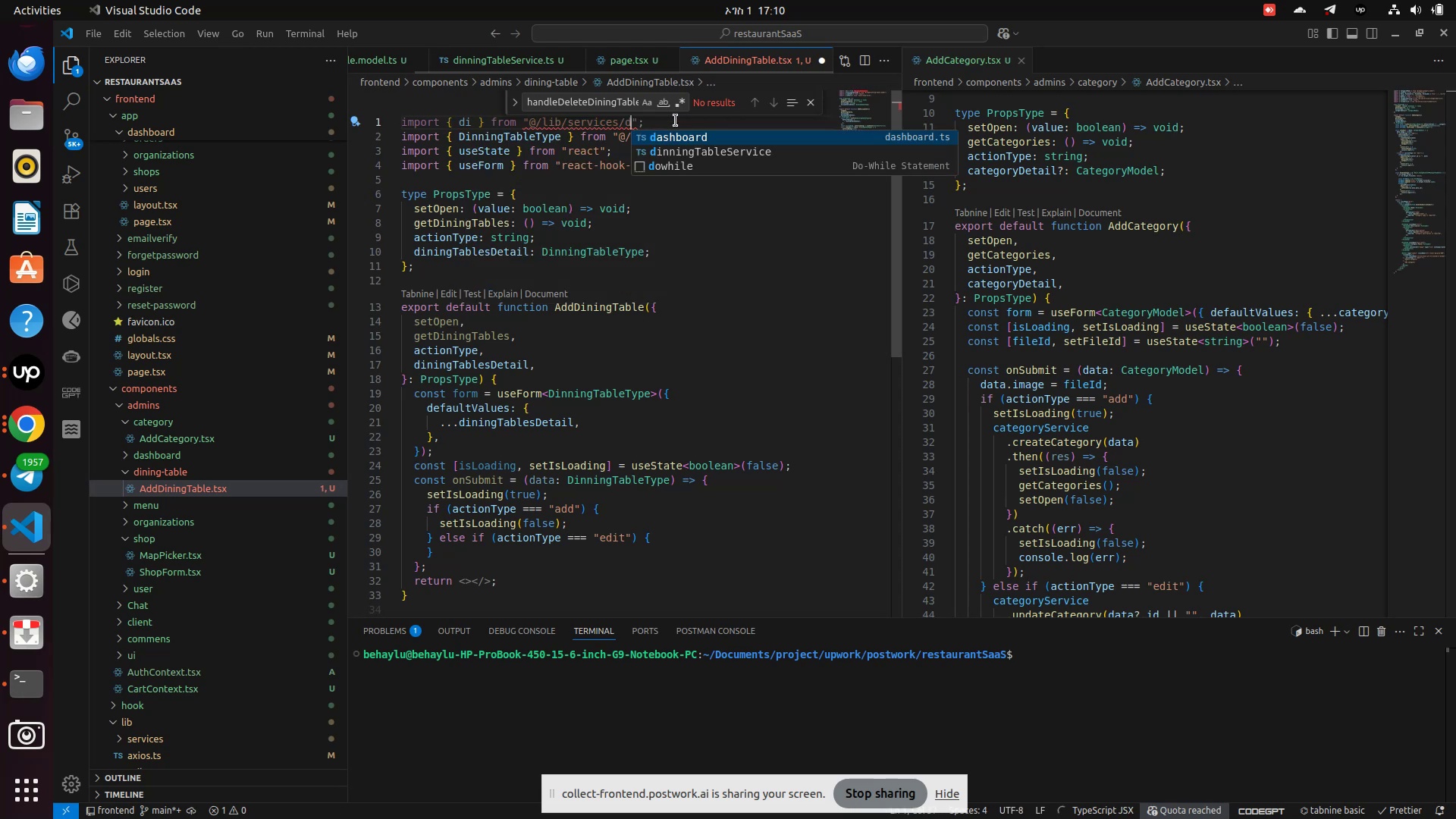 
key(ArrowDown)
 